 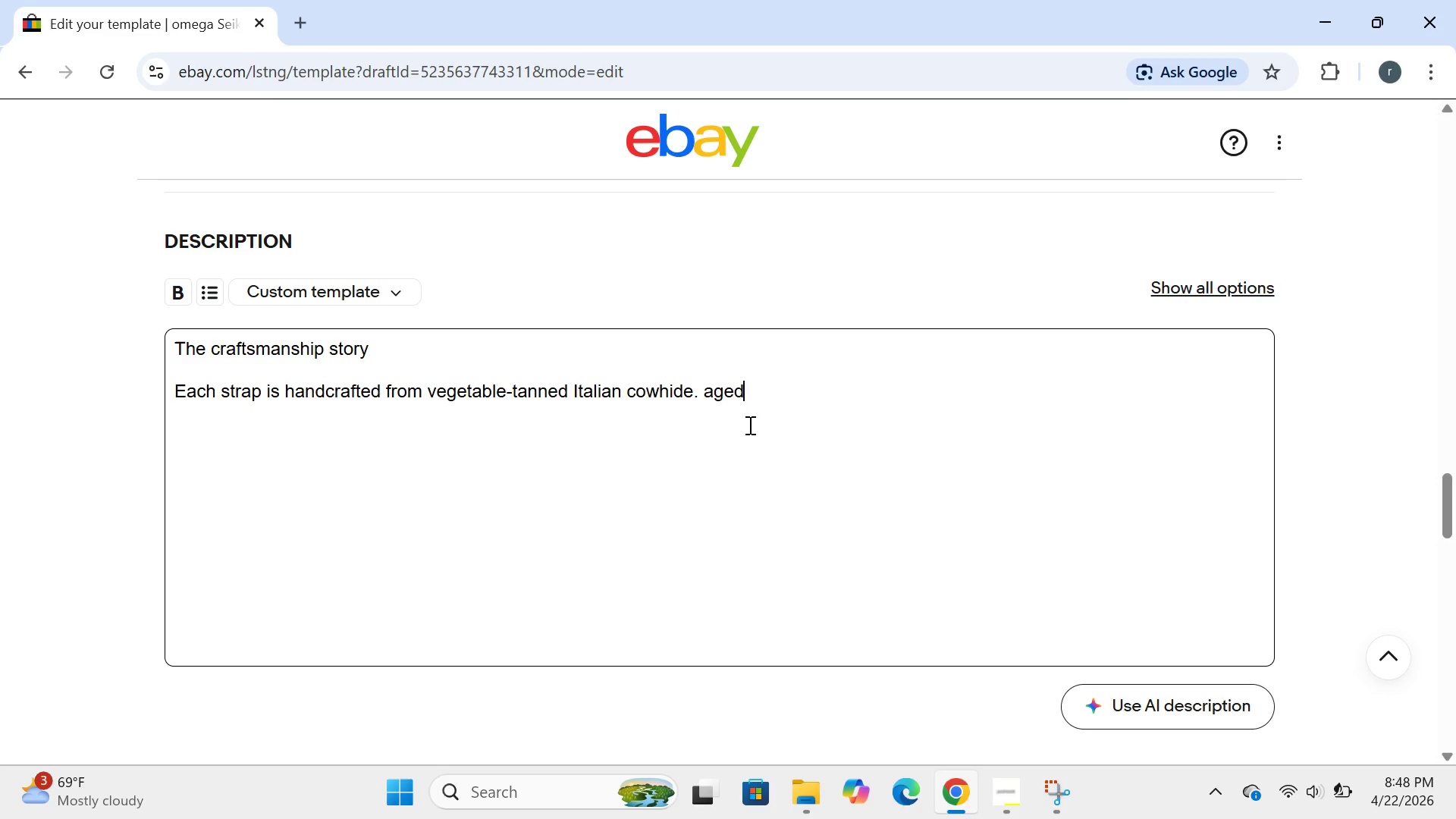 
key(ArrowRight)
 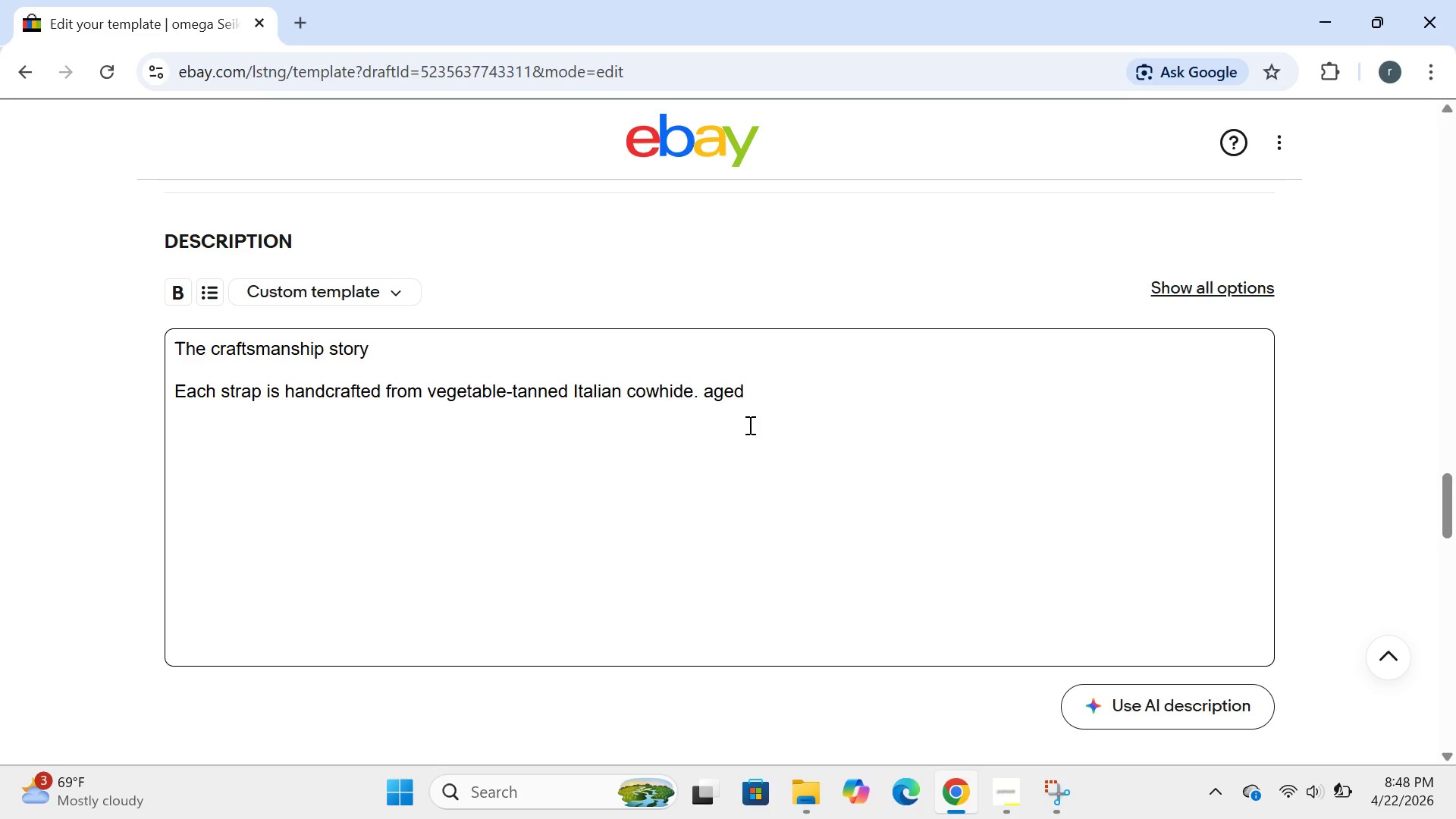 
type( naturslly)
key(Backspace)
key(Backspace)
key(Backspace)
key(Backspace)
type(ally to developa rich )
 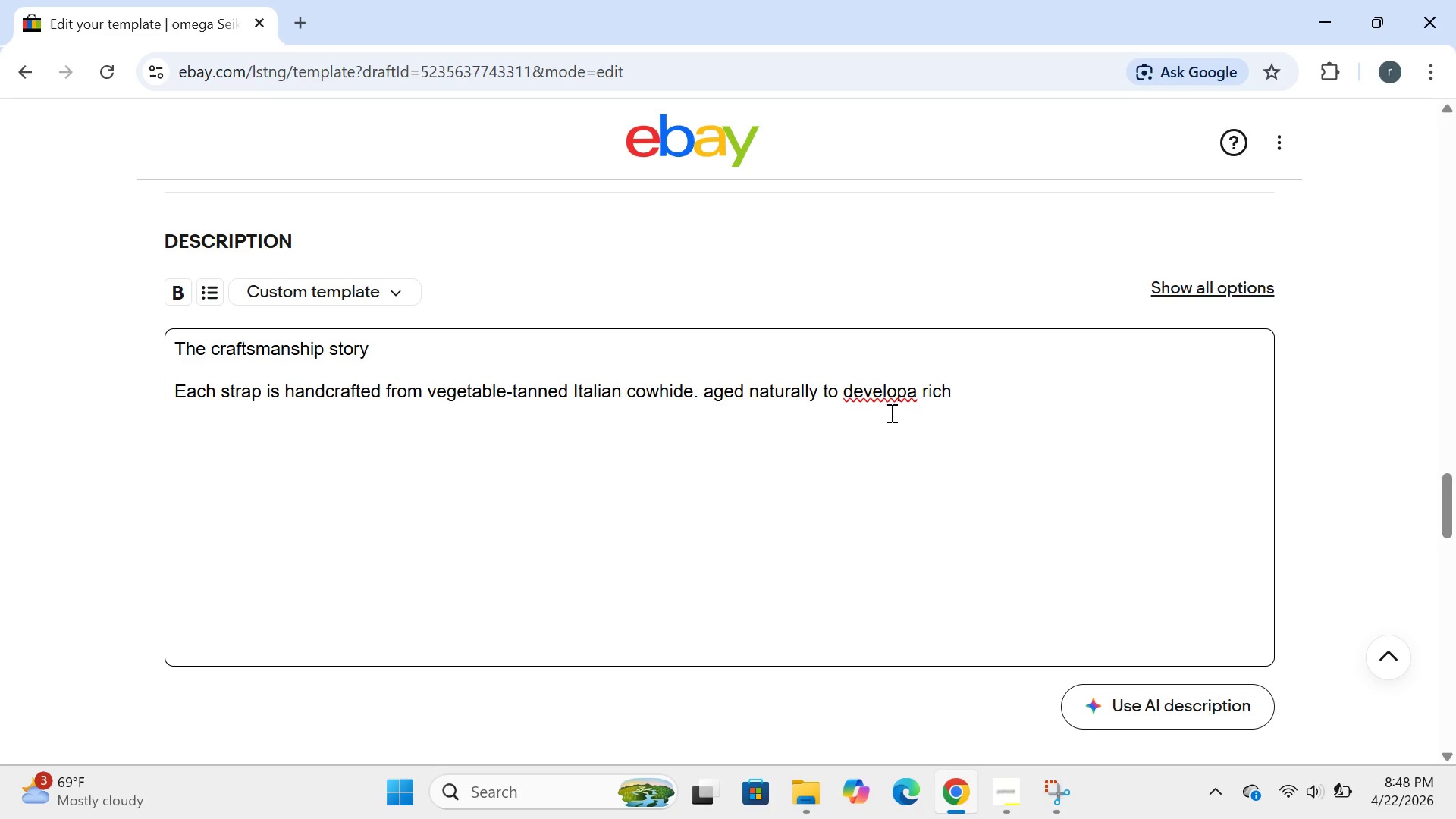 
left_click([916, 387])
 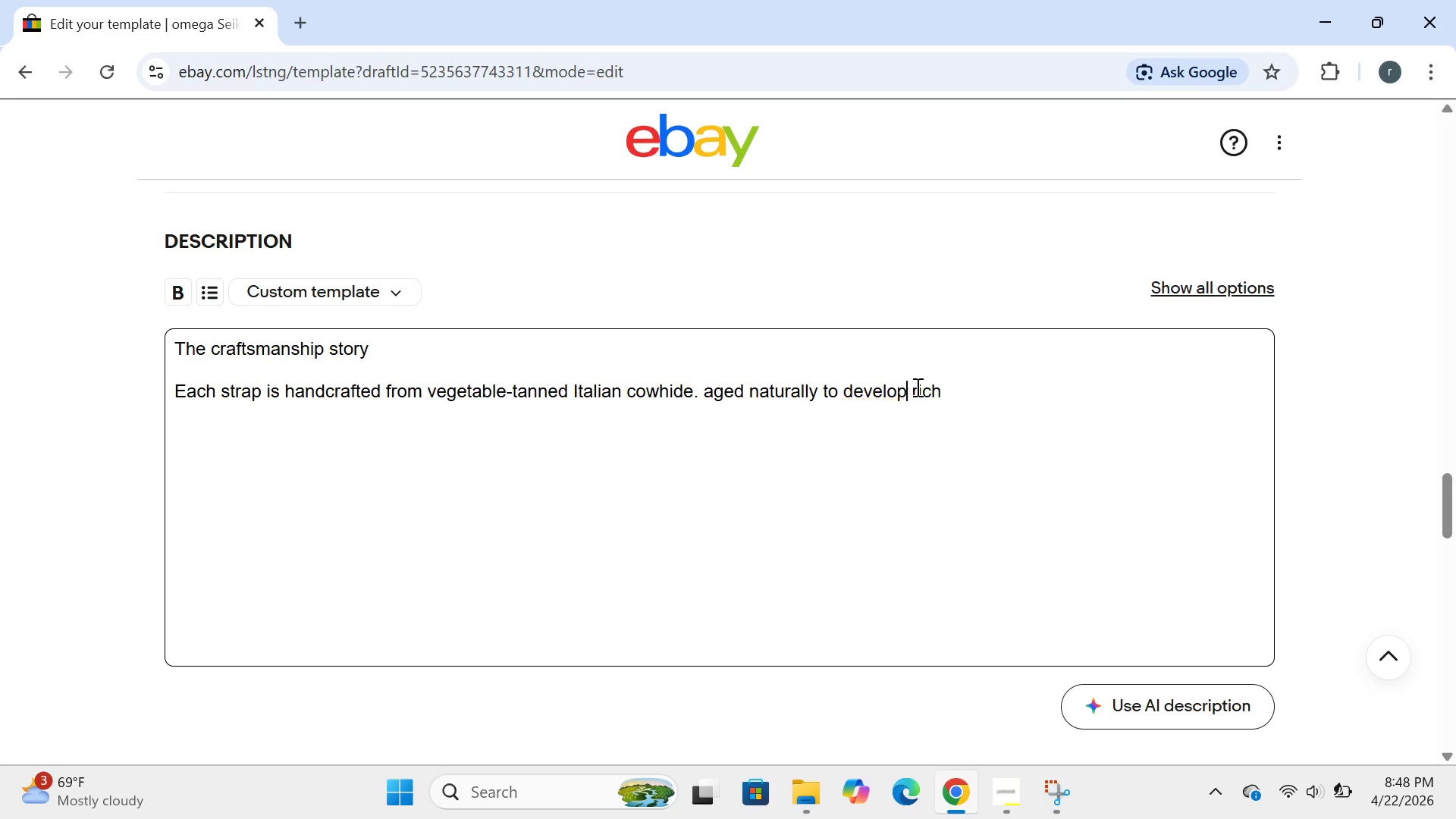 
key(Backspace)
 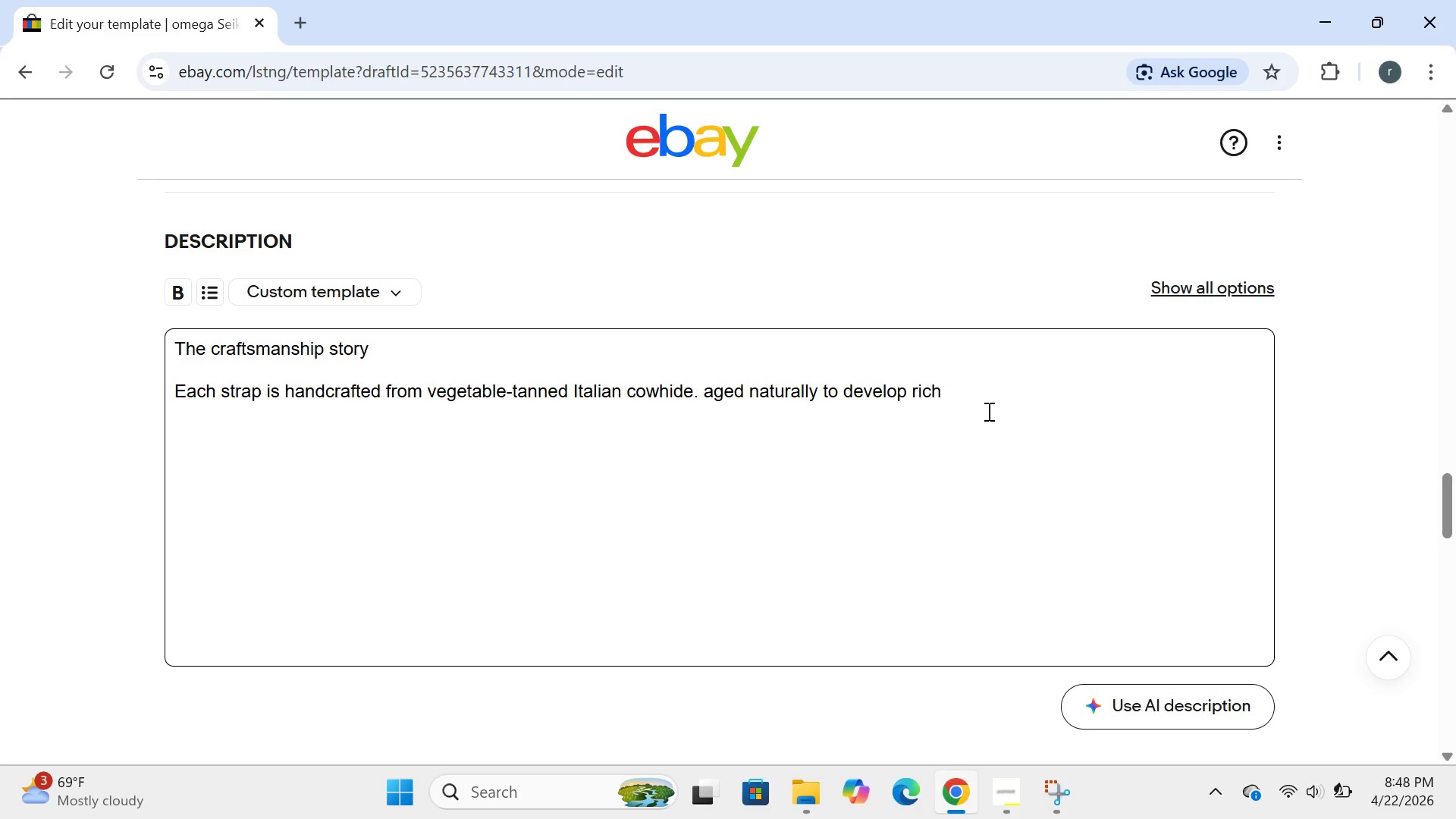 
left_click([987, 396])
 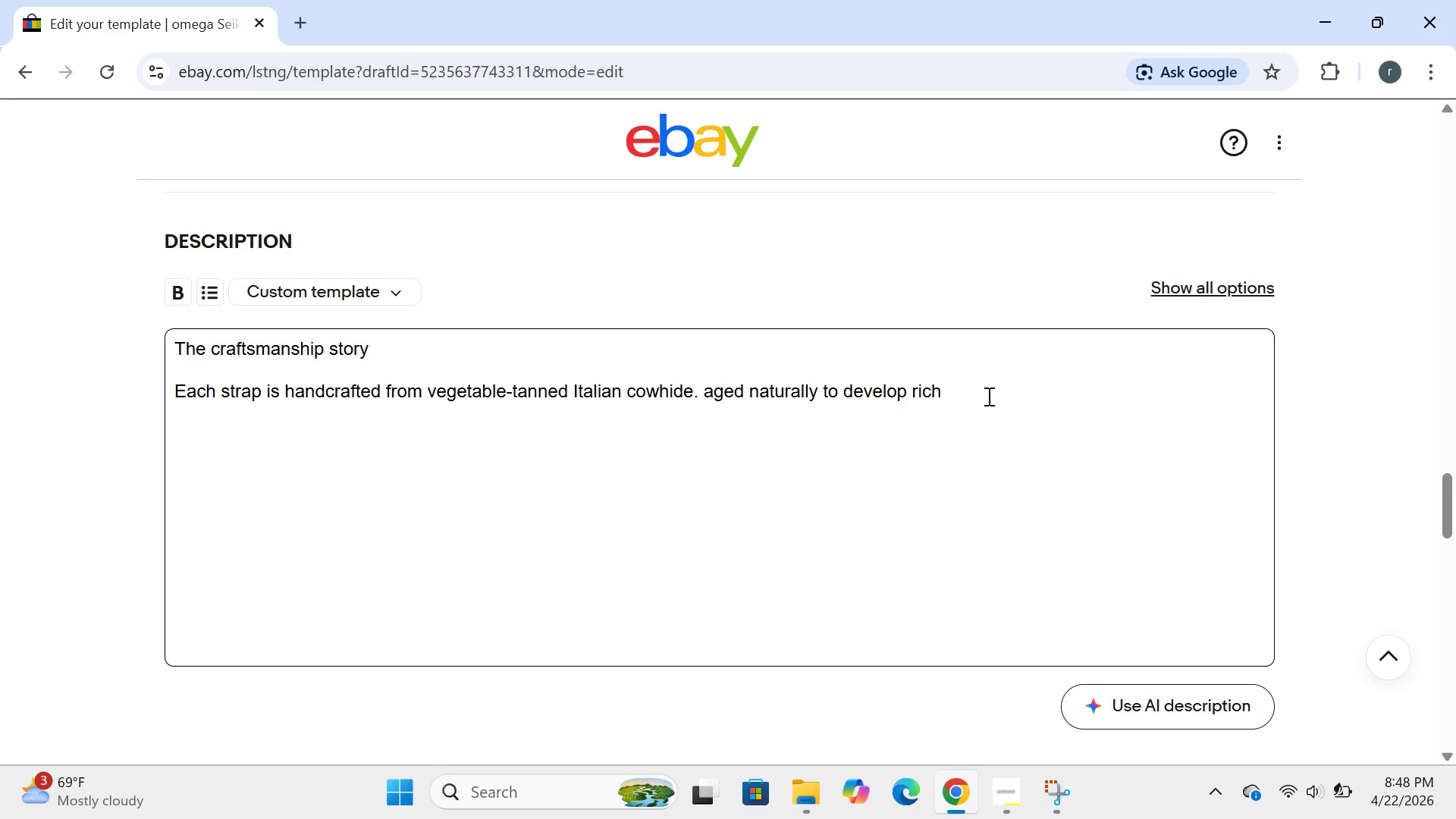 
type(patina over time)
 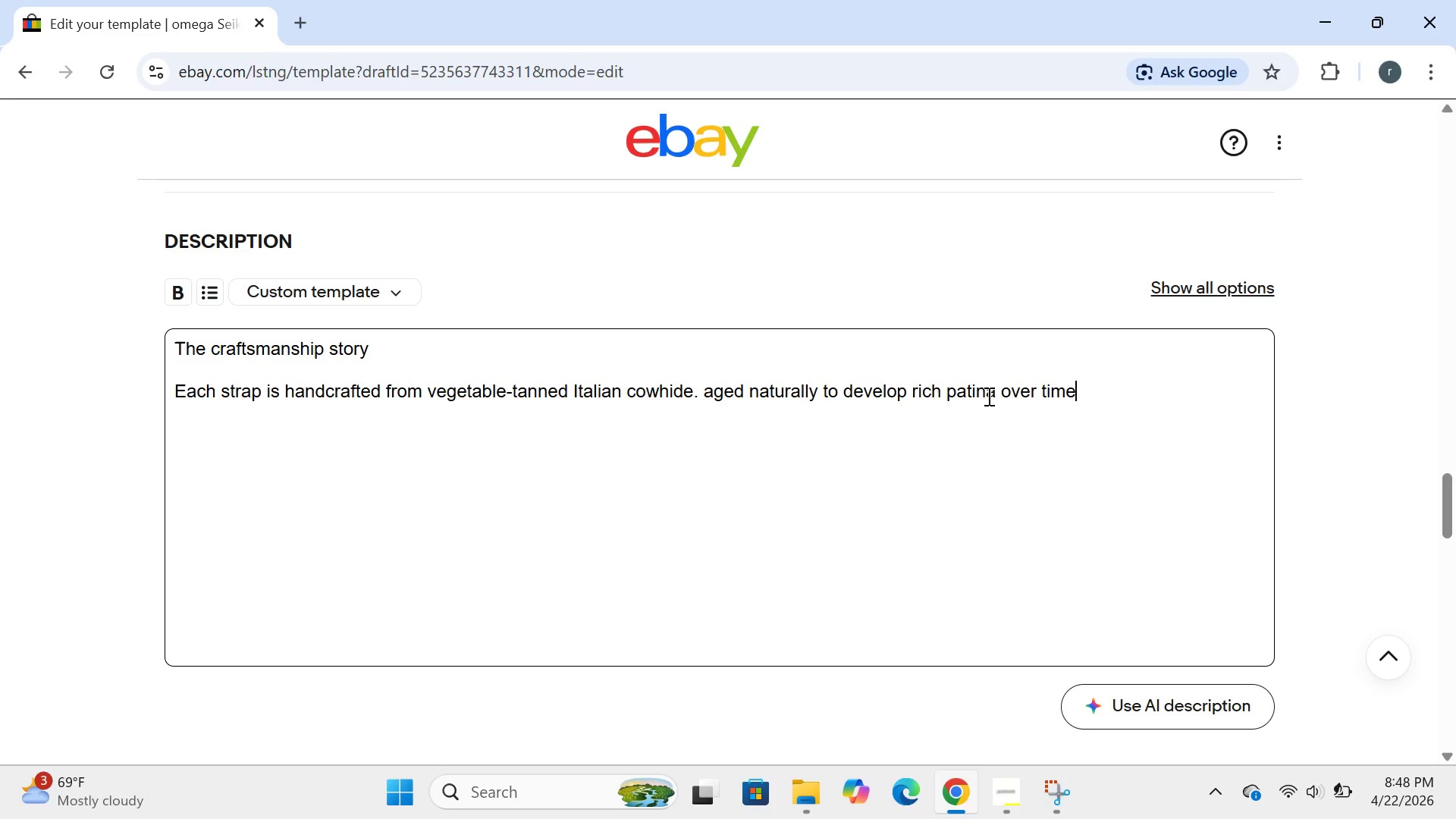 
type(.no synr)
 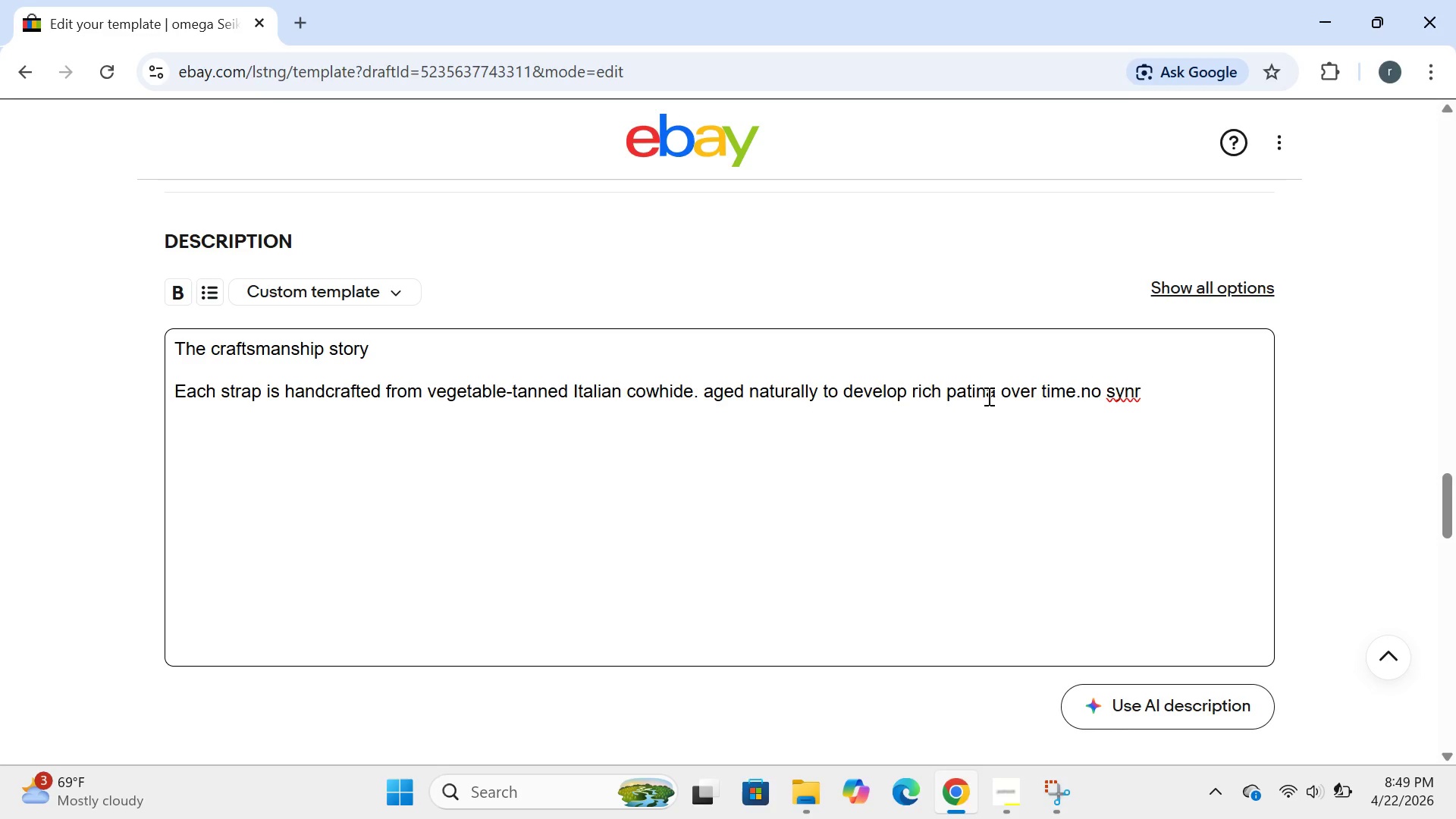 
key(Backspace)
type(thetic coatings)
 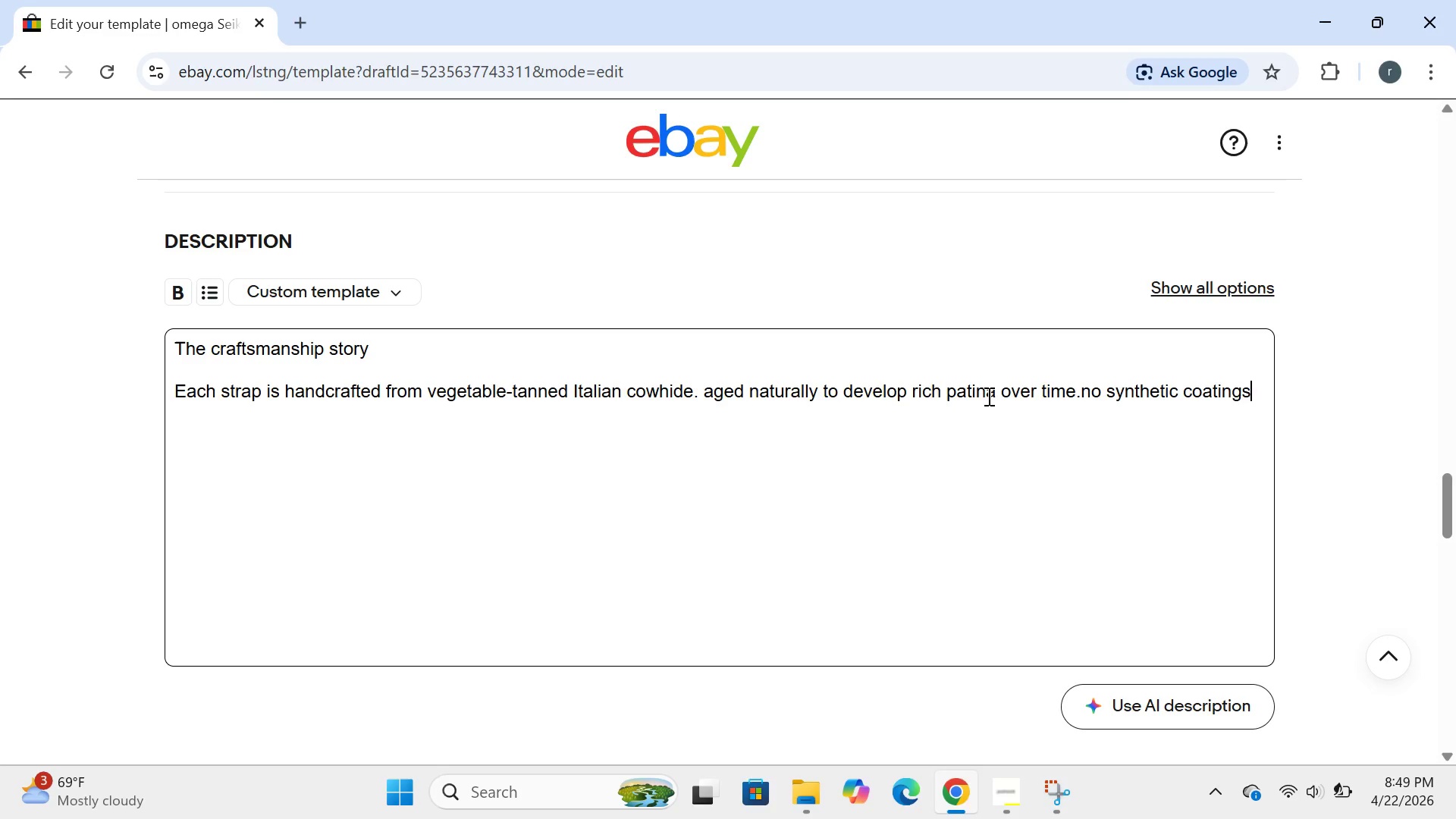 
wait(28.61)
 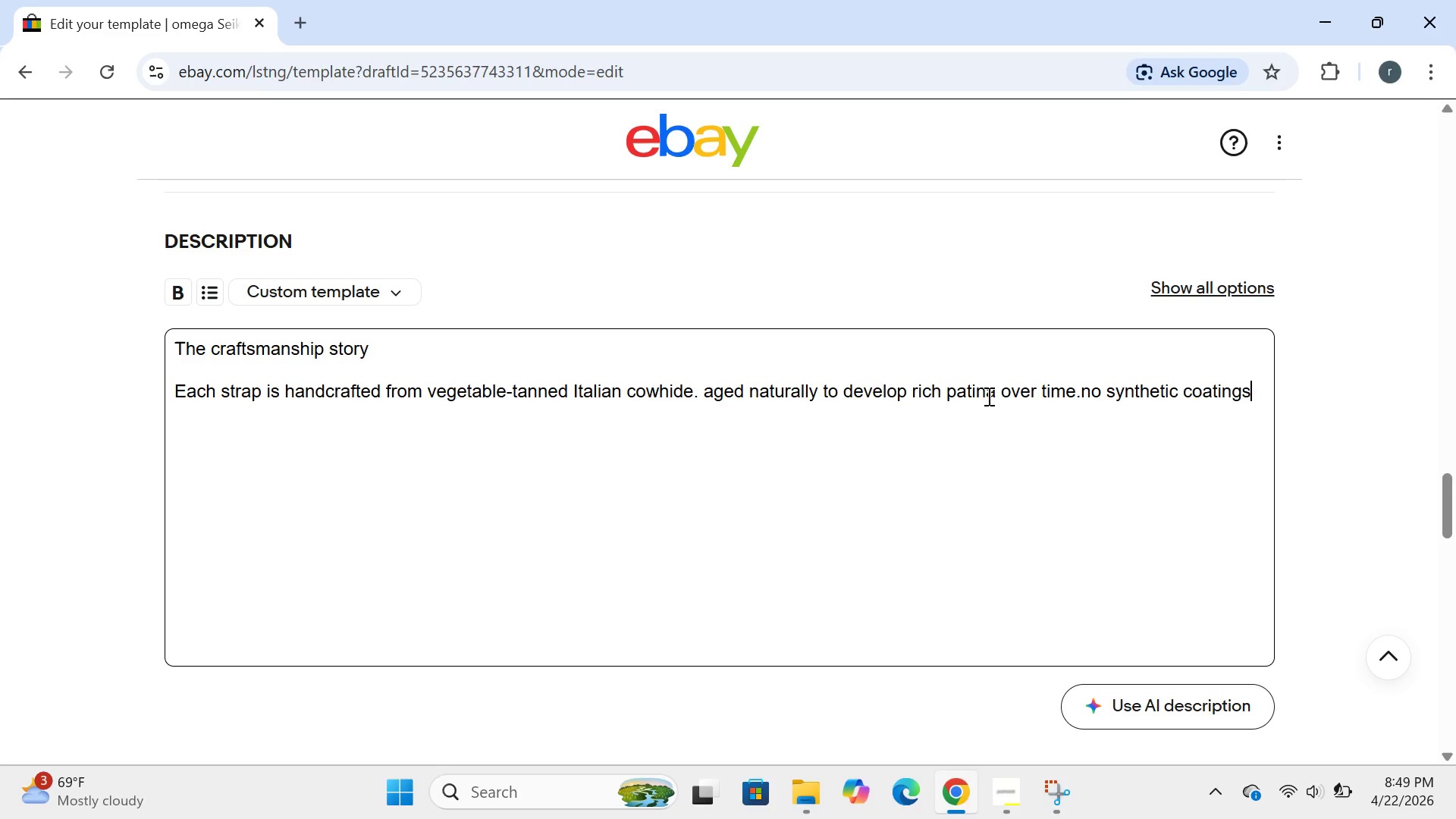 
key(Space)
 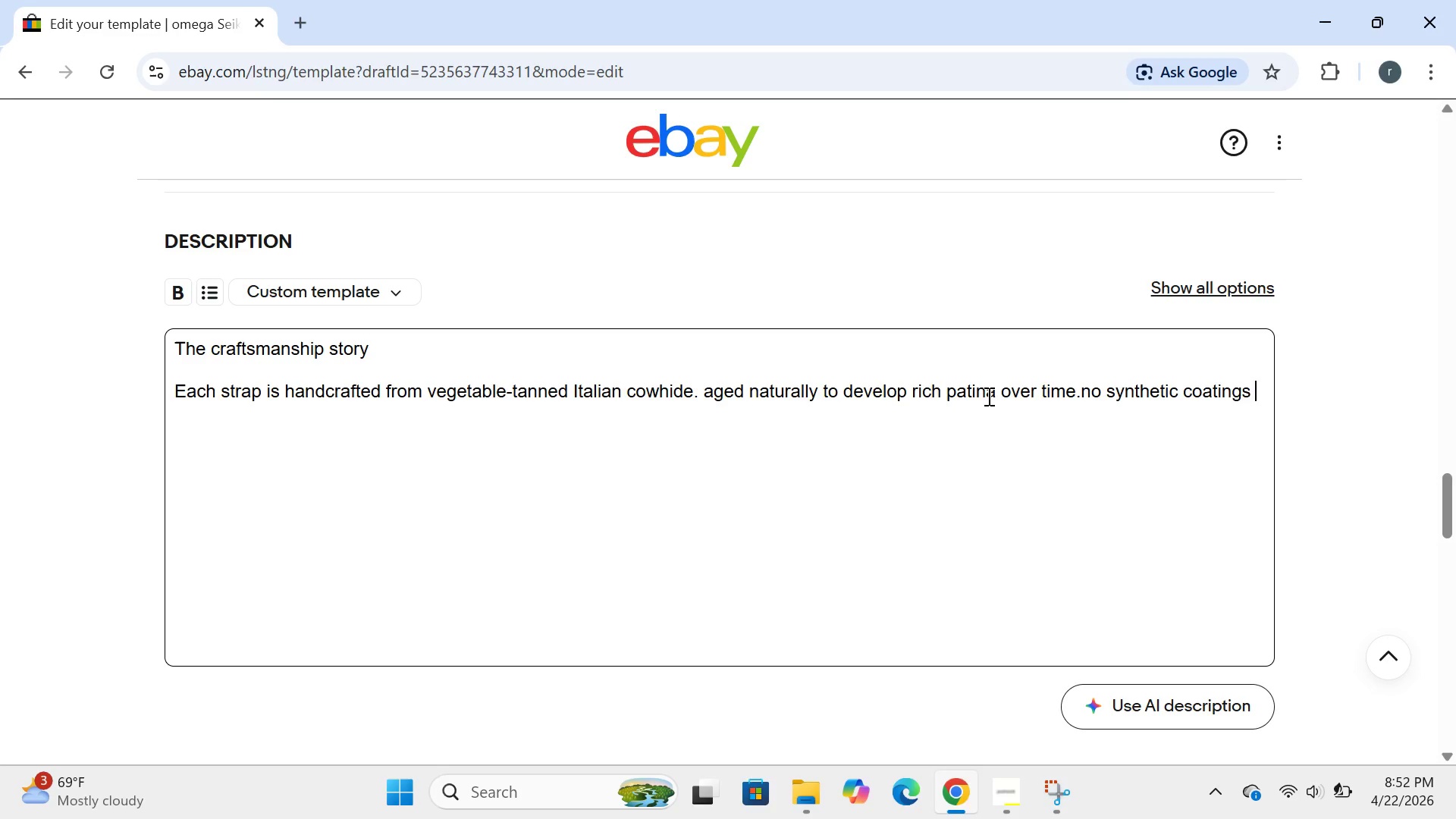 
wait(152.78)
 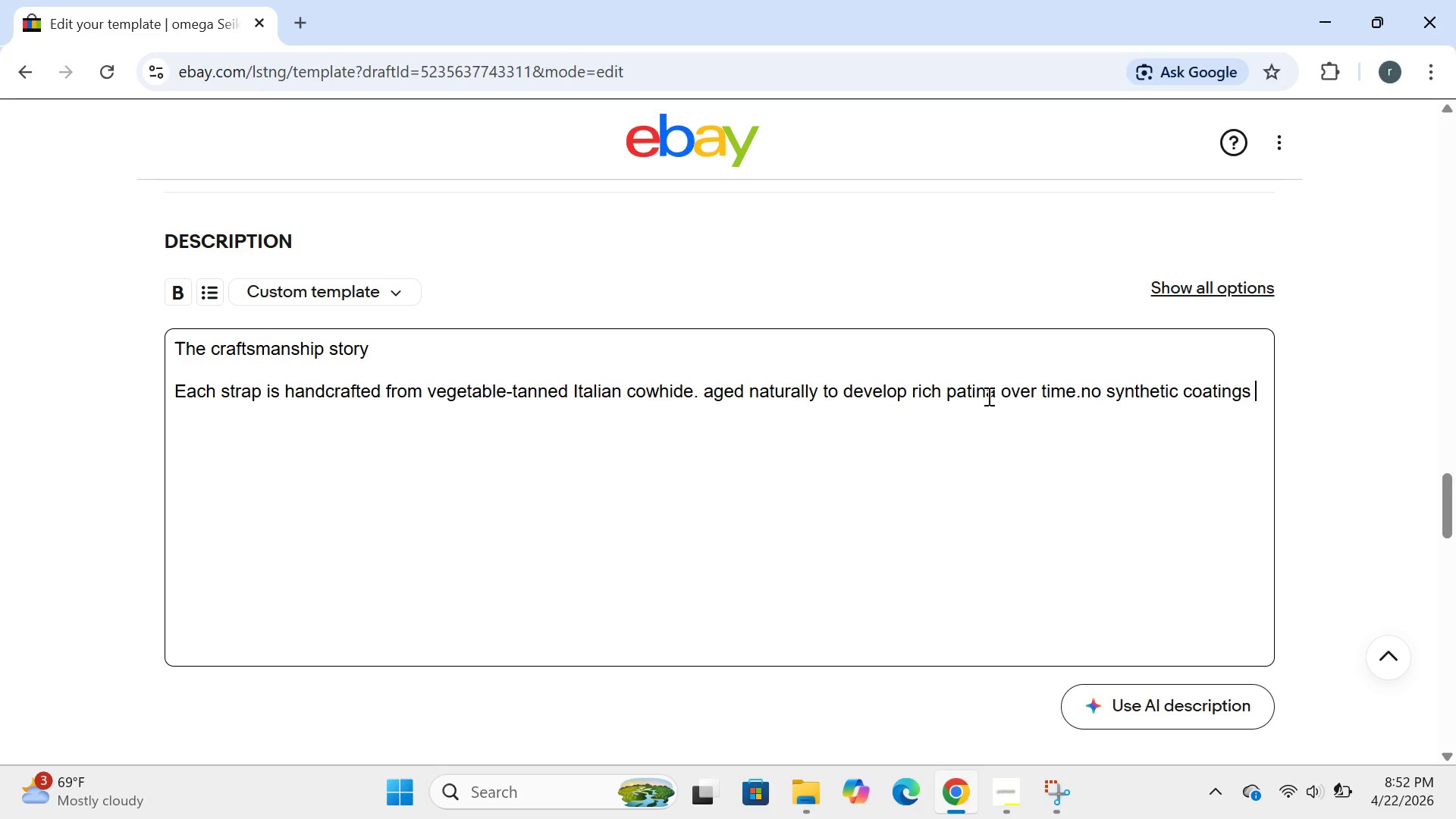 
key(Space)
 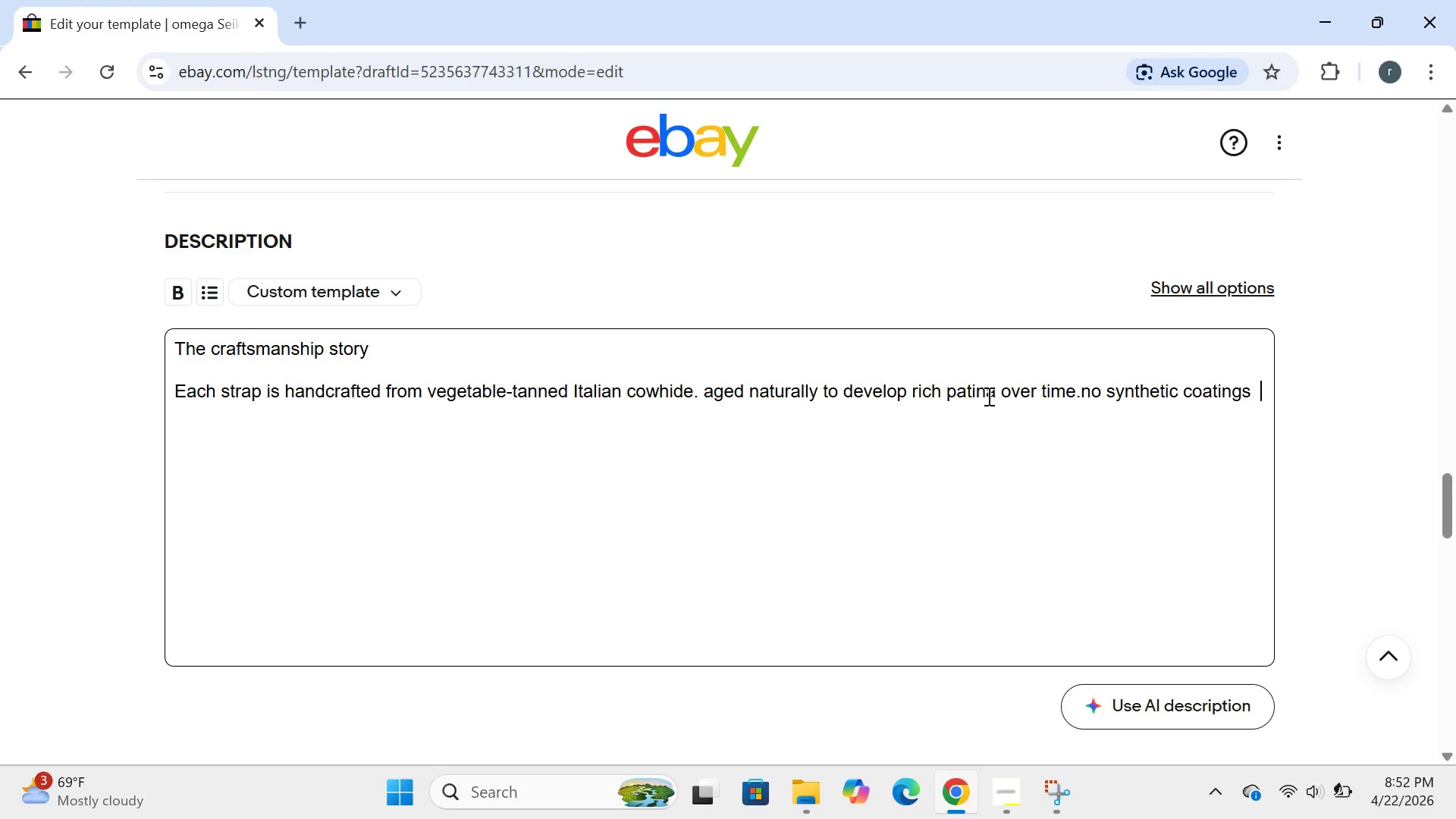 
wait(7.45)
 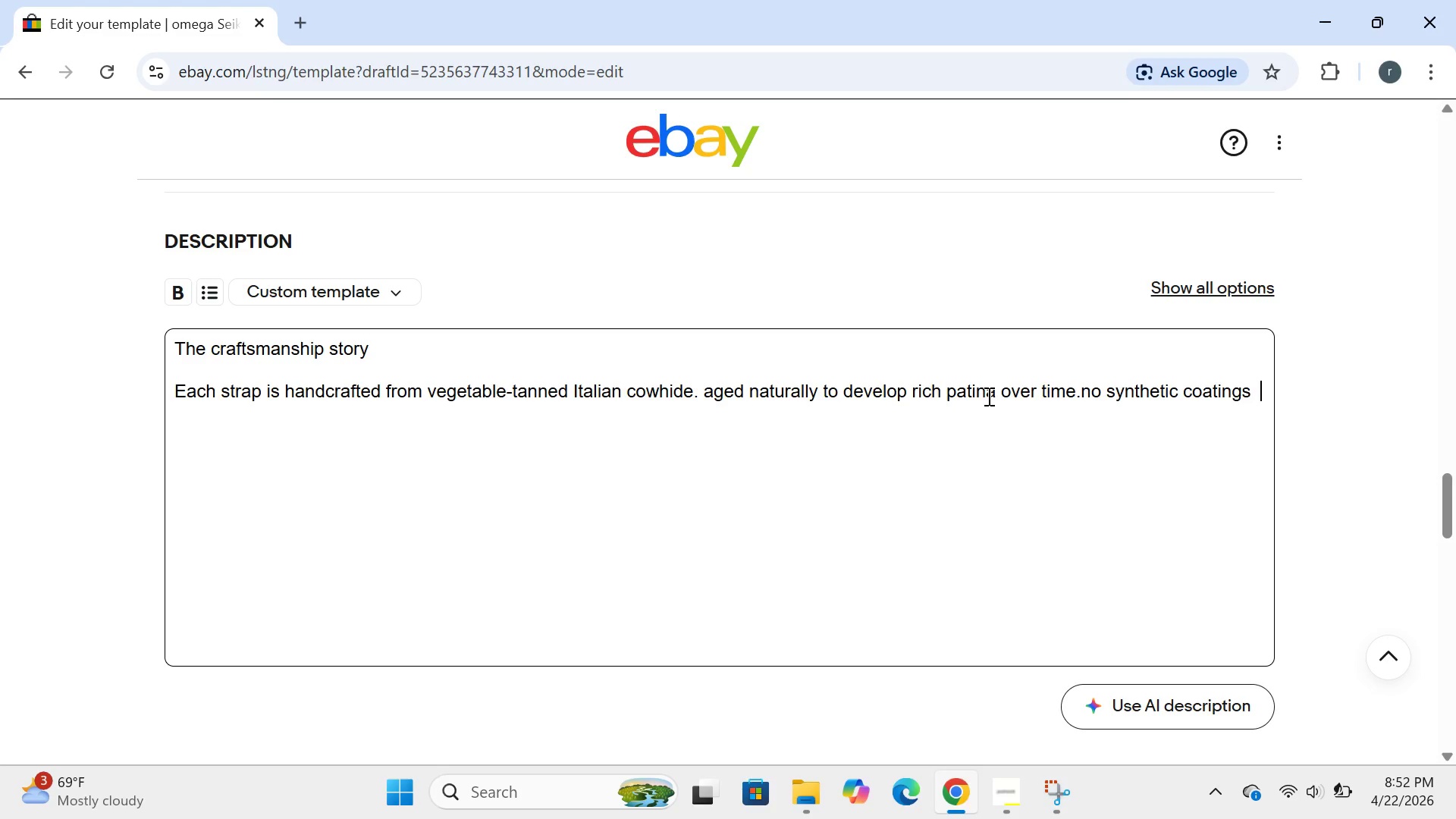 
key(Backspace)
type(-just pi)
key(Backspace)
type(ure,full-)
 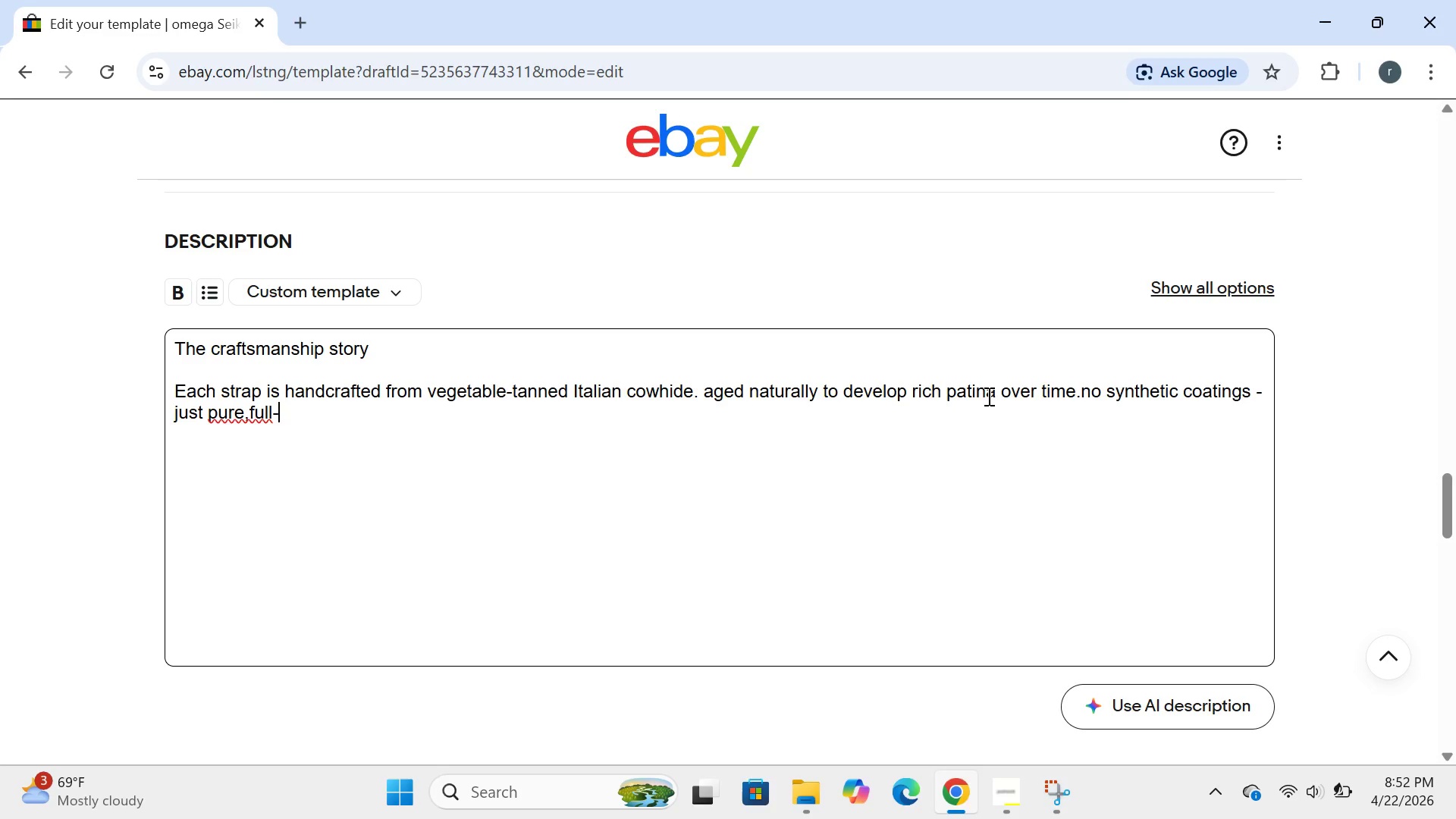 
key(ArrowLeft)
 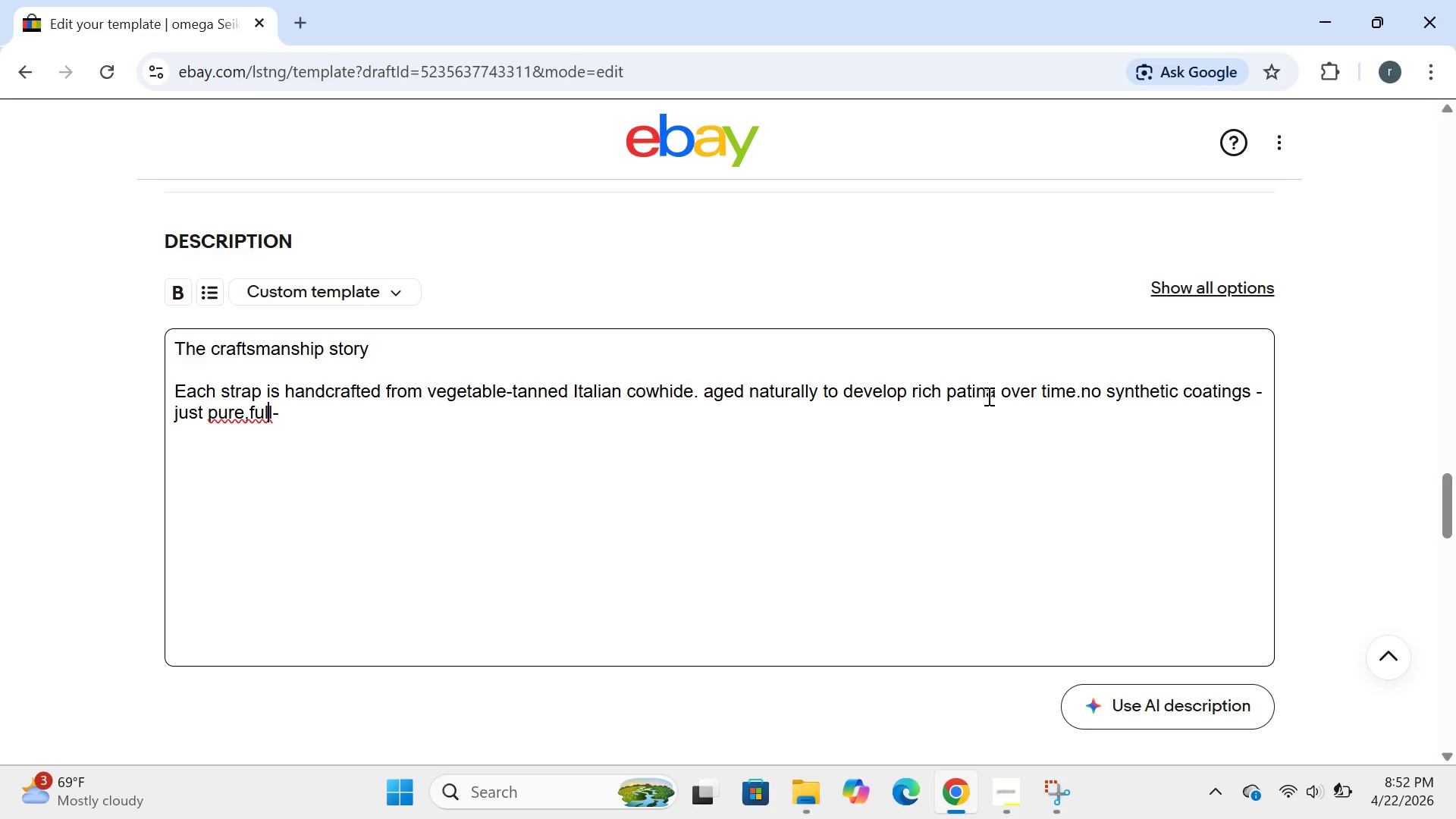 
key(ArrowLeft)
 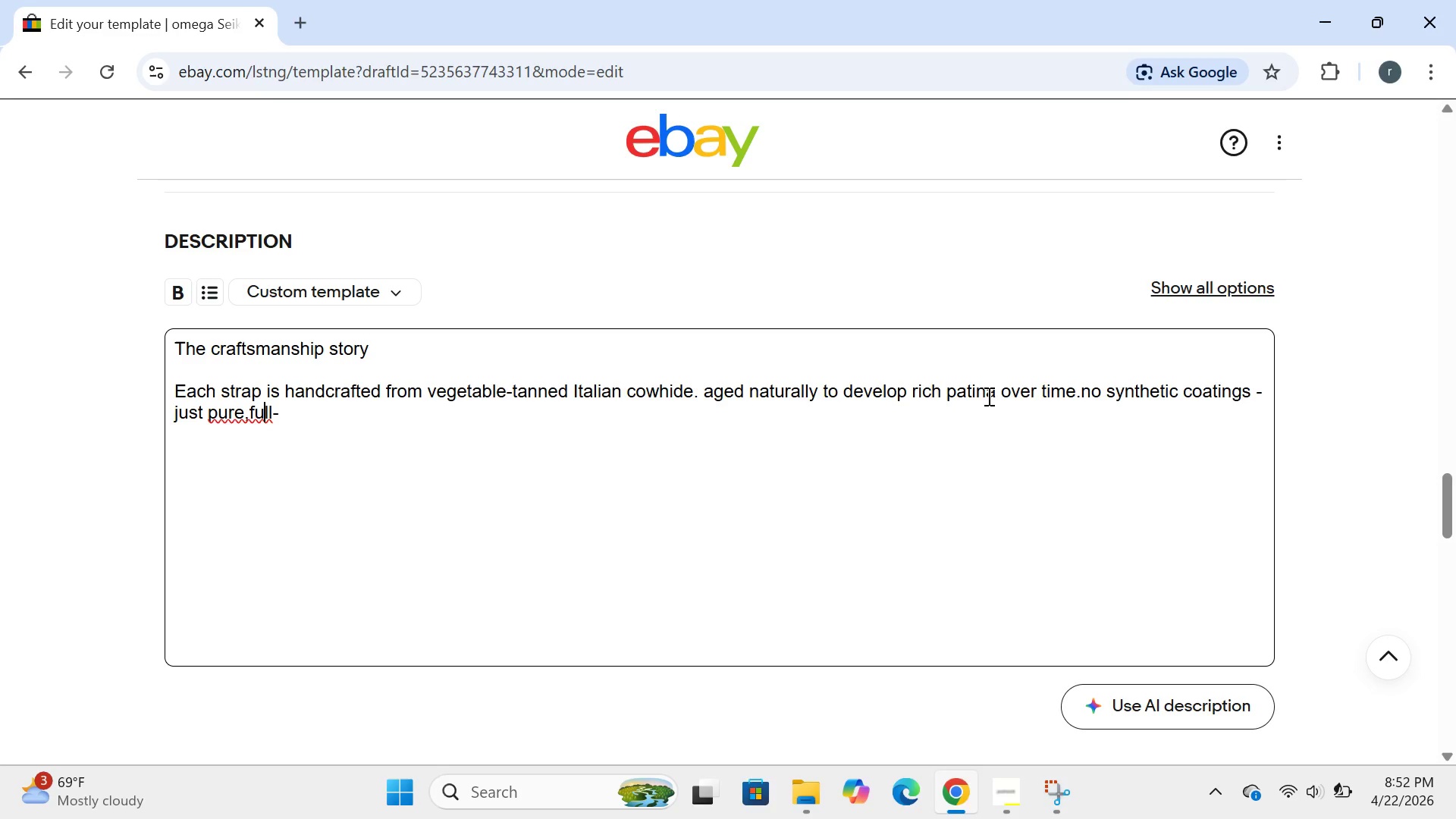 
key(ArrowLeft)
 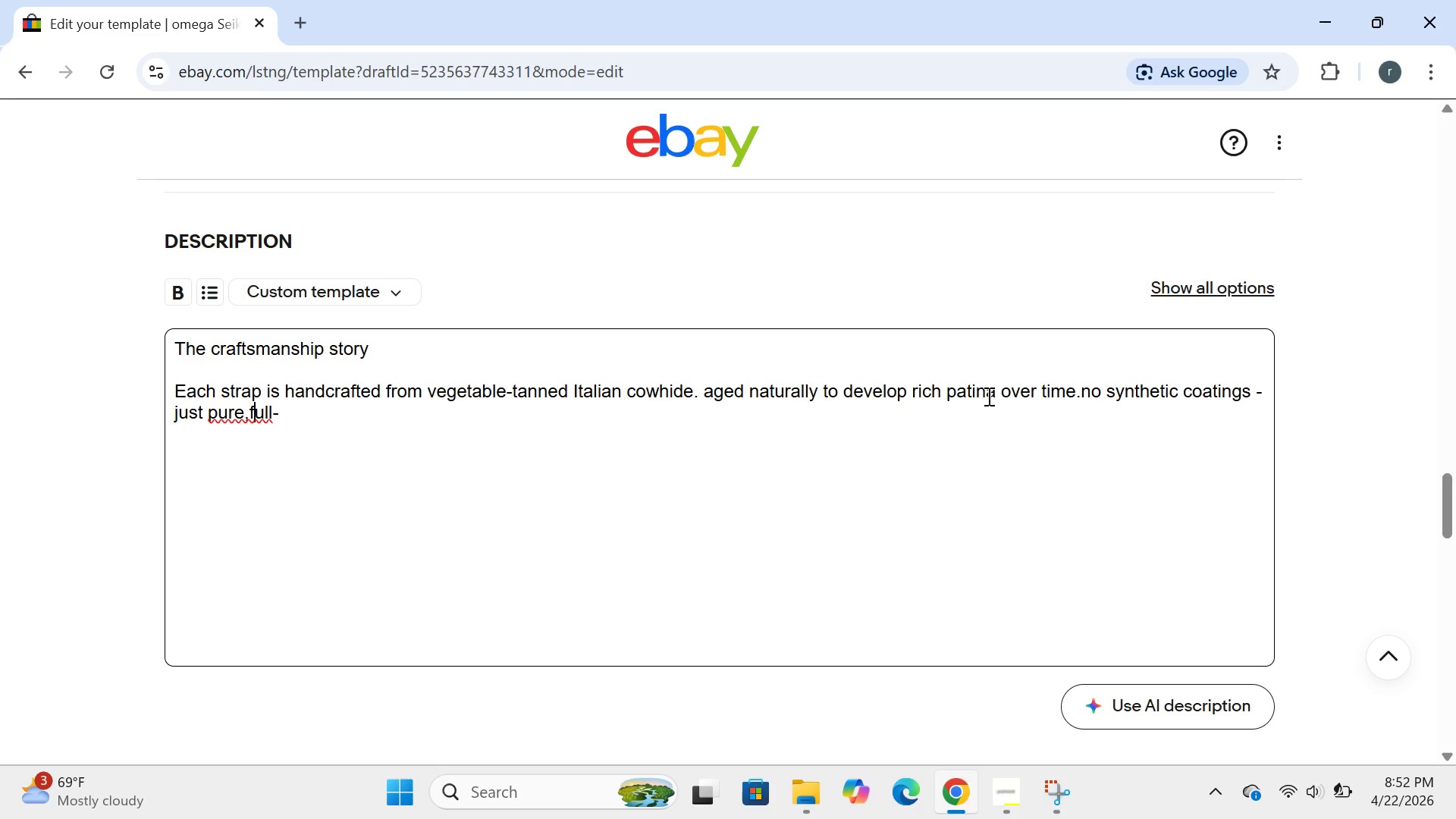 
key(ArrowLeft)
 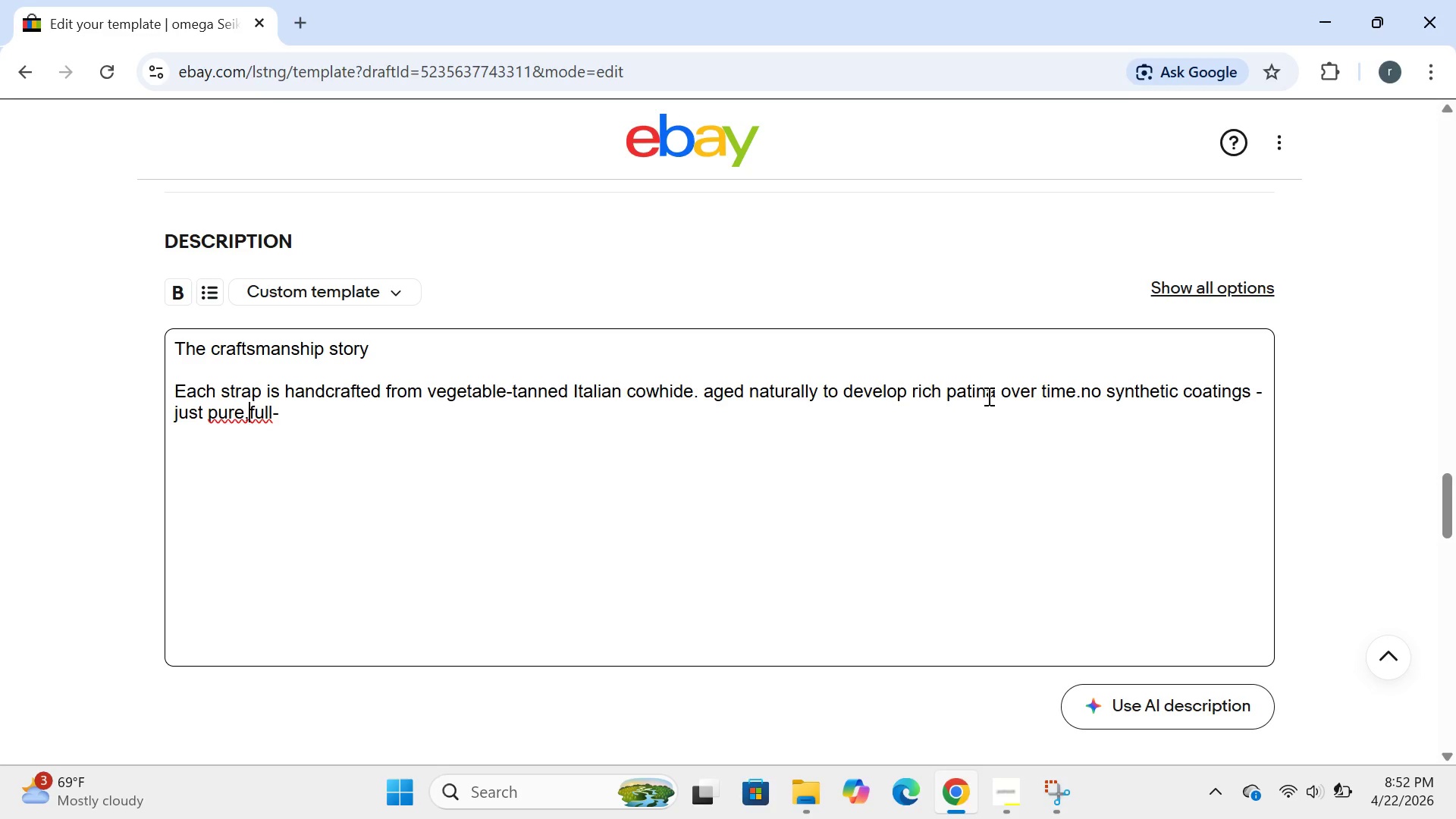 
key(ArrowLeft)
 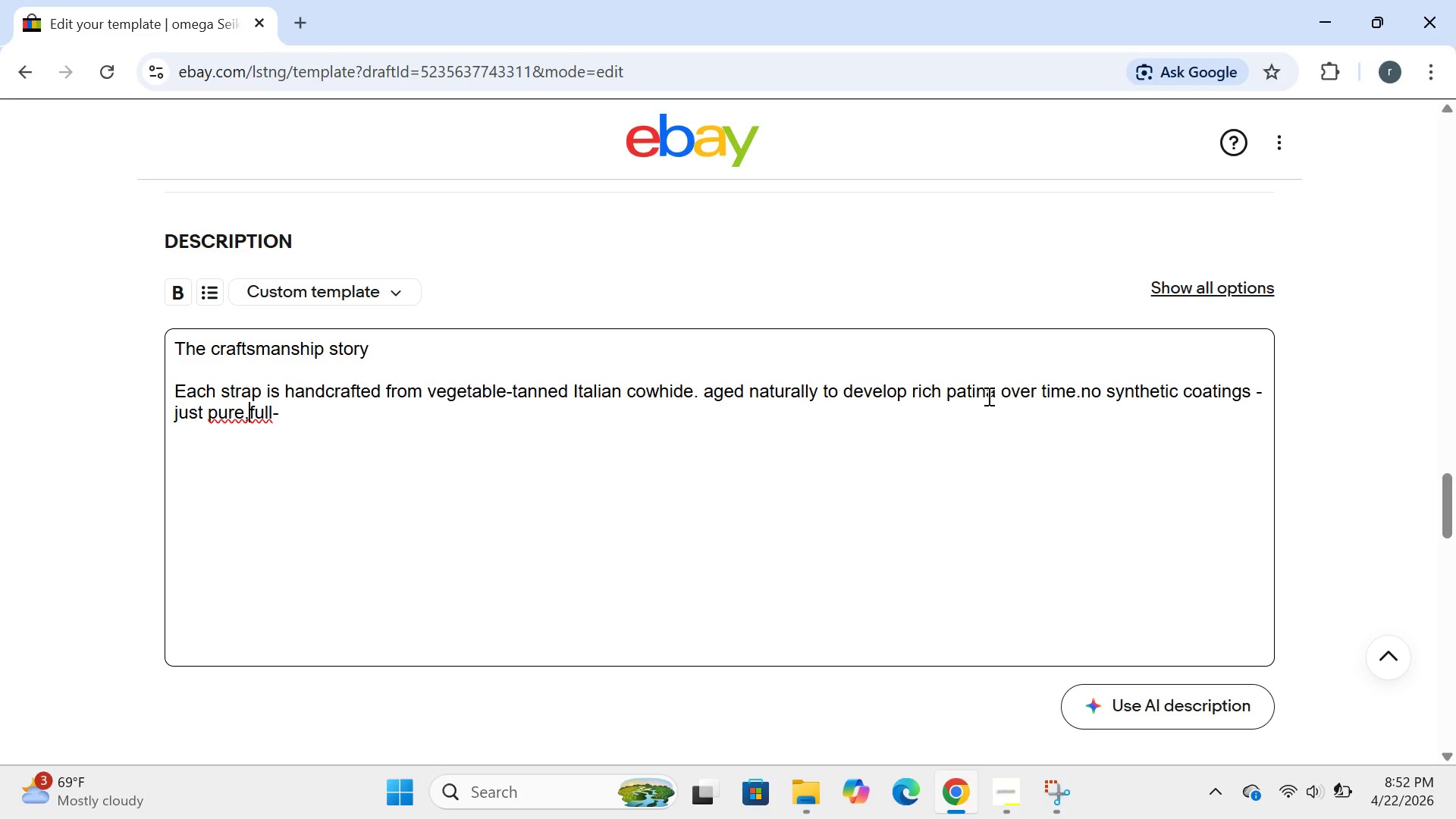 
key(Space)
 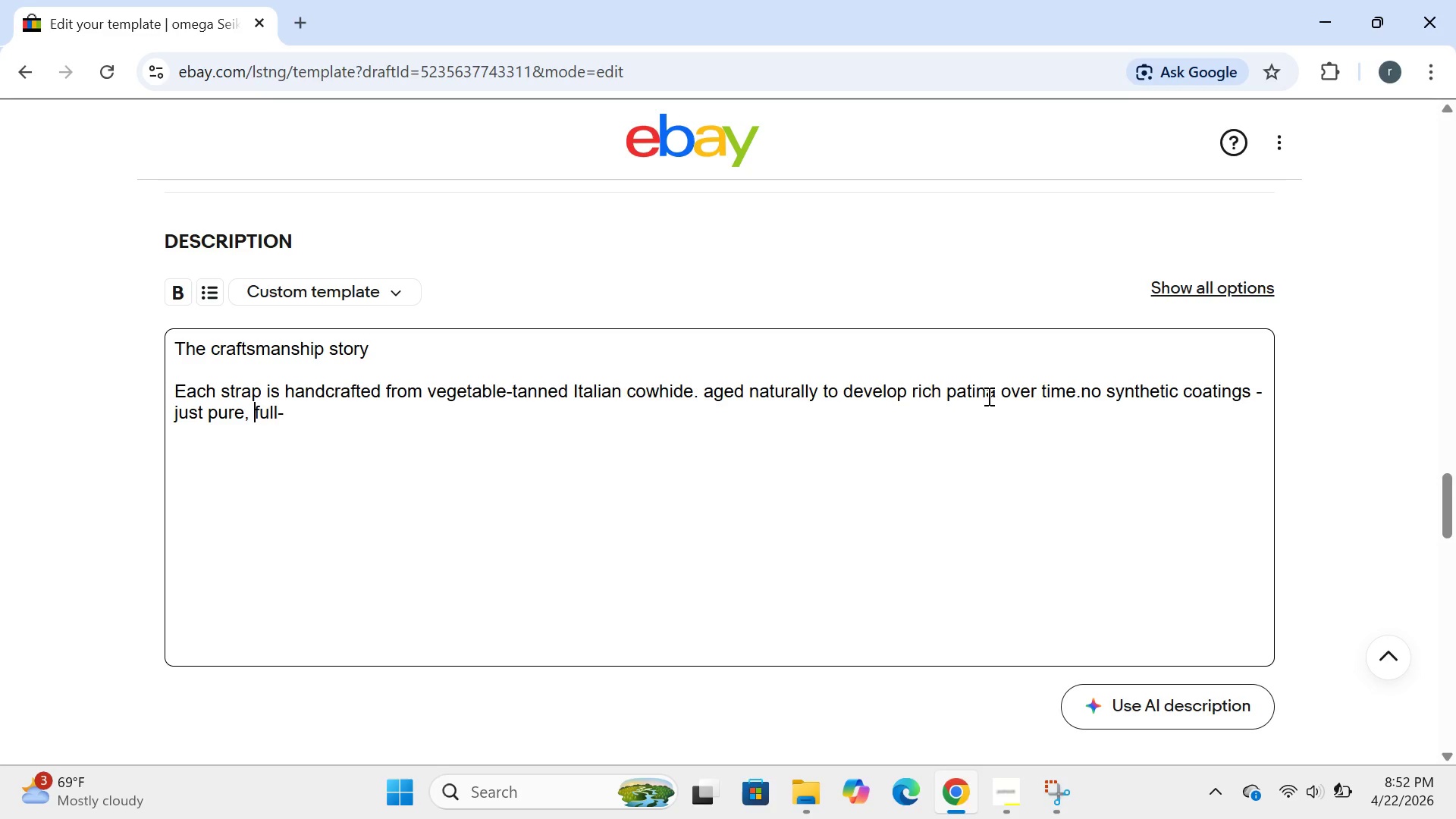 
key(ArrowRight)
 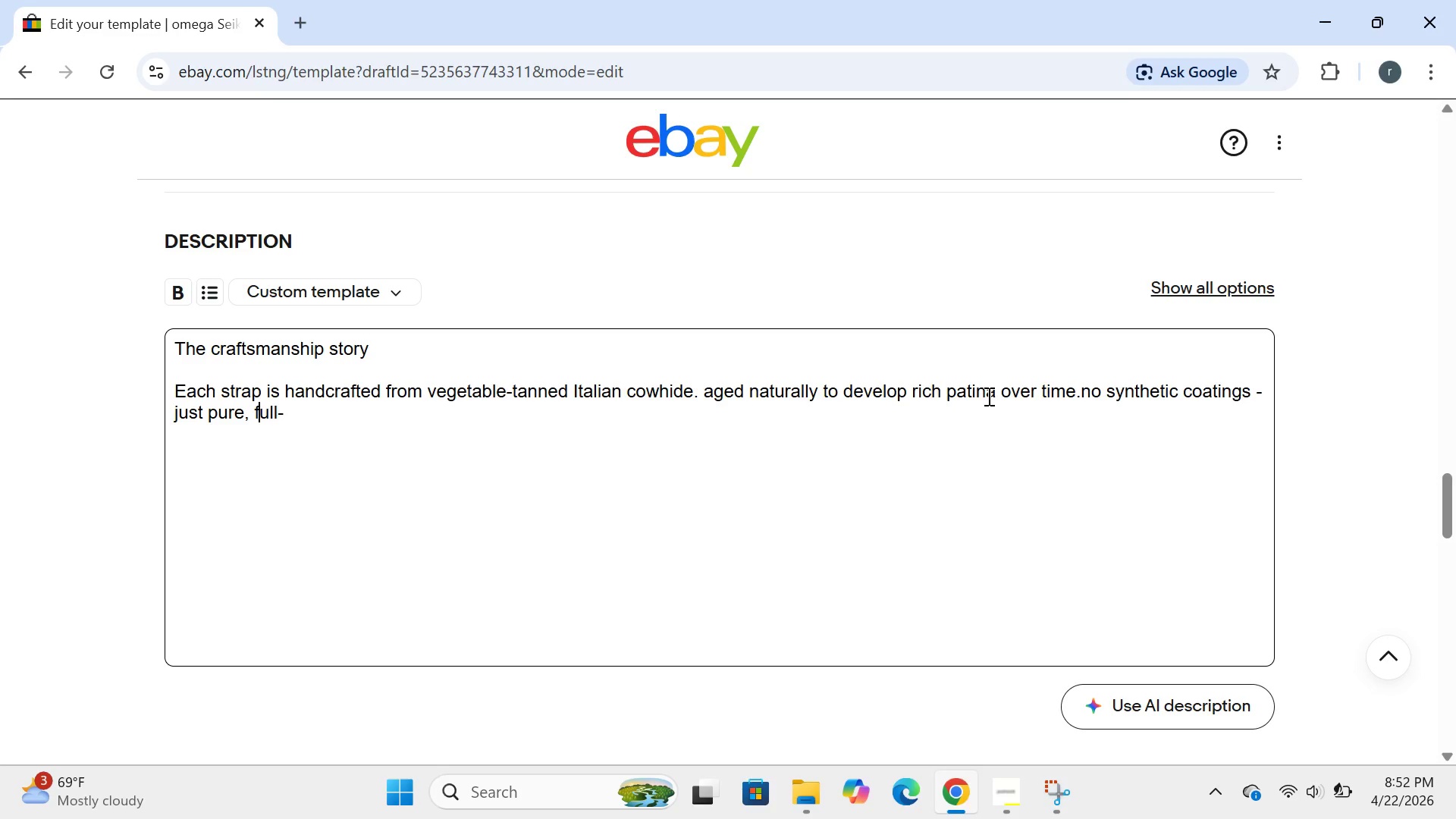 
key(ArrowRight)
 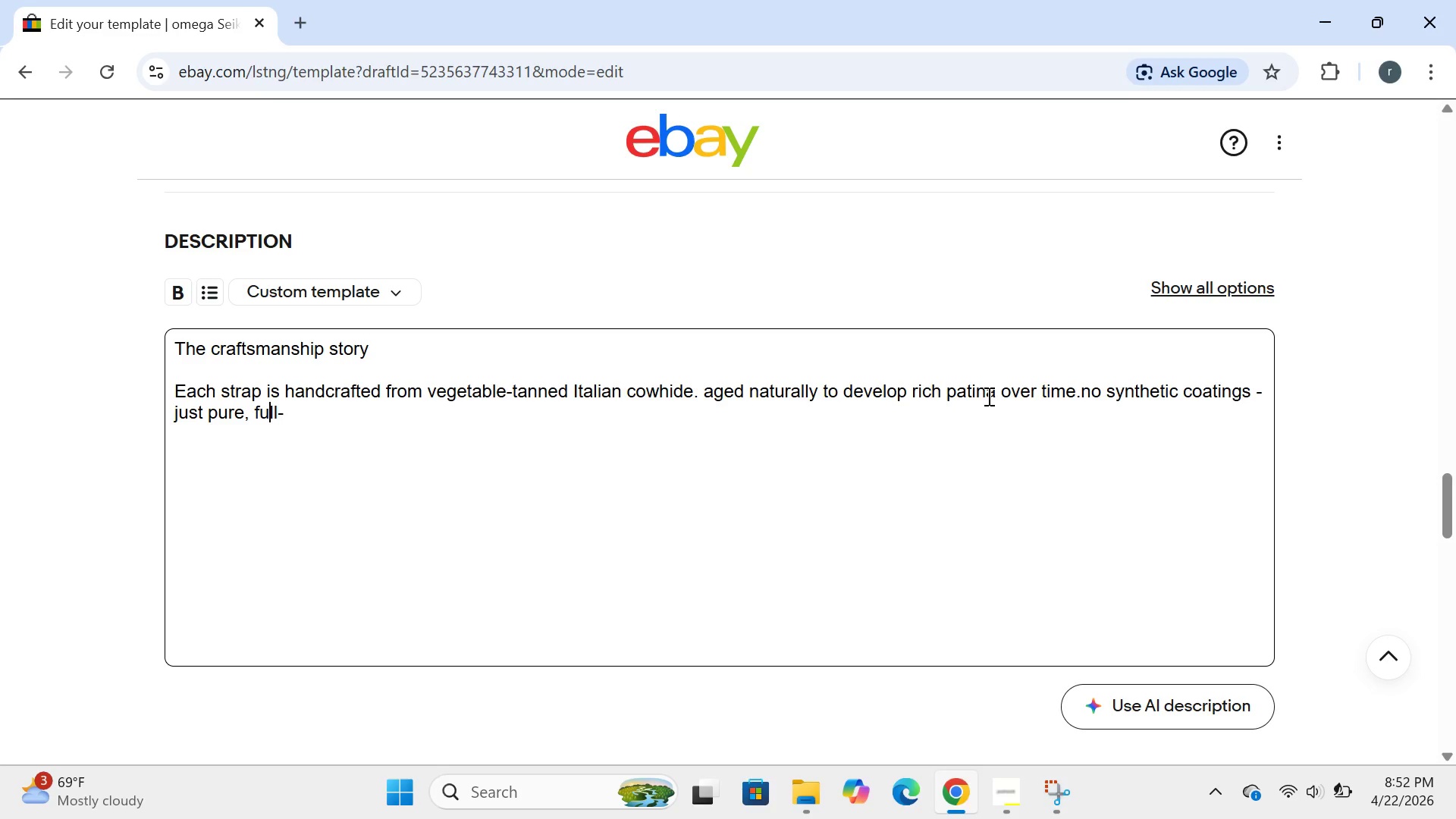 
key(ArrowRight)
 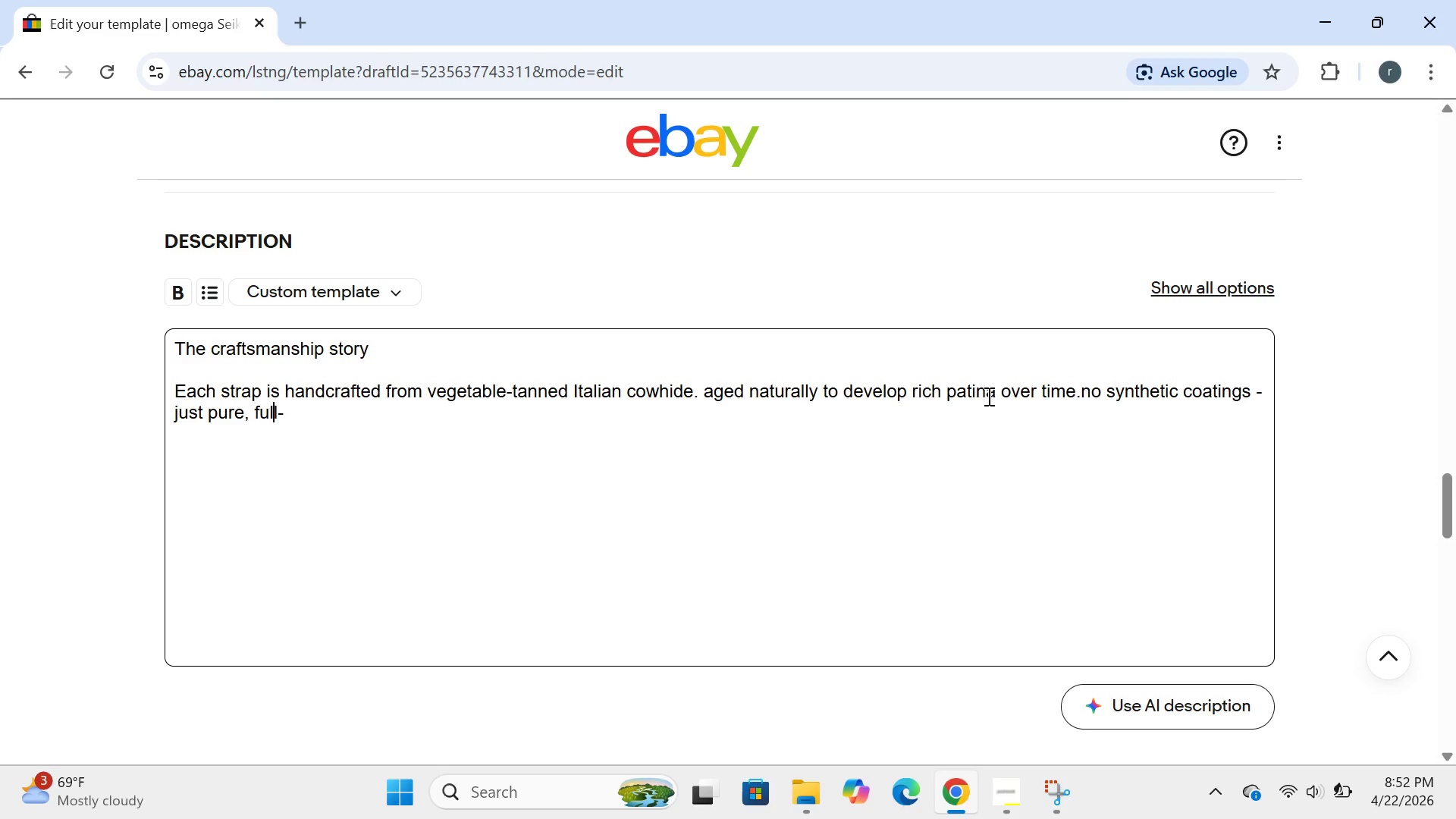 
key(ArrowRight)
 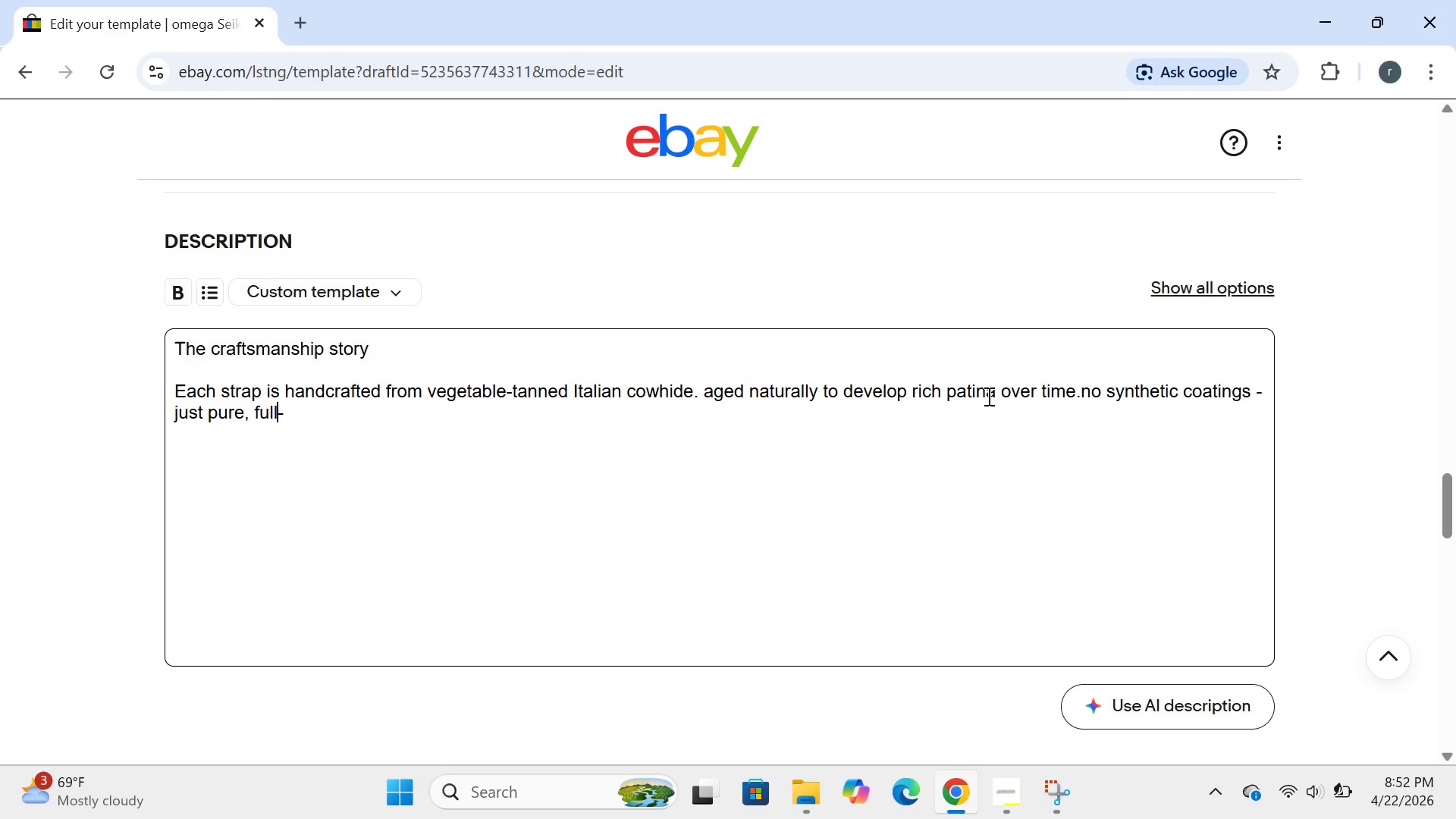 
key(ArrowRight)
 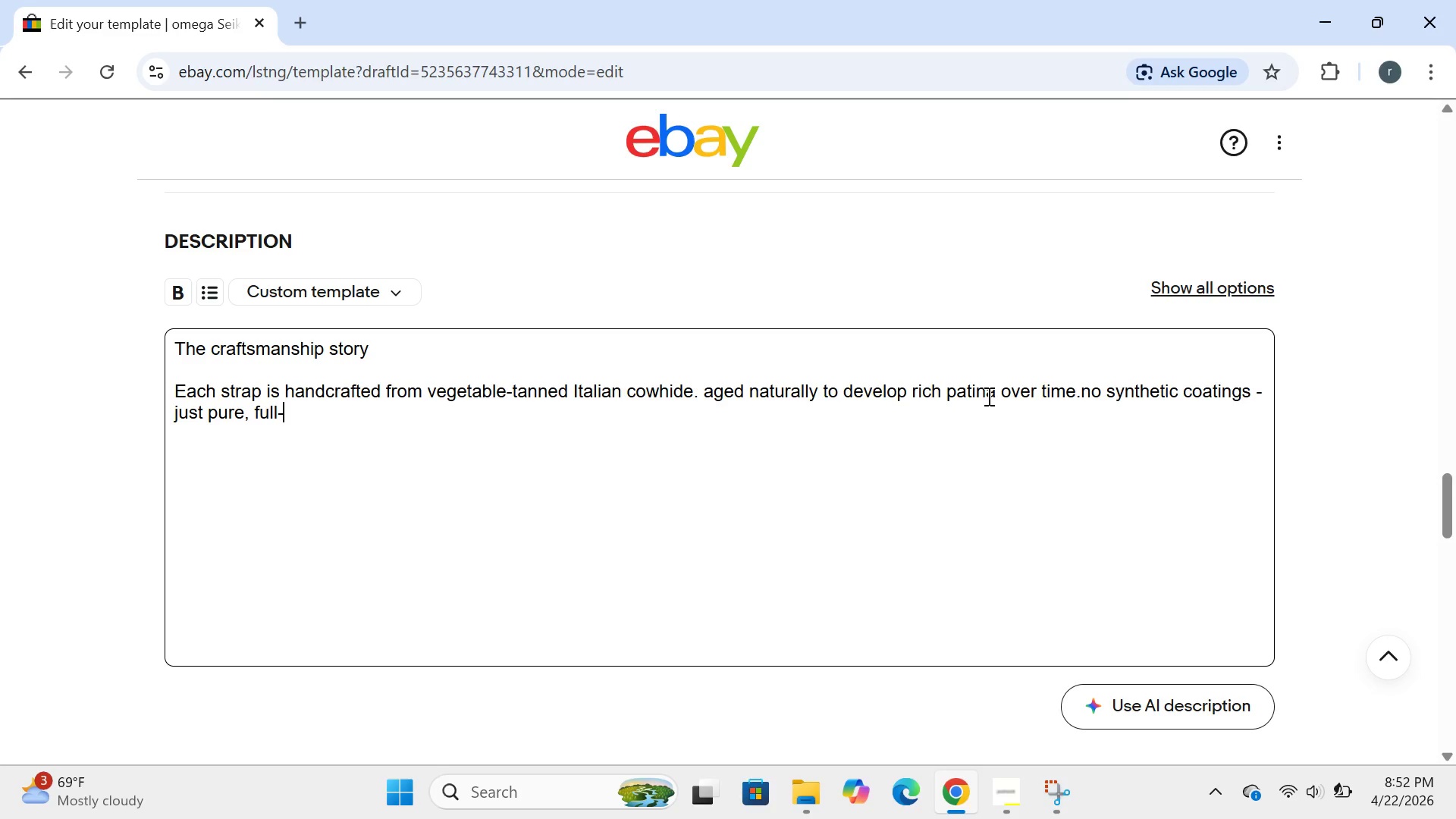 
type(grain lether that )
 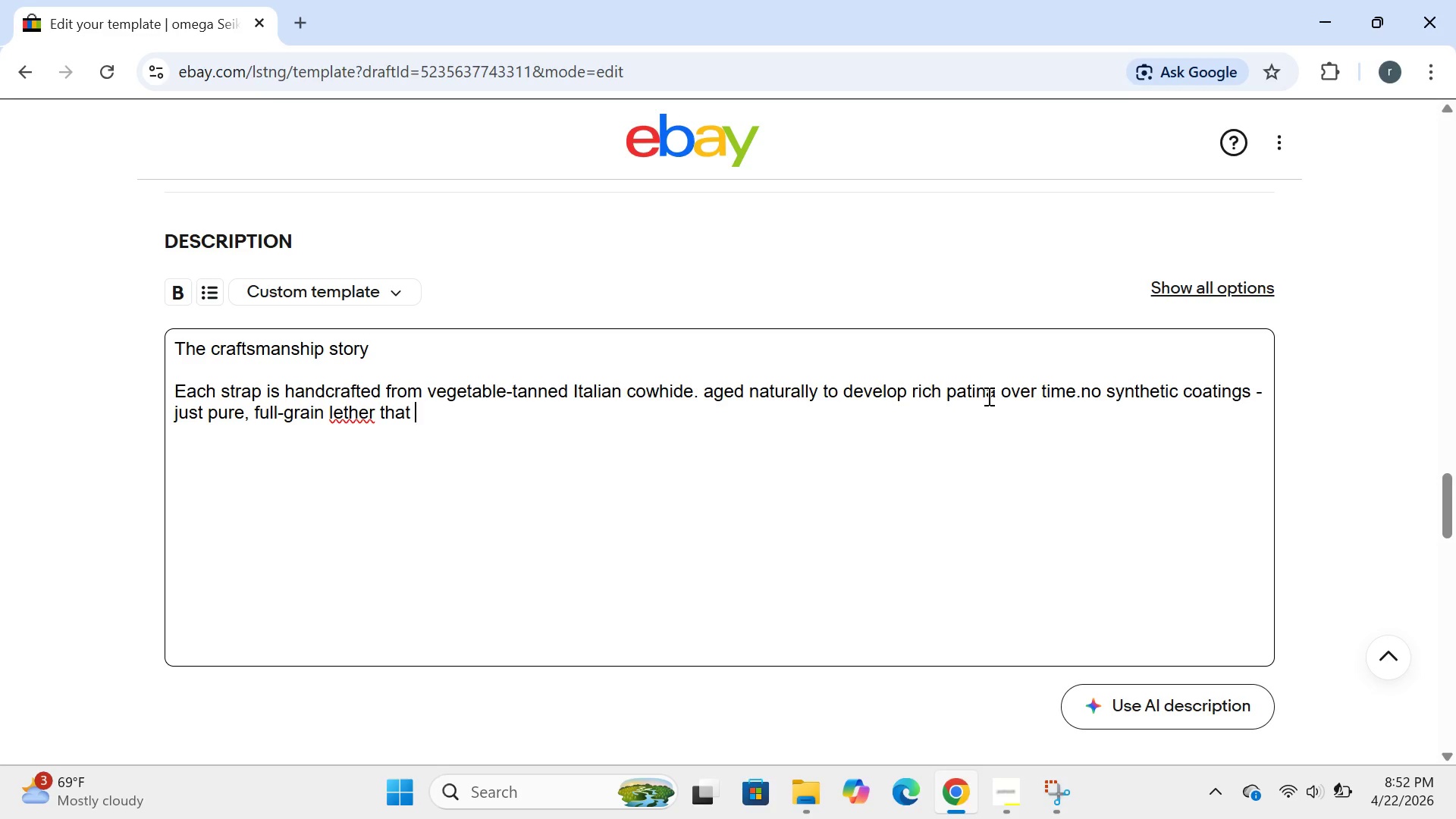 
key(ArrowLeft)
 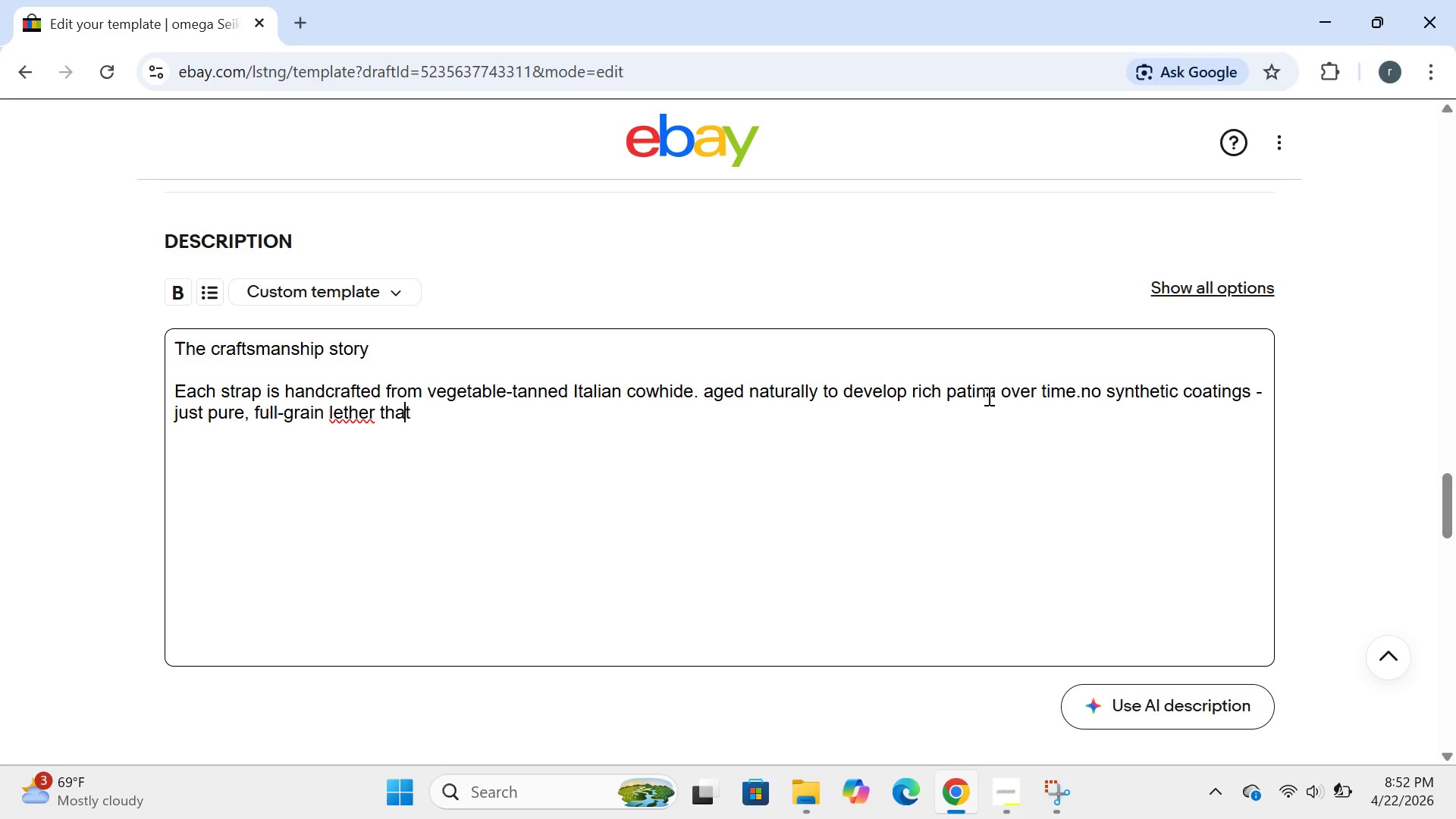 
key(ArrowLeft)
 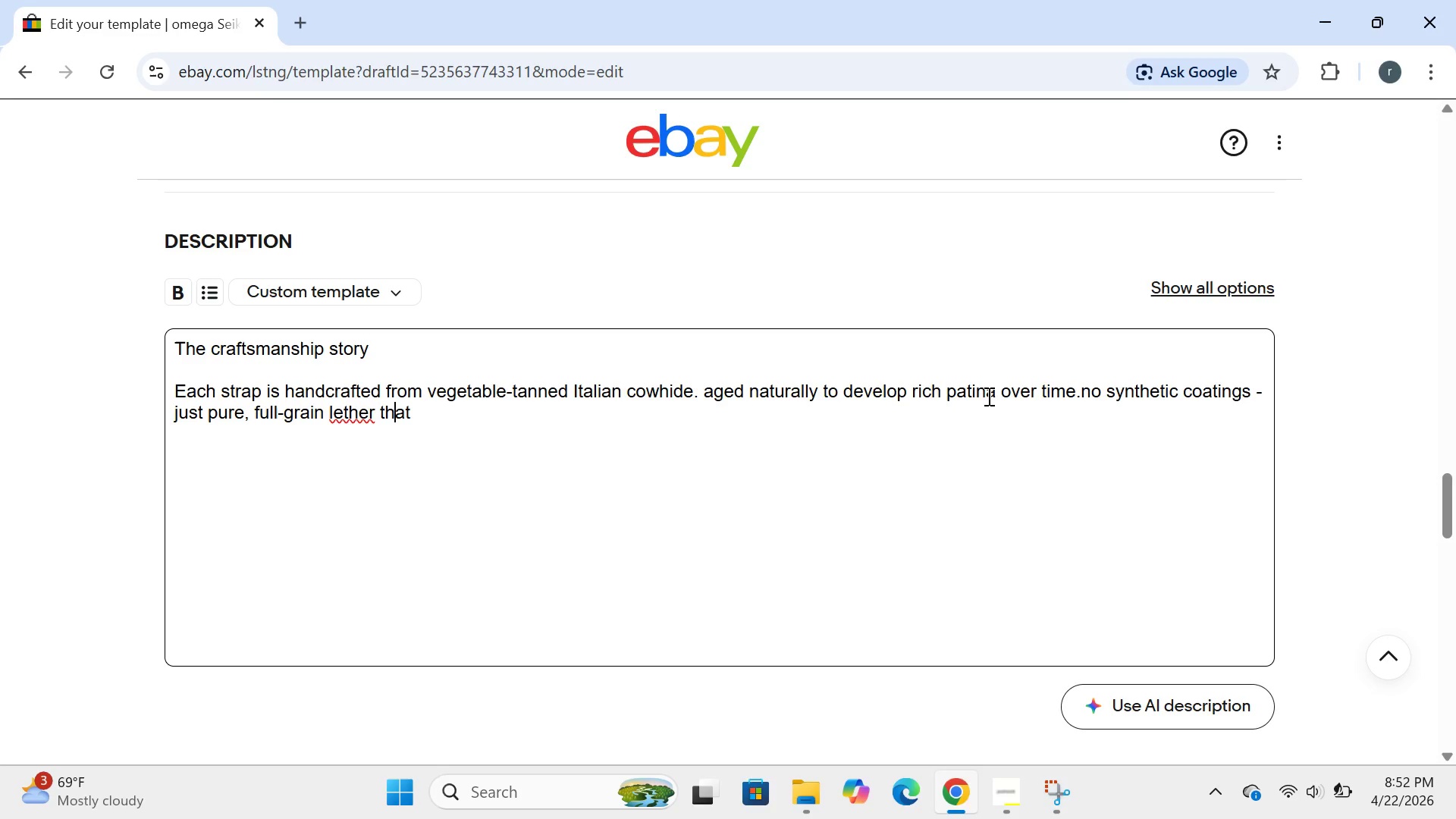 
key(ArrowLeft)
 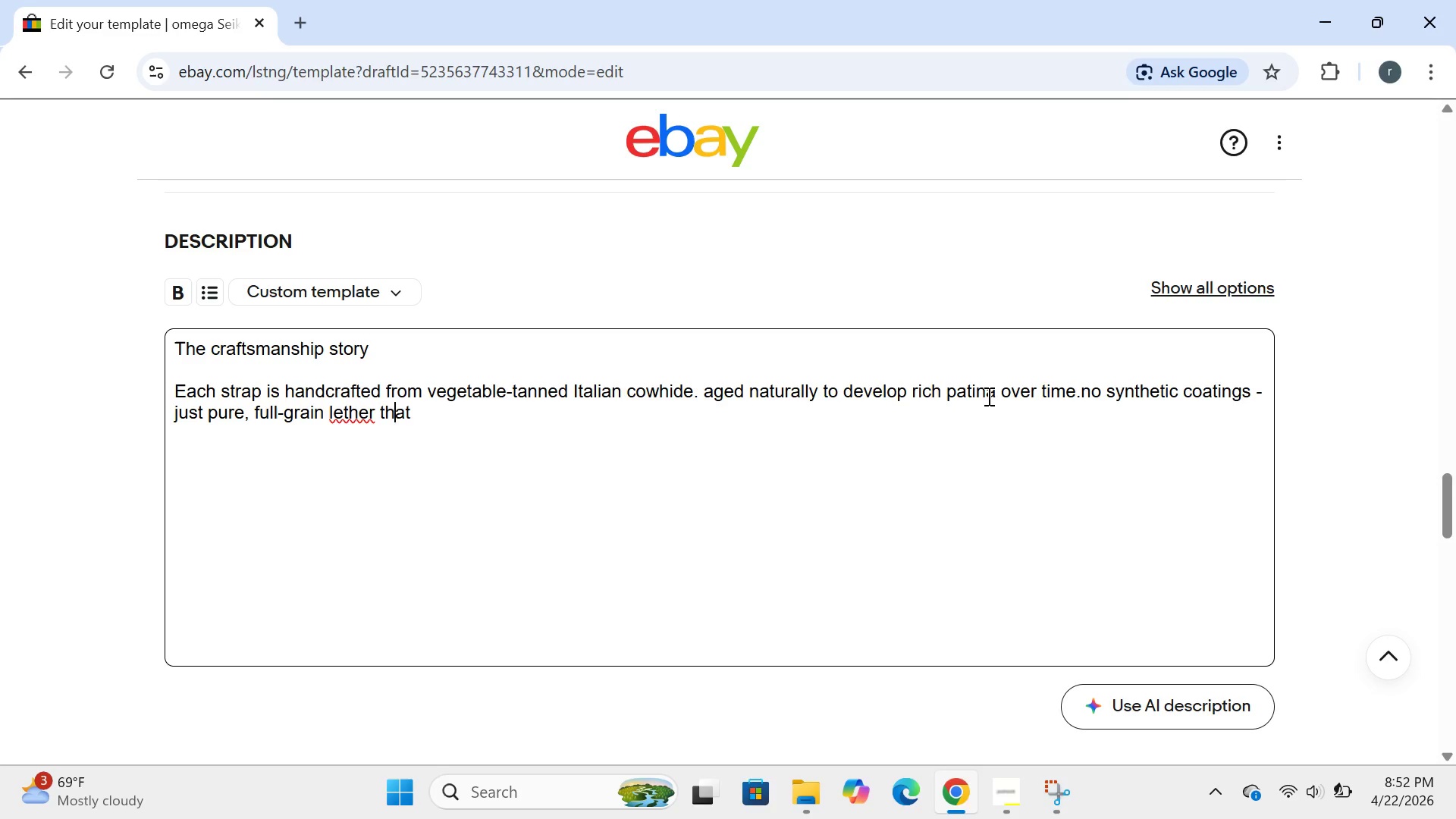 
key(ArrowLeft)
 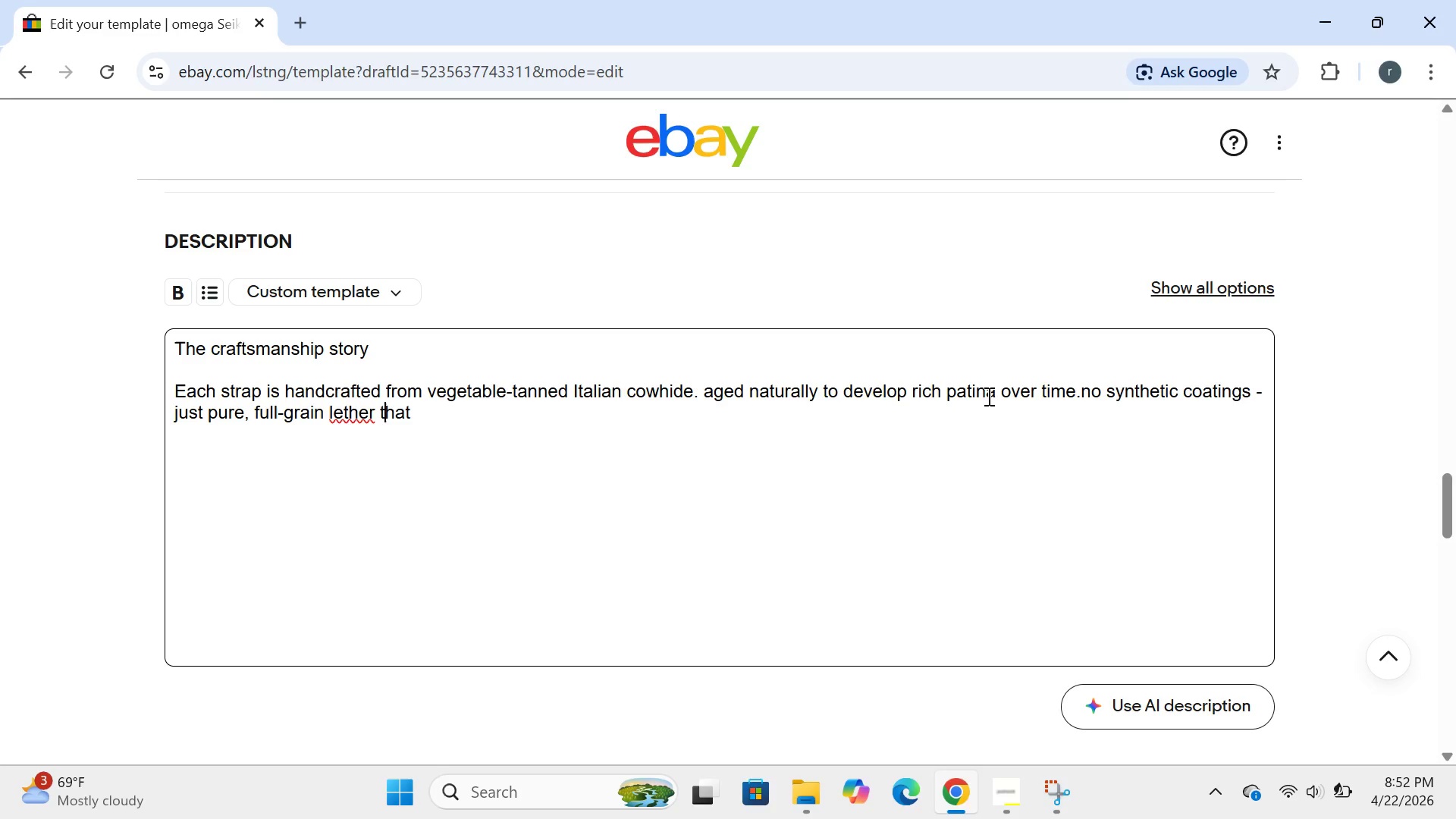 
key(ArrowLeft)
 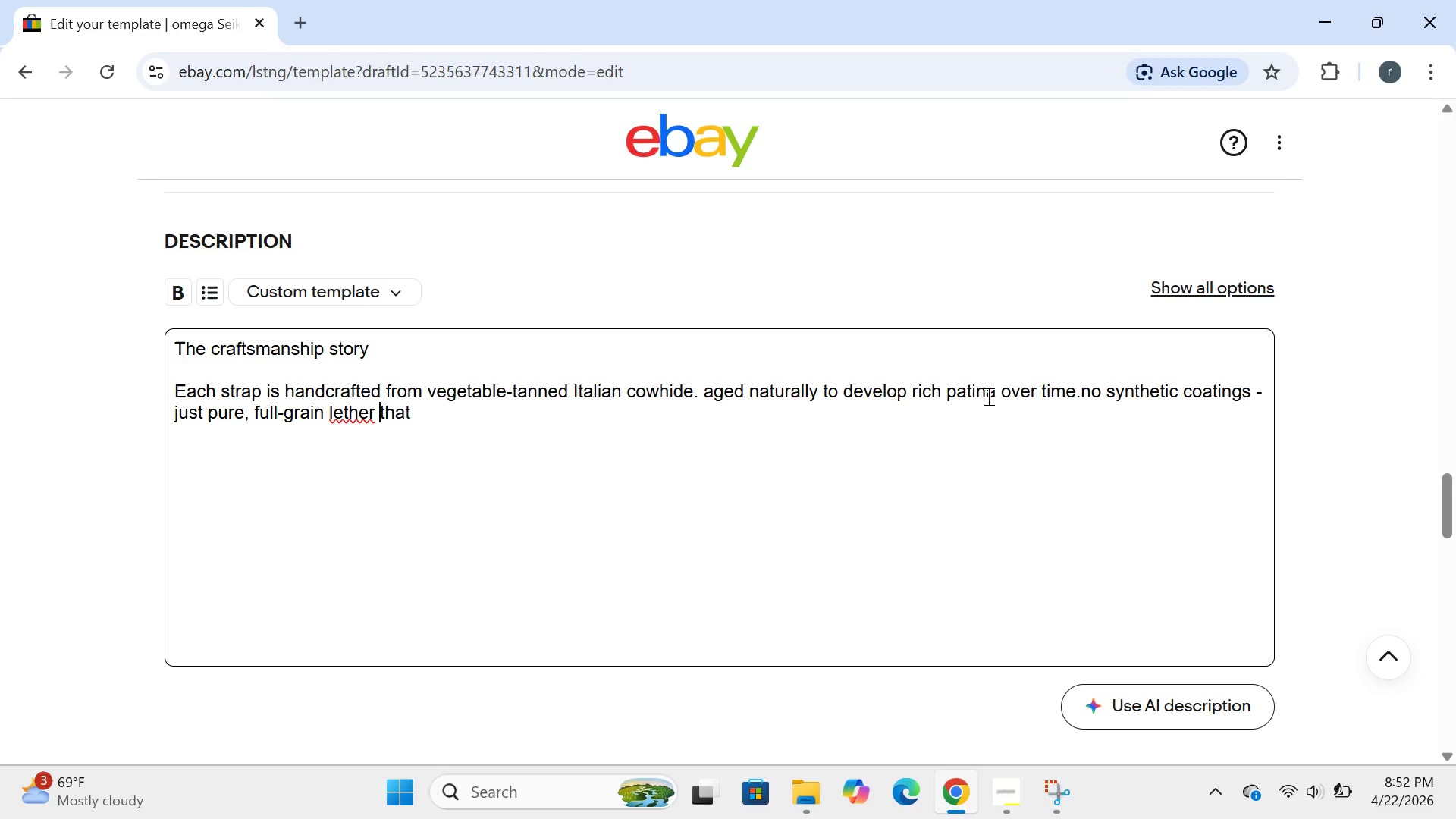 
key(ArrowLeft)
 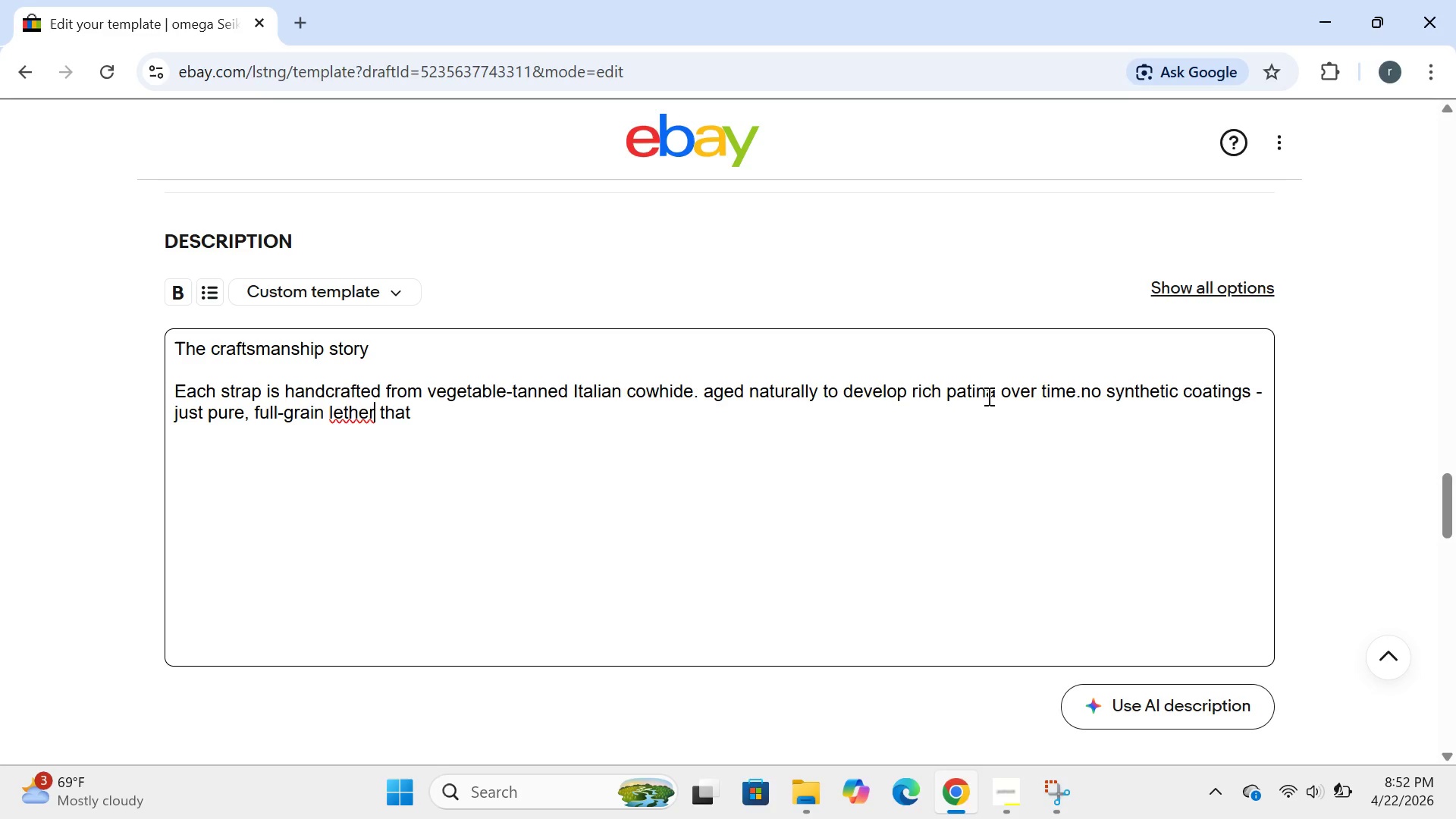 
key(ArrowLeft)
 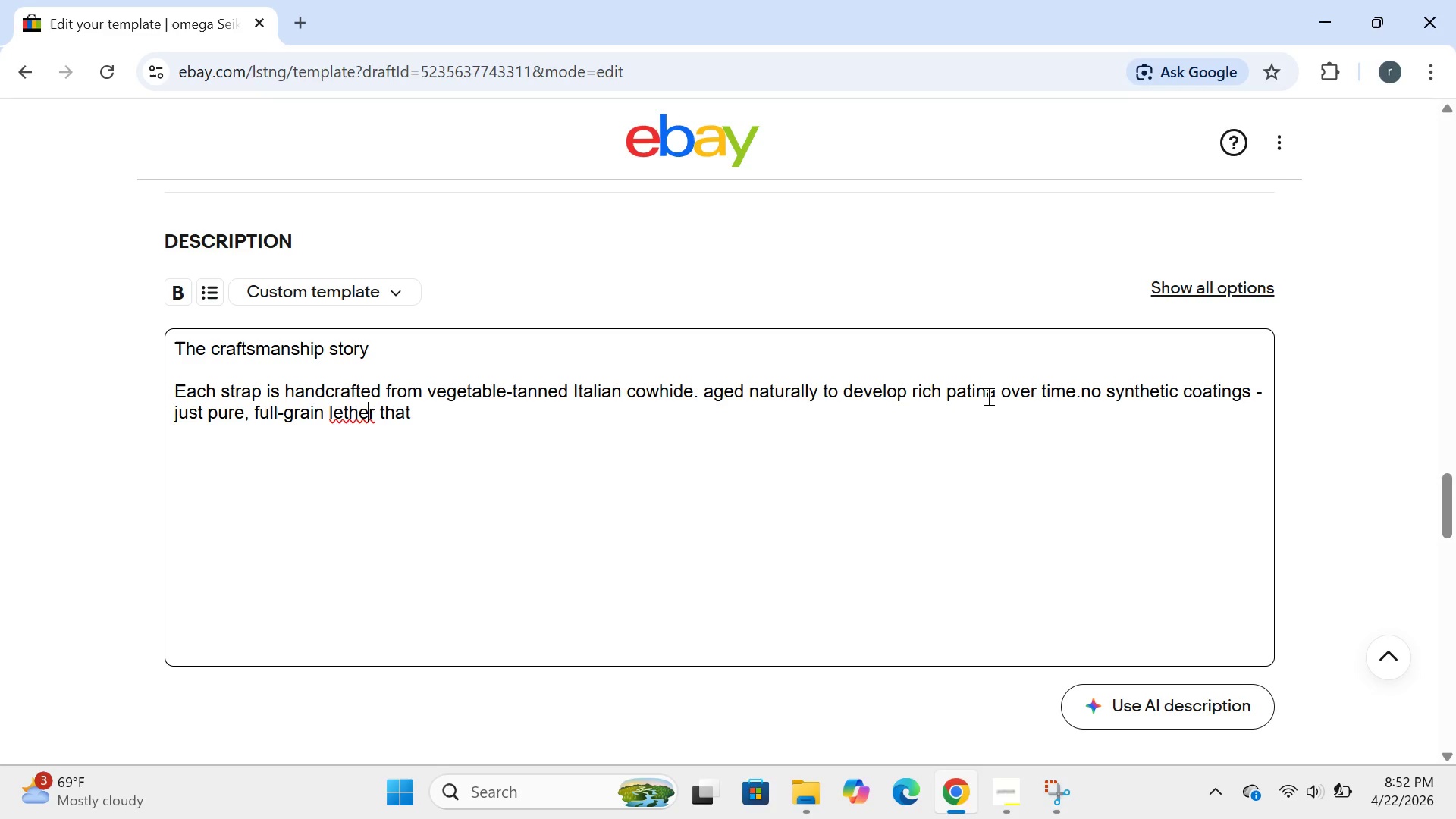 
key(ArrowLeft)
 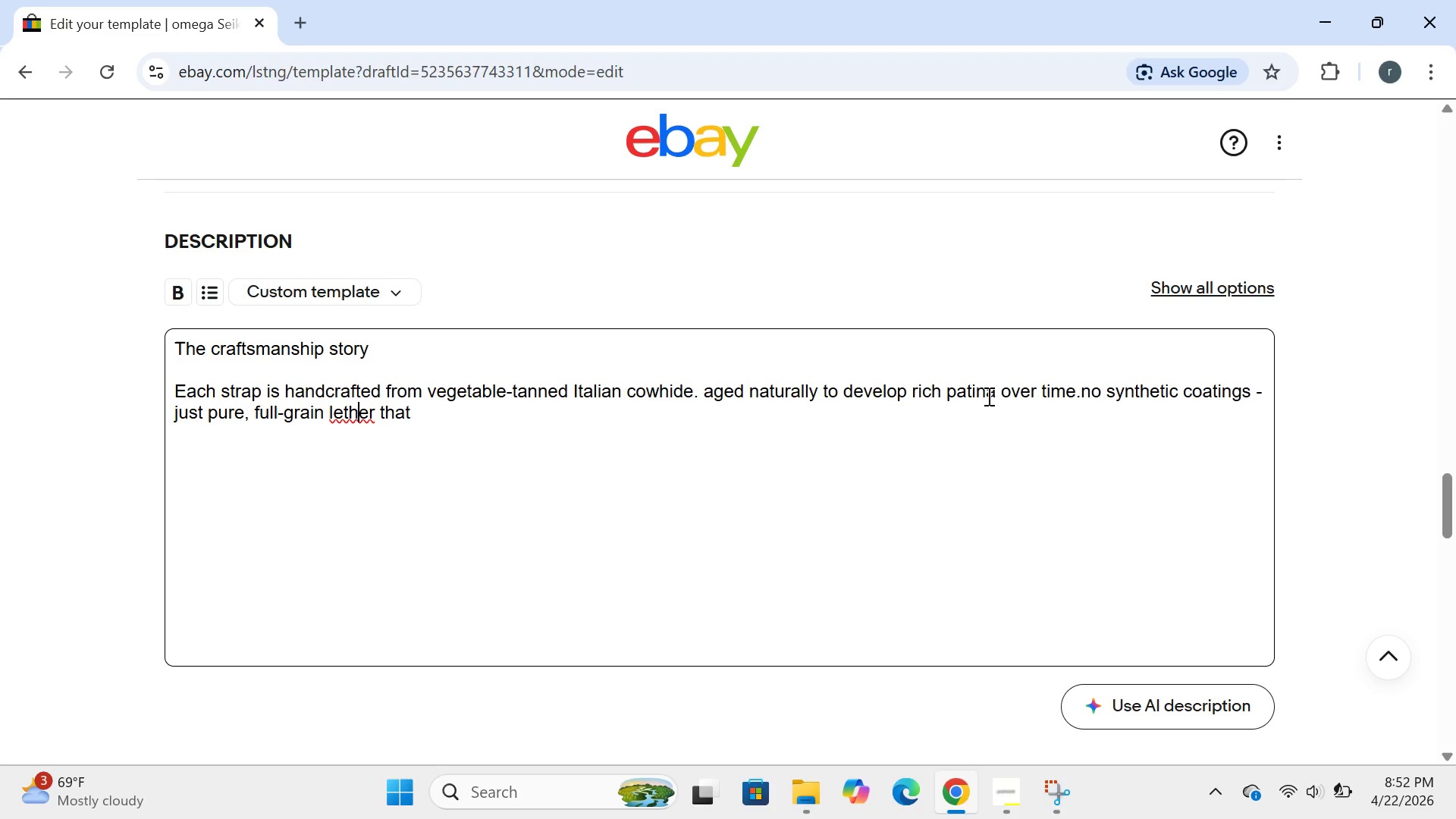 
key(ArrowLeft)
 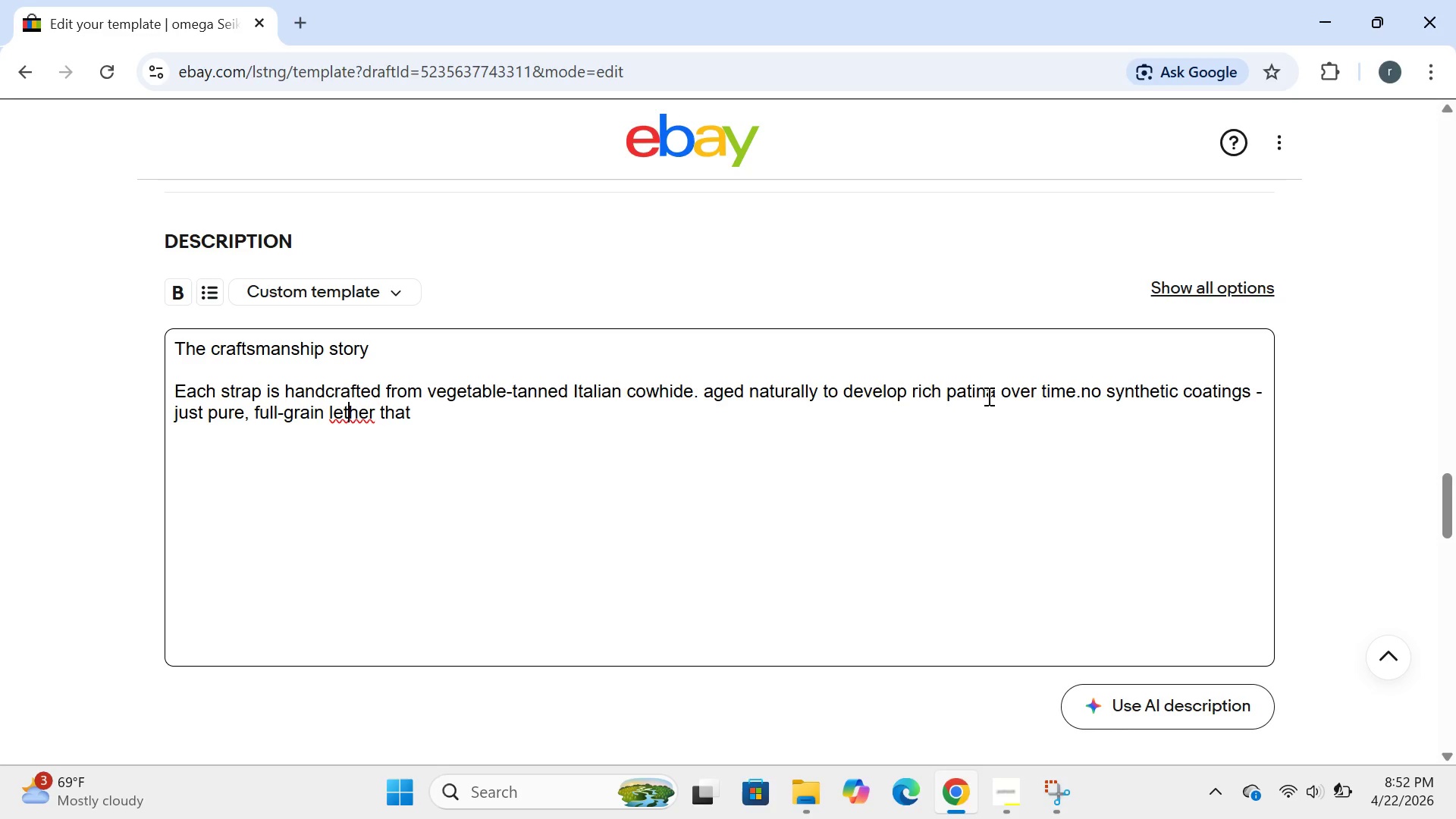 
key(ArrowLeft)
 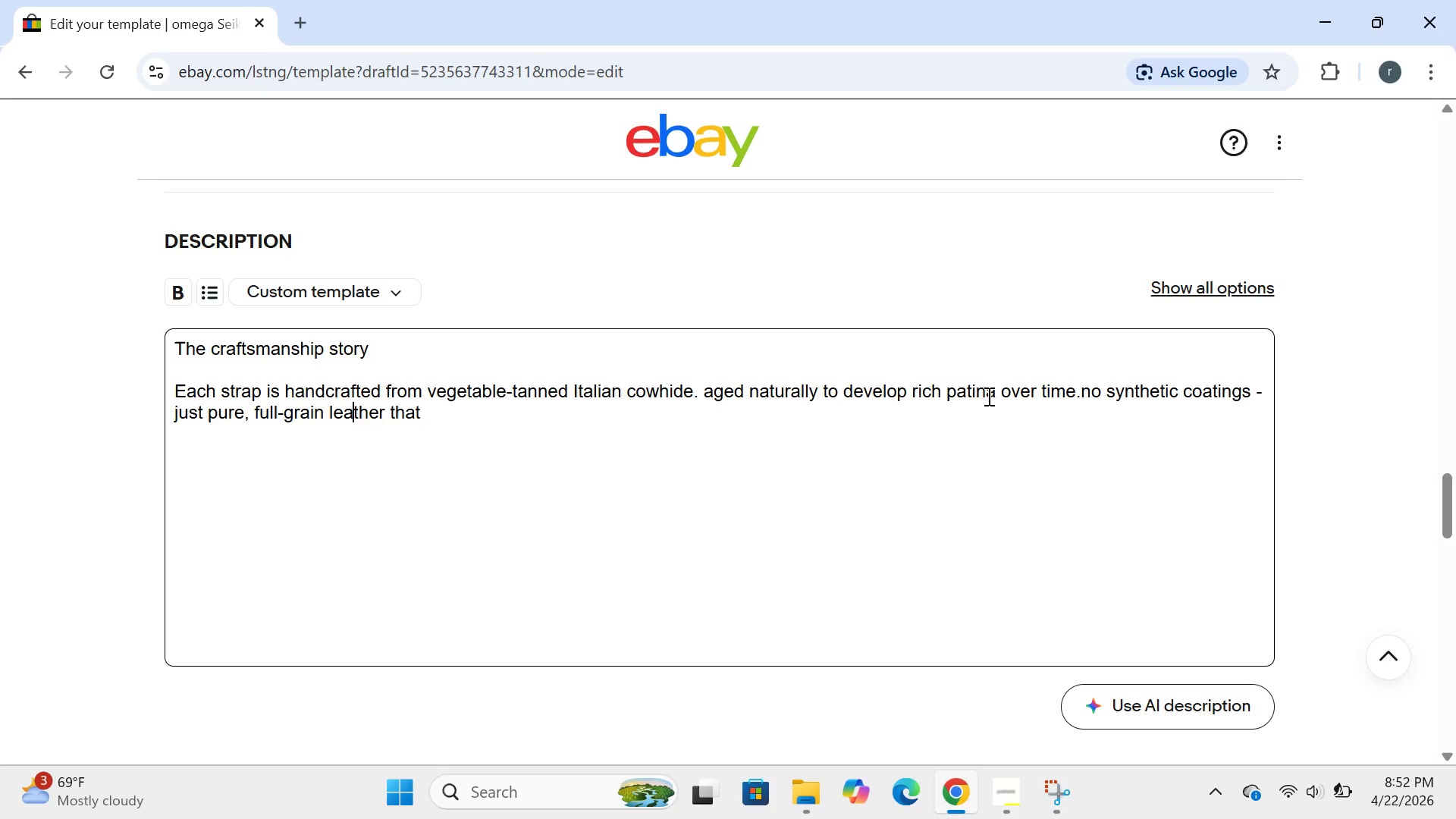 
key(A)
 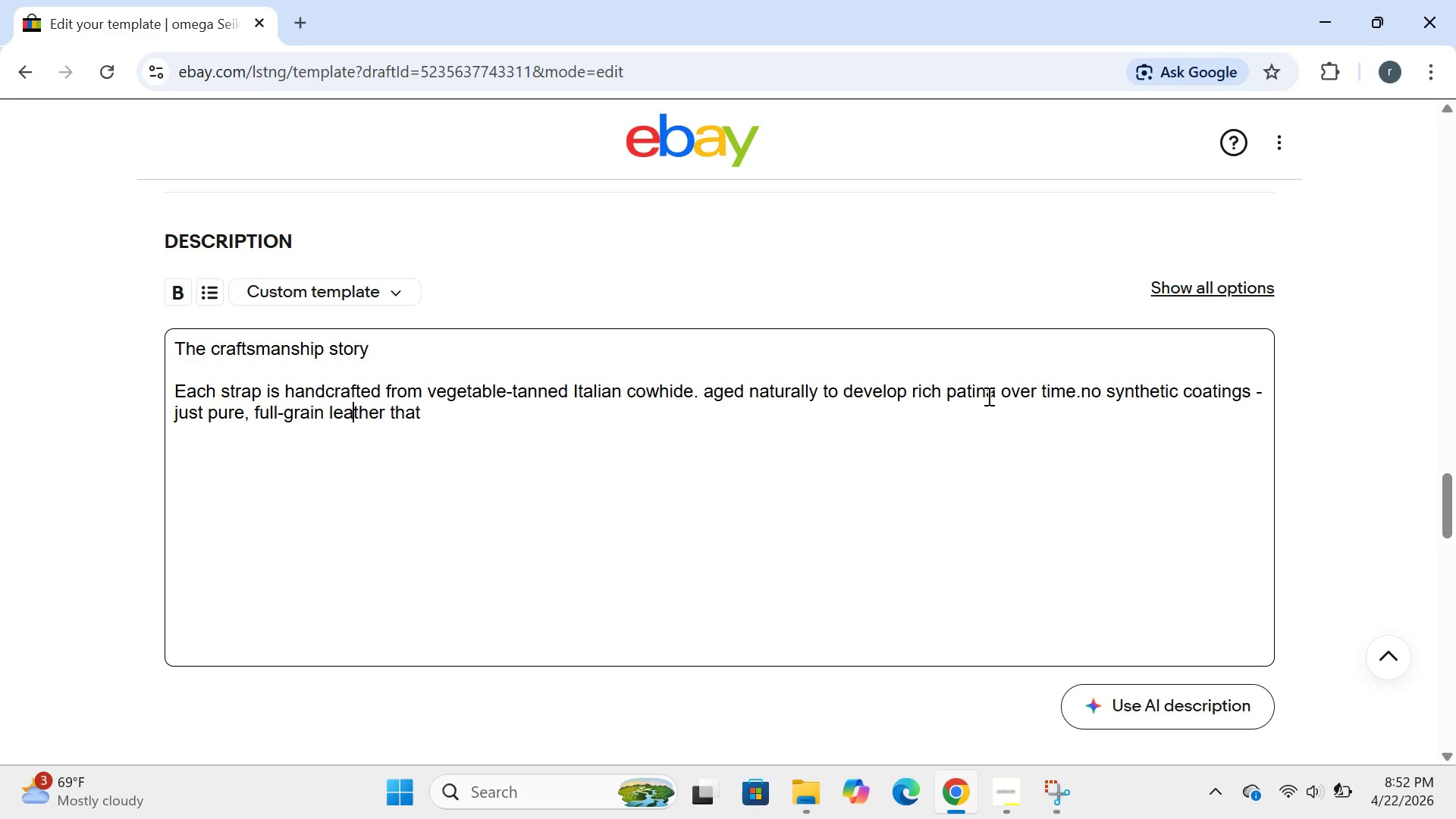 
key(ArrowDown)
 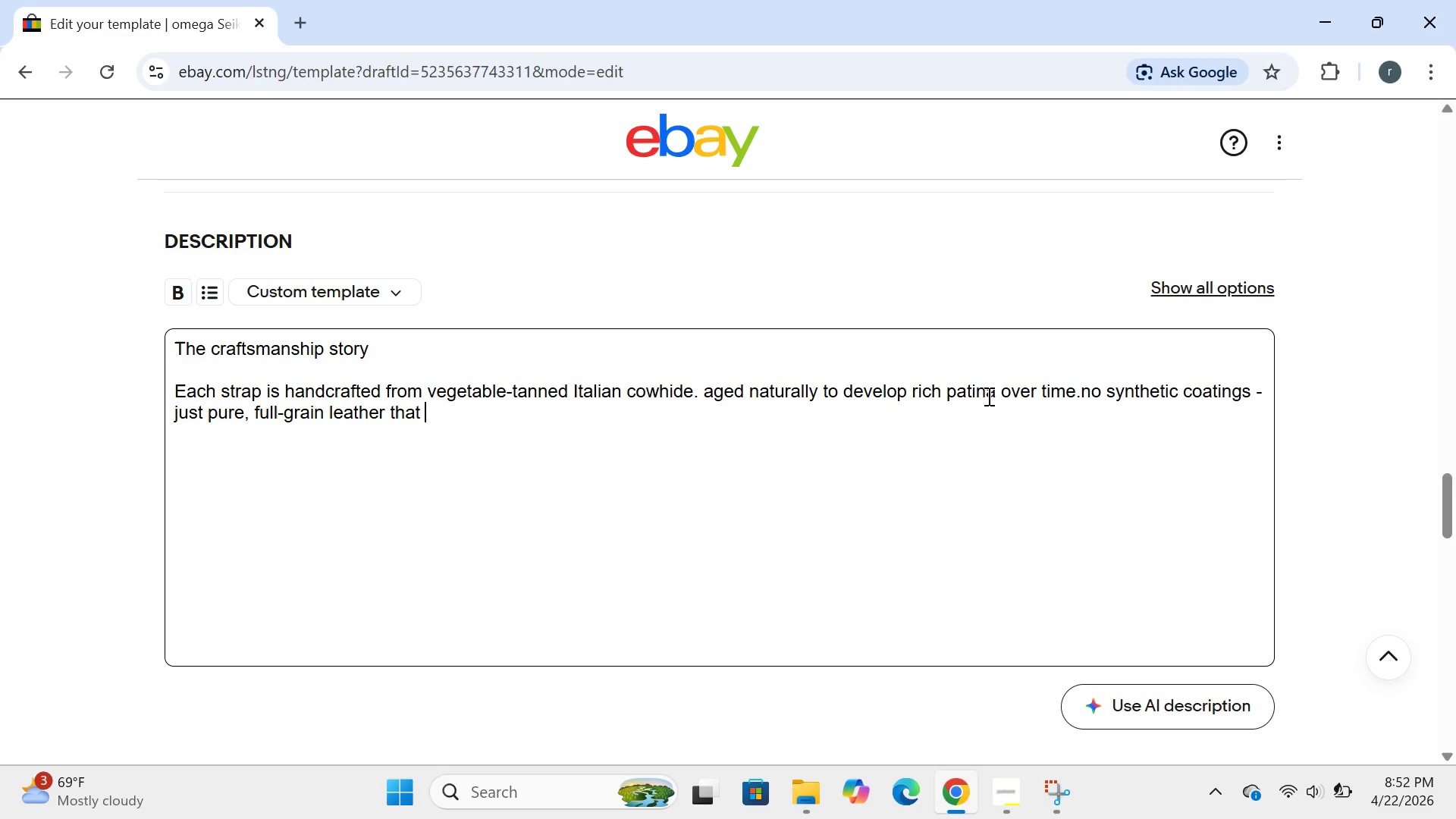 
type(molds perfectly to ypur )
key(Backspace)
key(Backspace)
key(Backspace)
key(Backspace)
type(our wrist.your strap)
 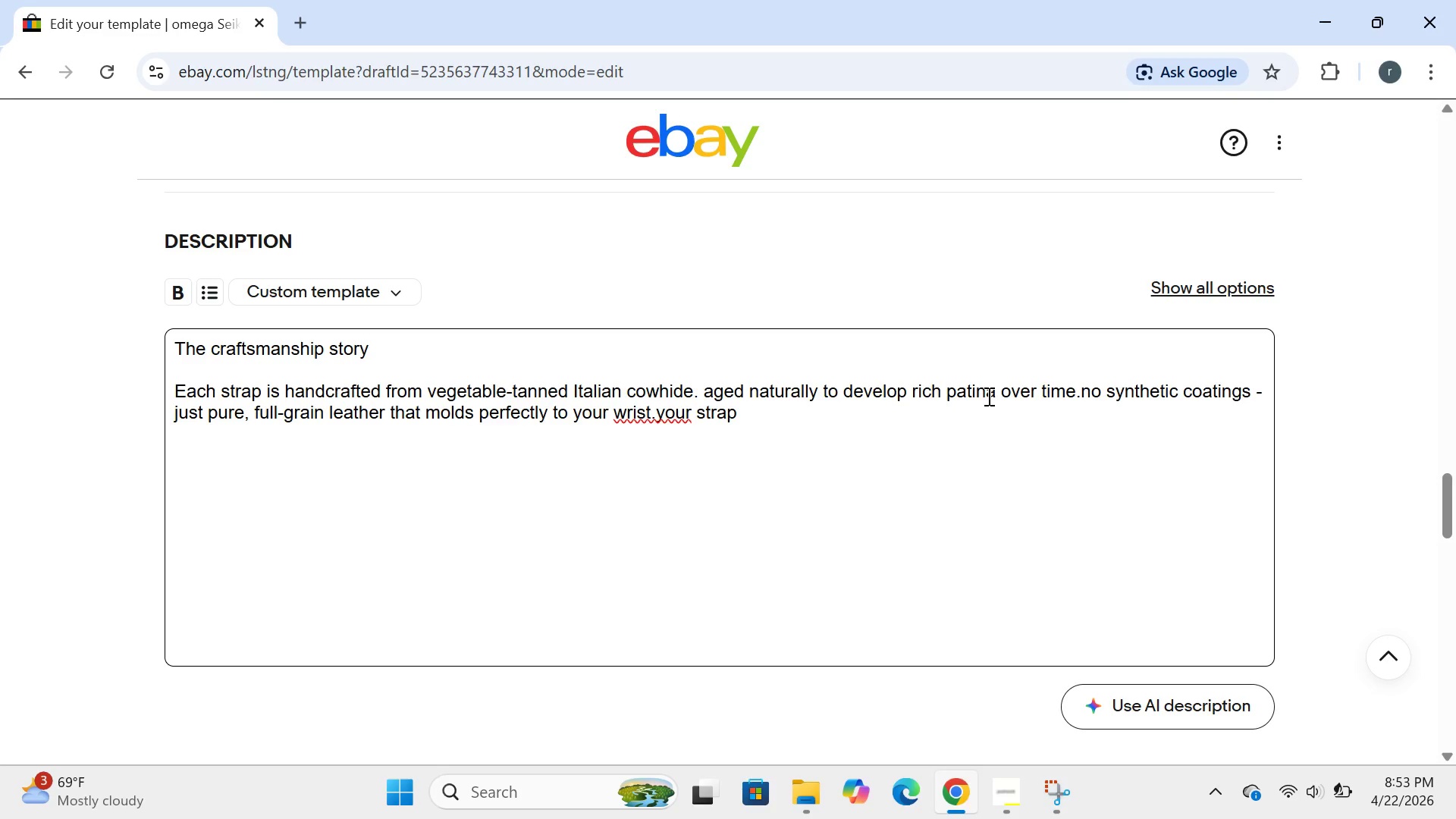 
key(ArrowLeft)
 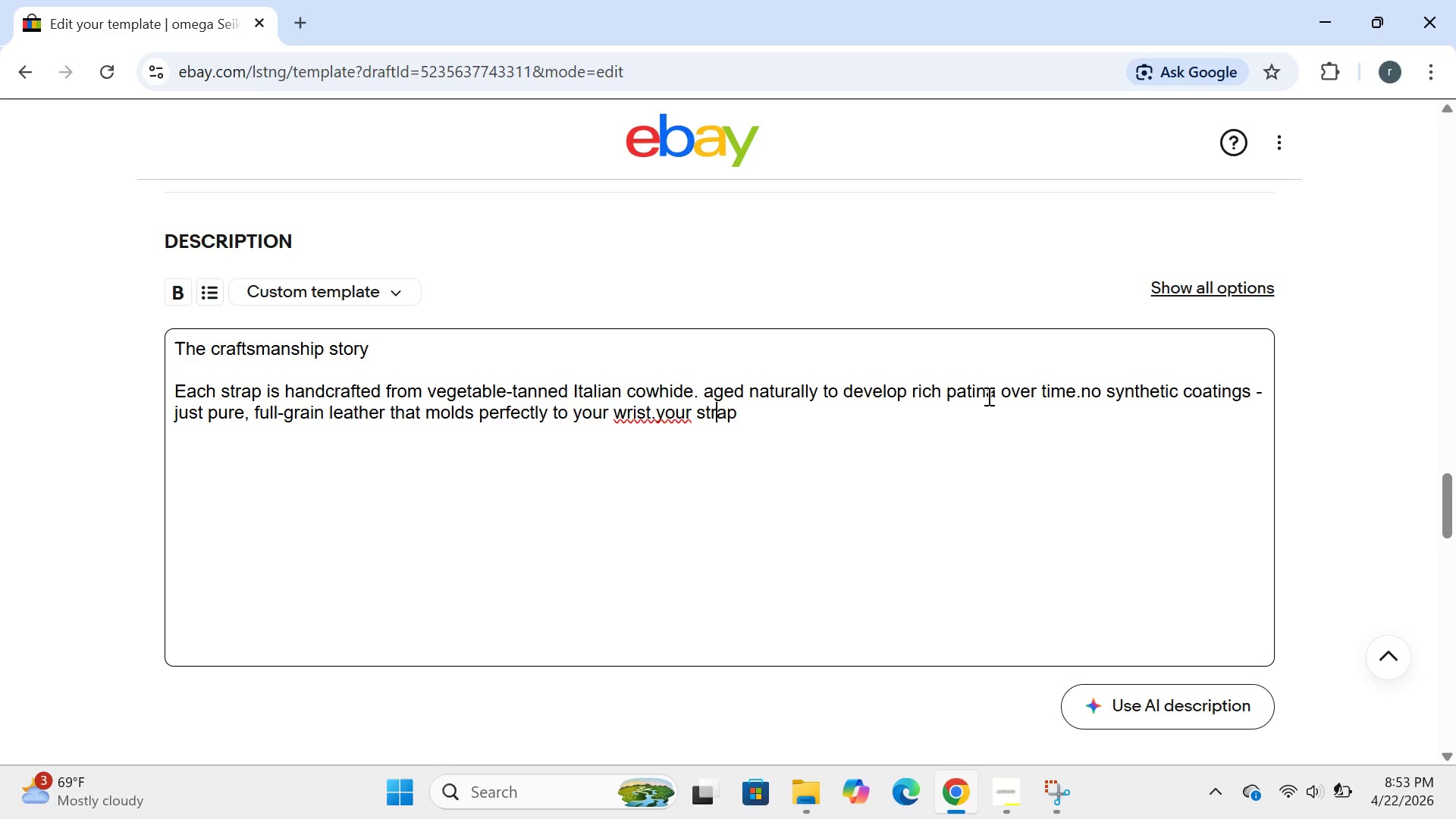 
key(ArrowLeft)
 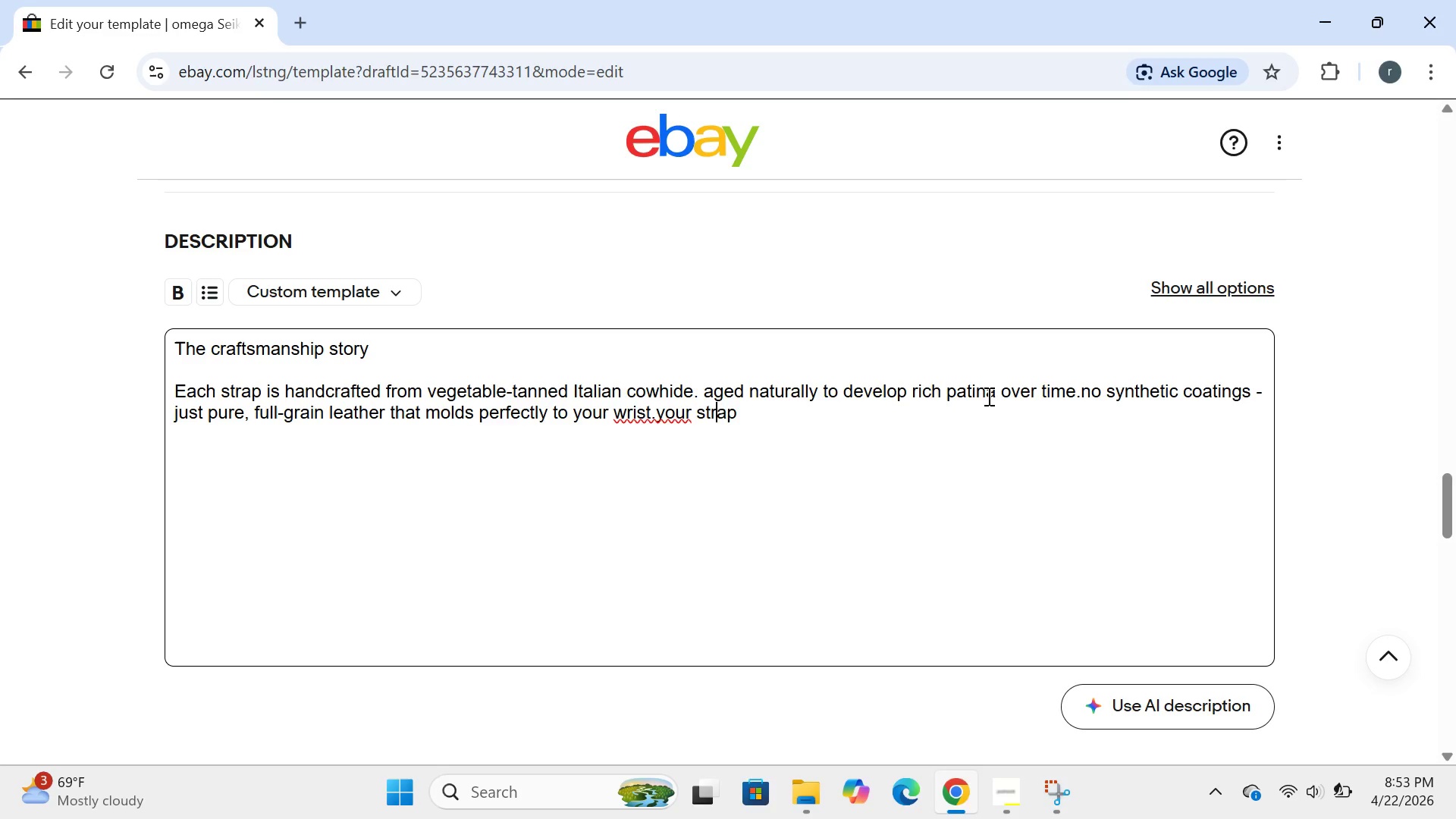 
key(ArrowLeft)
 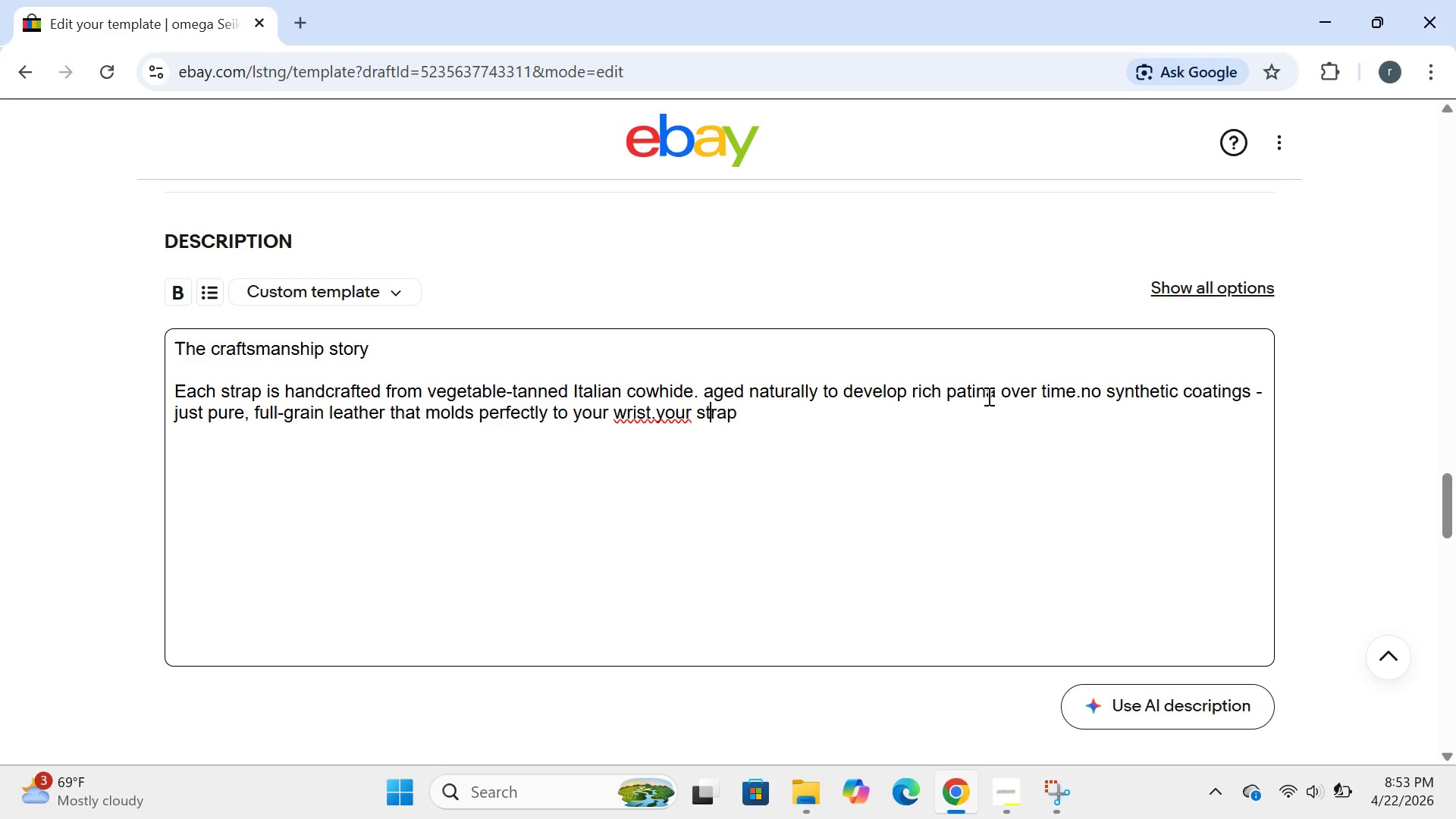 
key(ArrowLeft)
 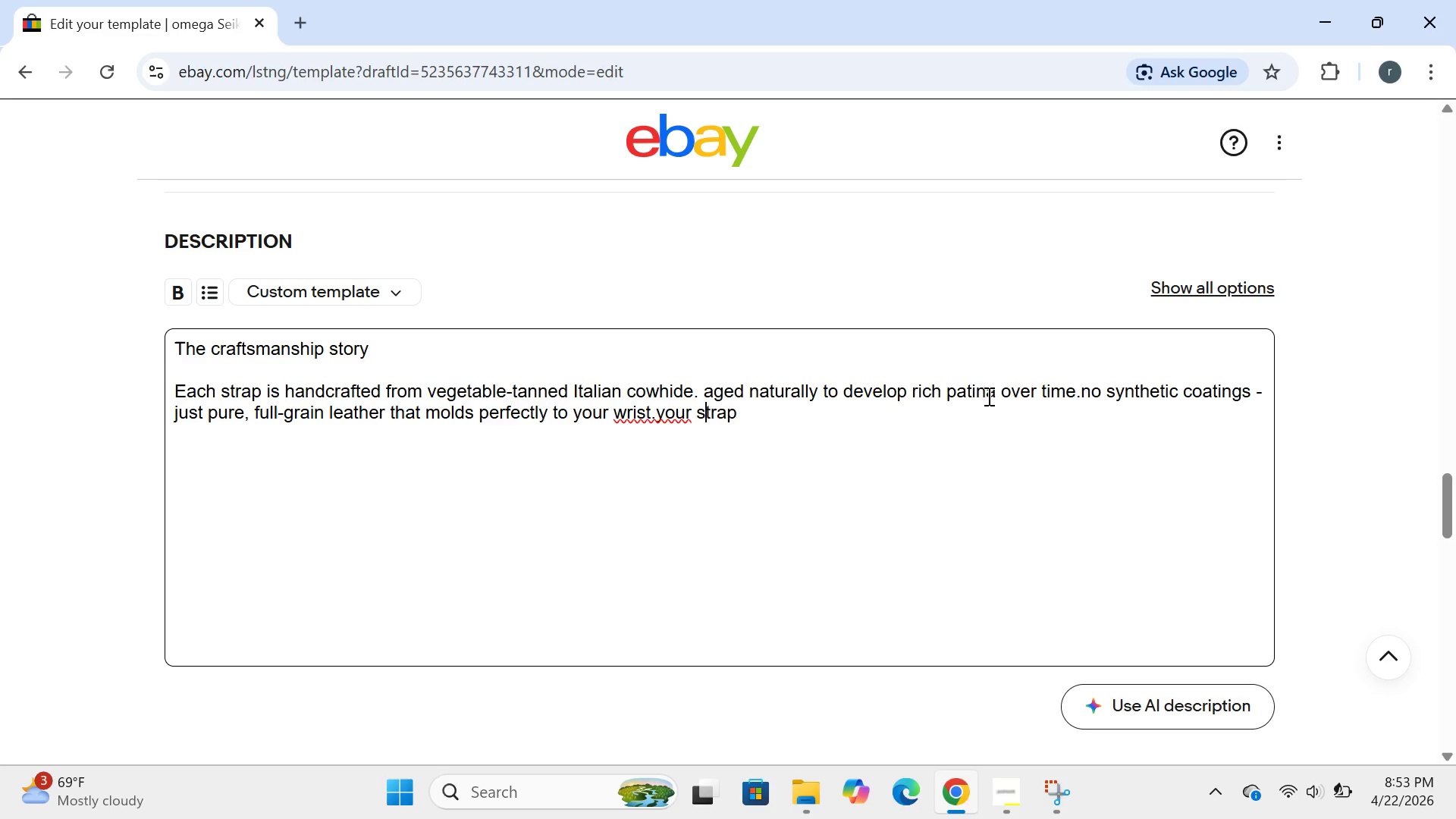 
key(ArrowLeft)
 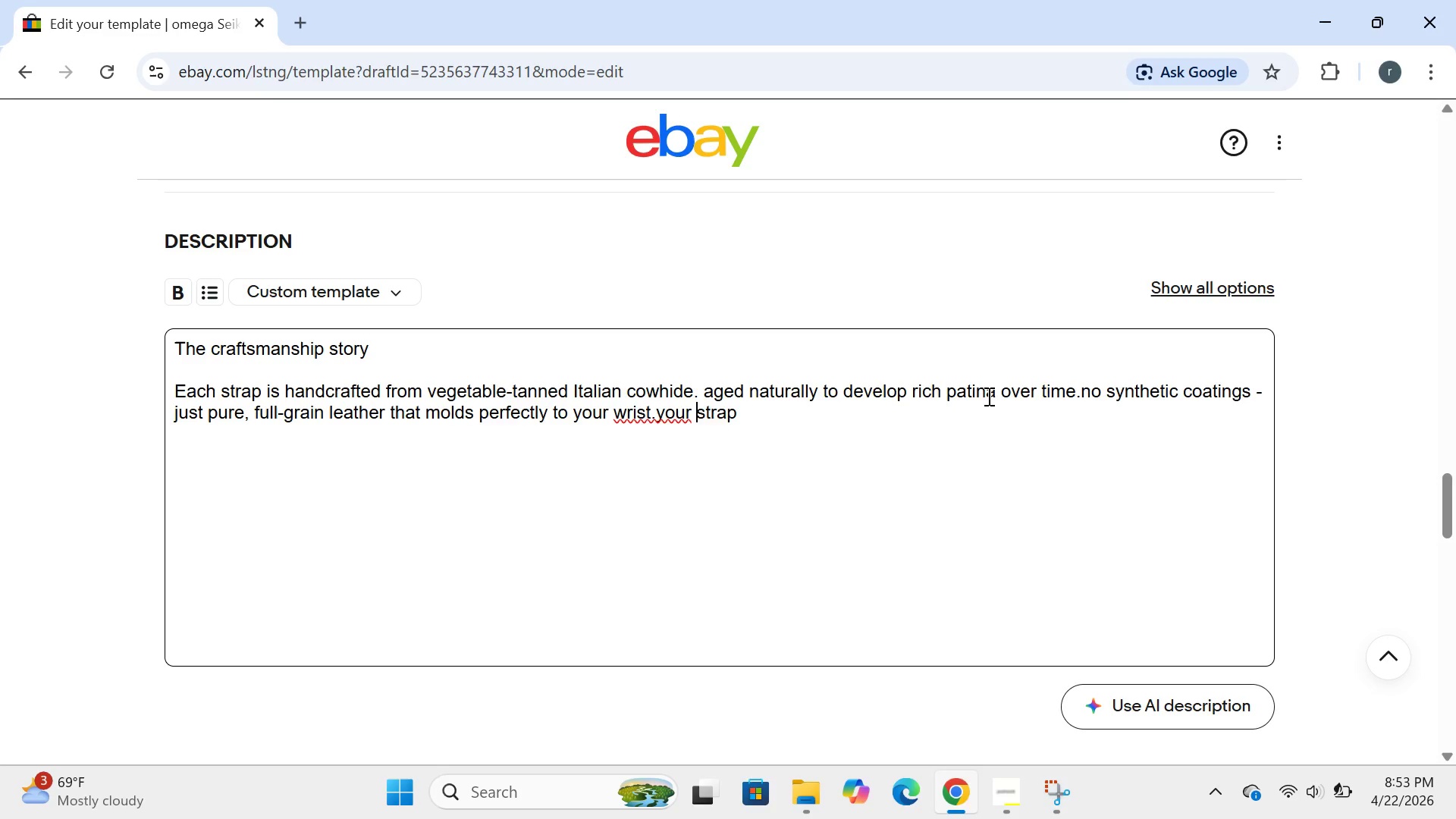 
key(ArrowLeft)
 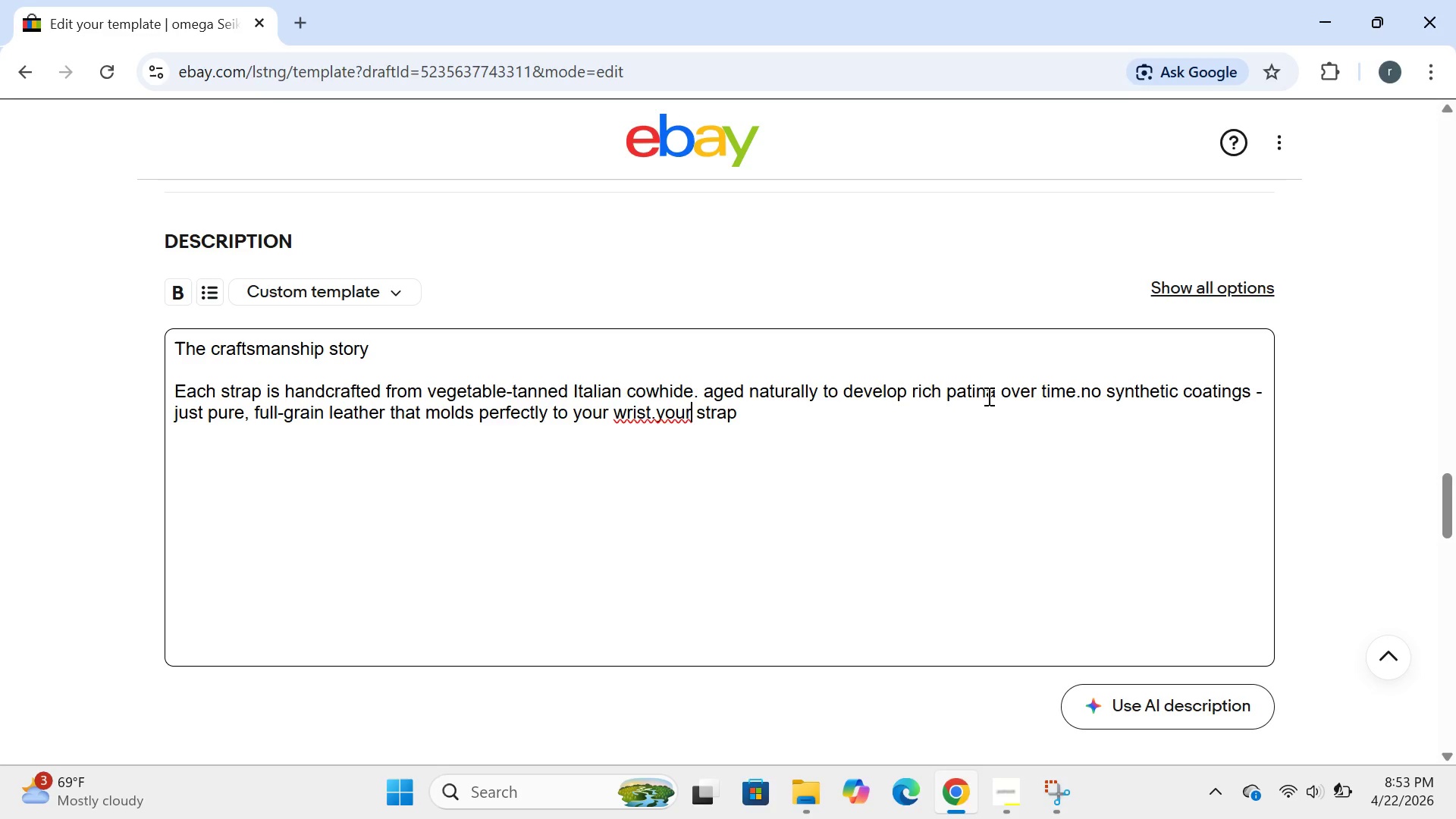 
key(ArrowLeft)
 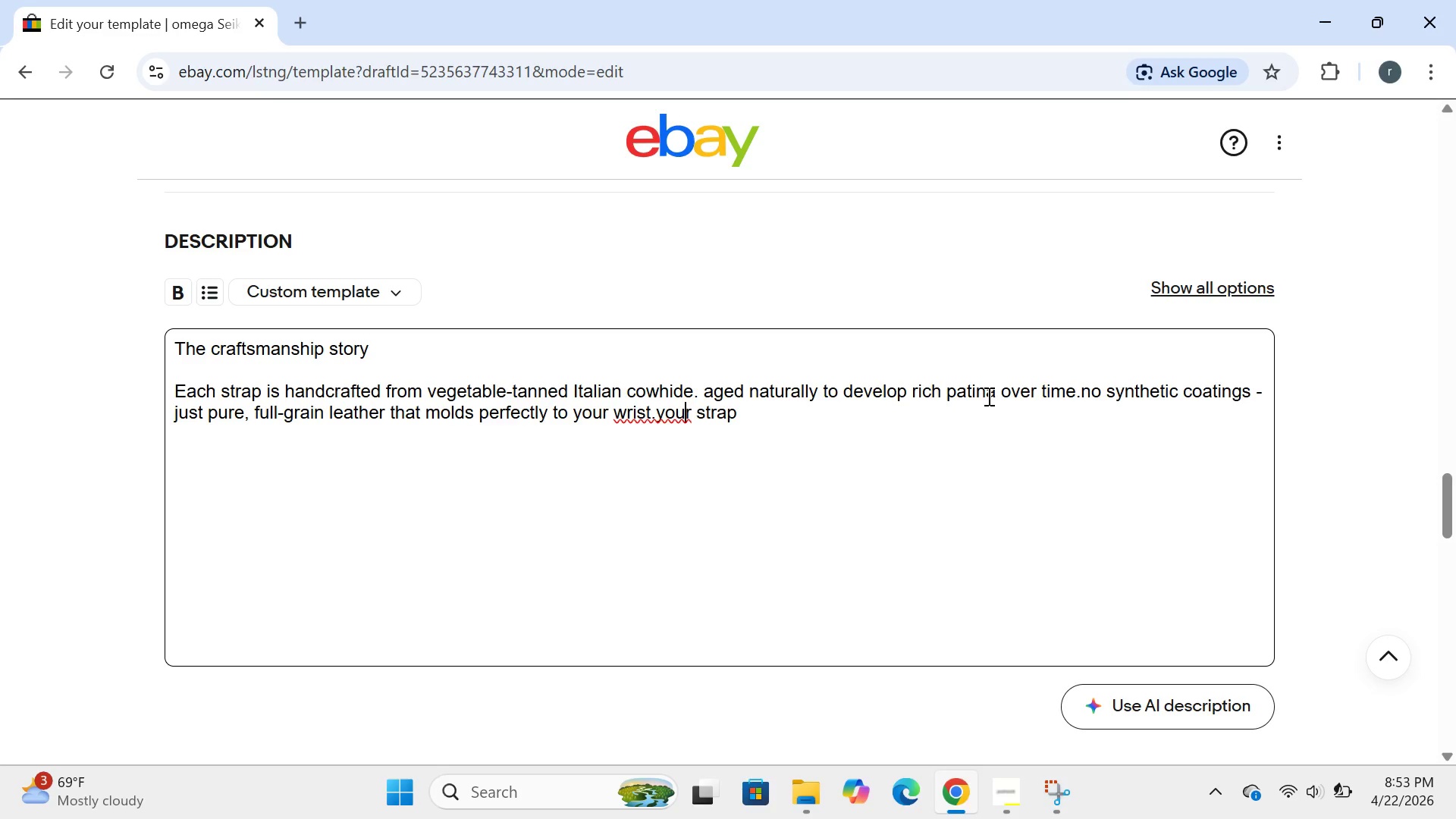 
key(ArrowLeft)
 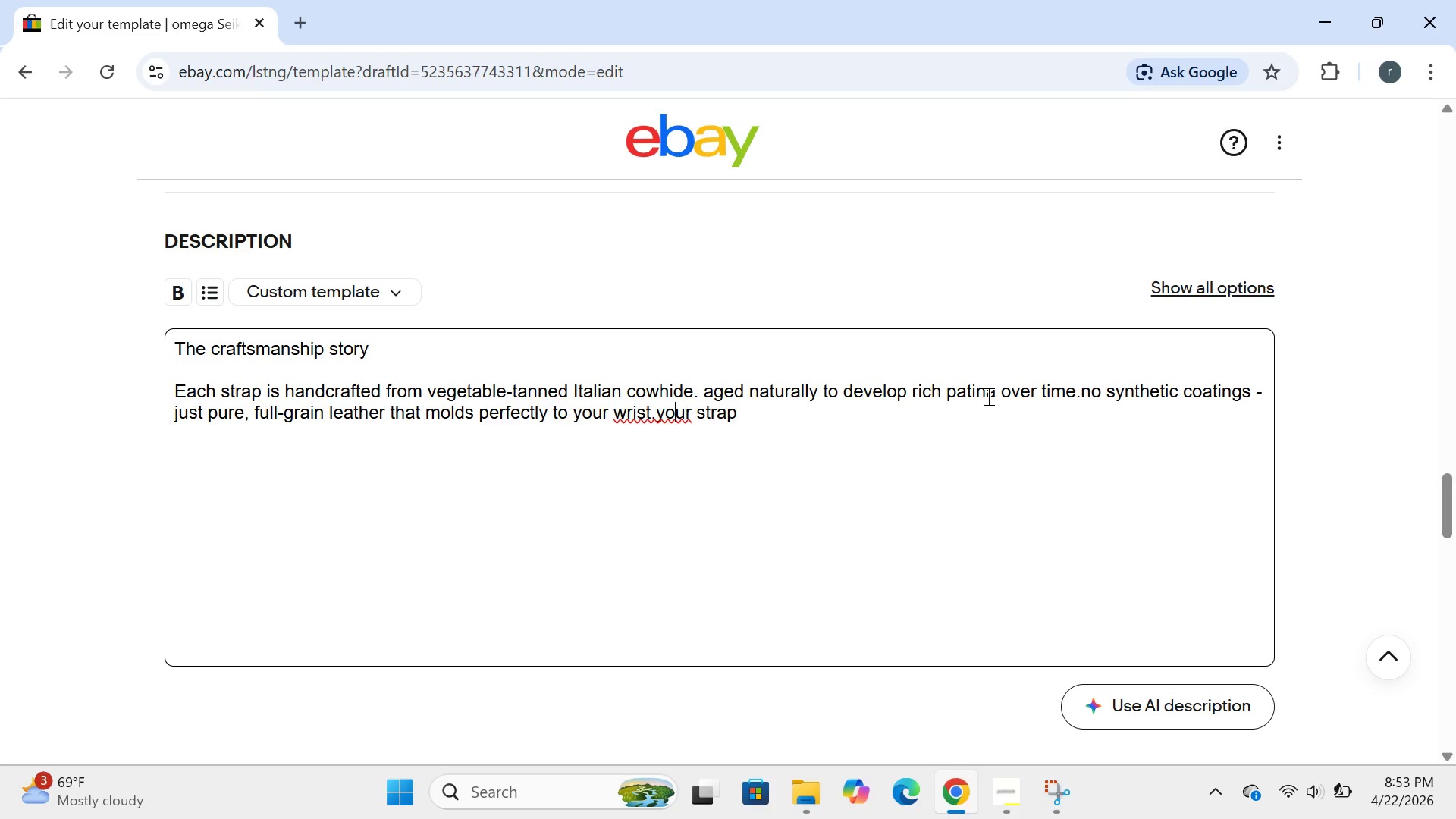 
key(ArrowLeft)
 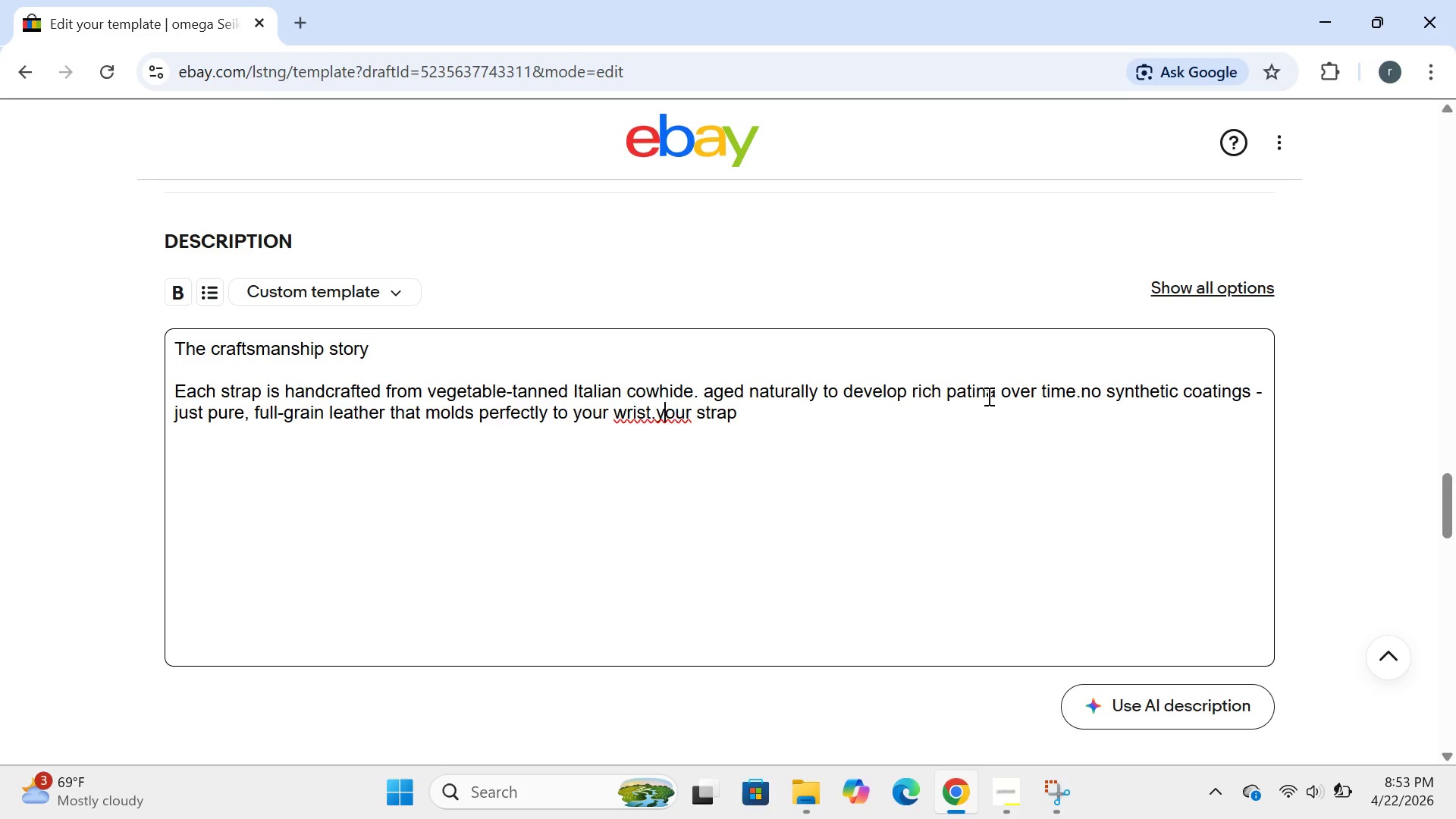 
key(ArrowLeft)
 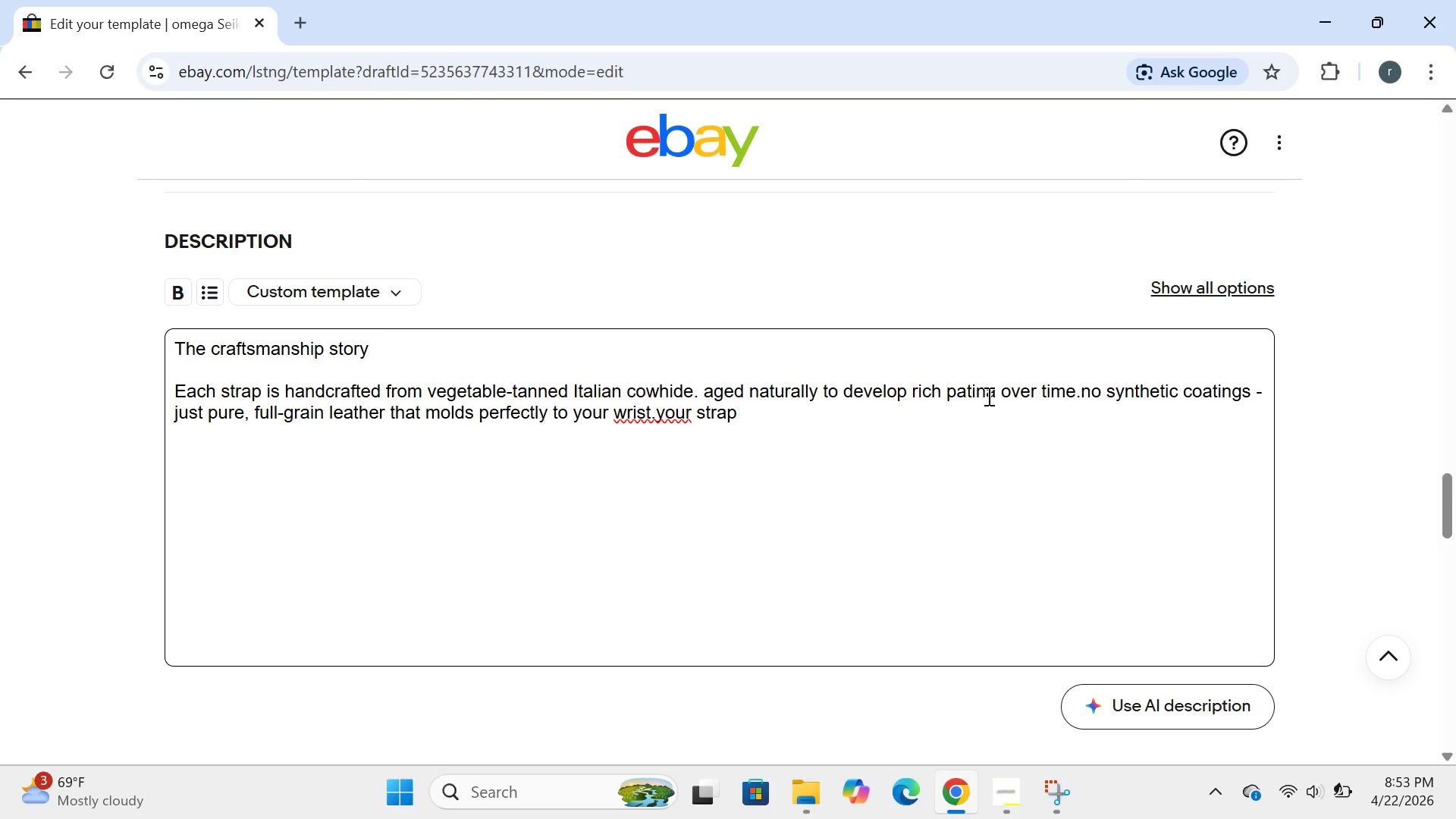 
key(Space)
 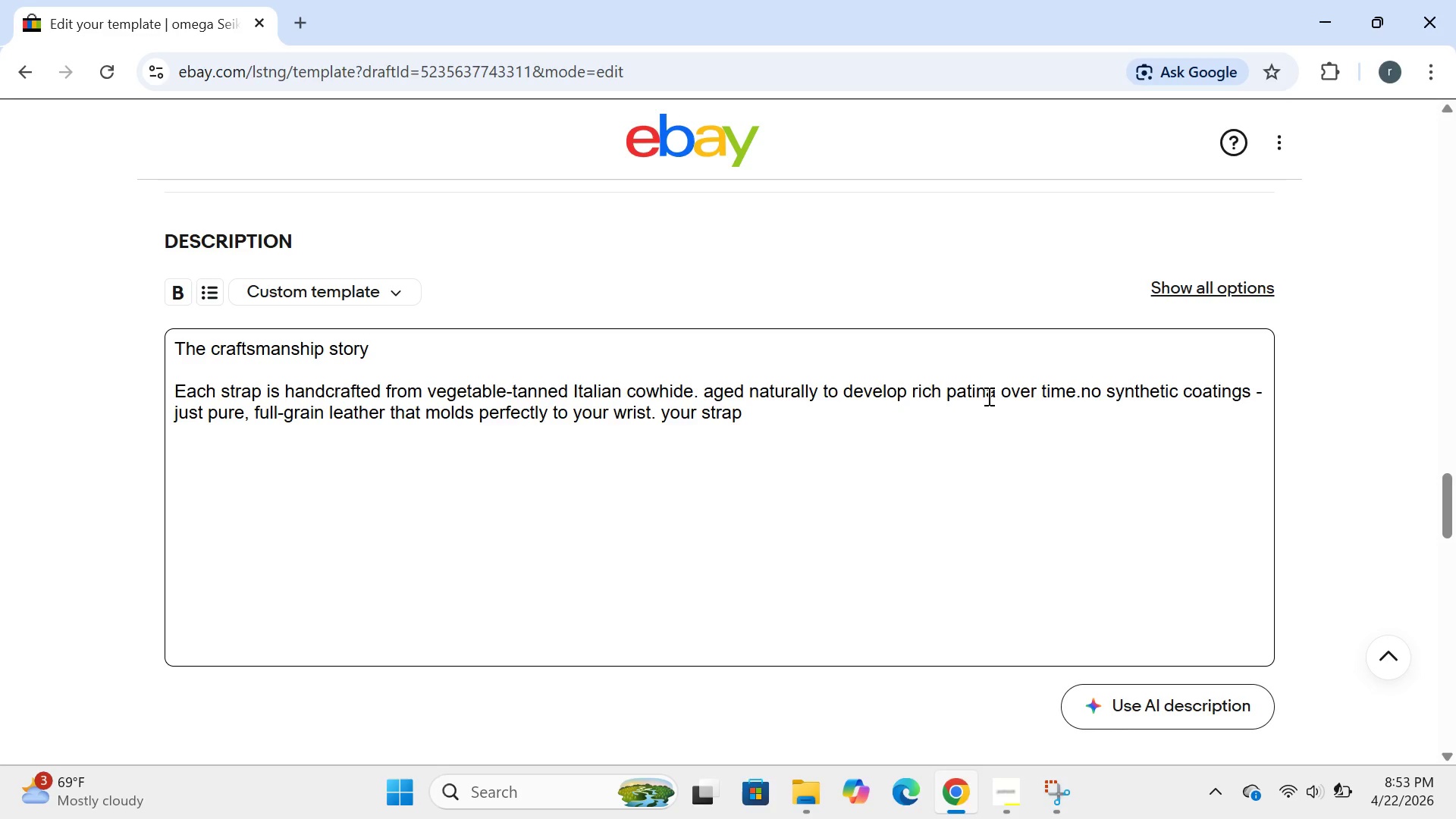 
key(ArrowRight)
 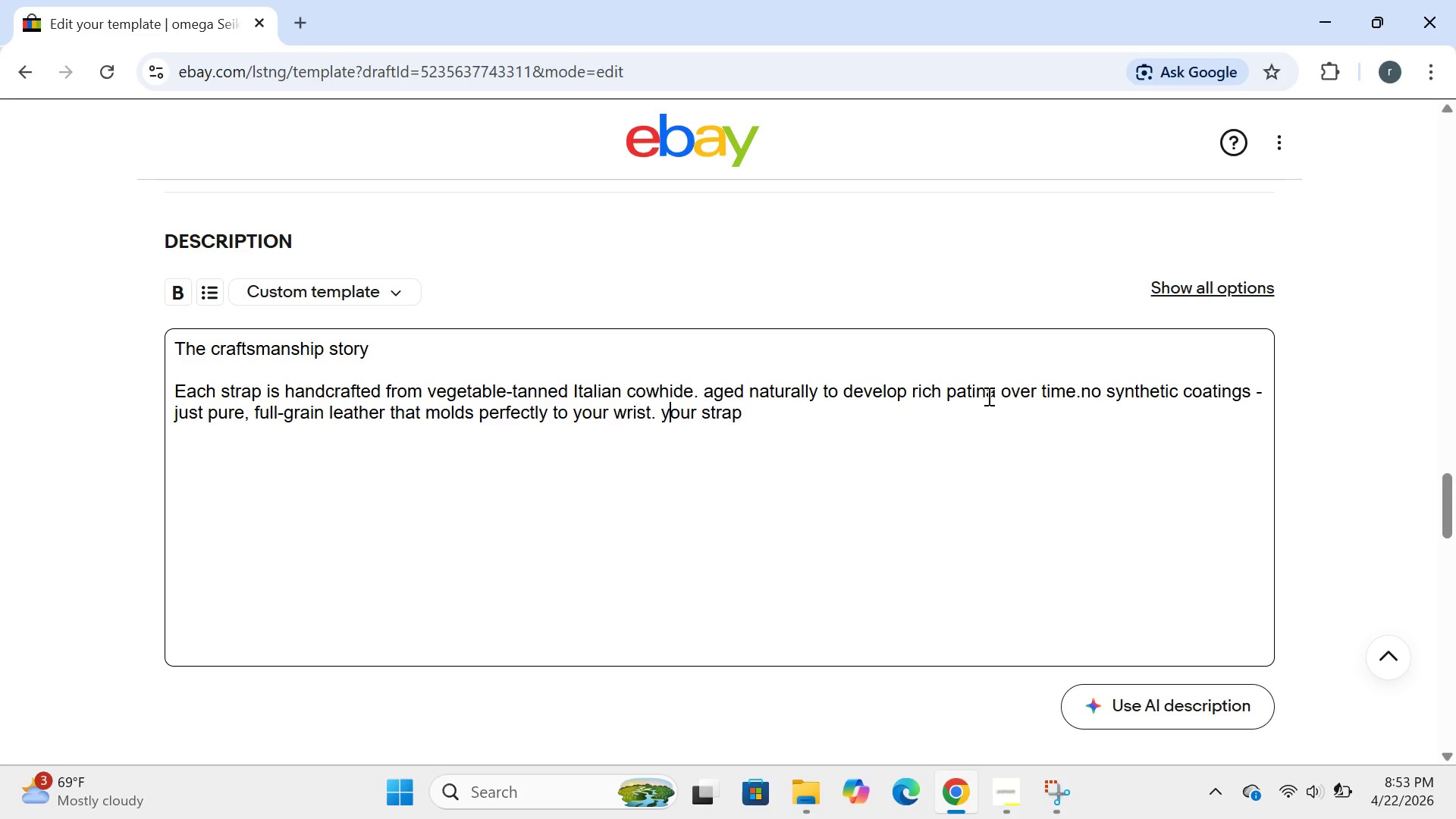 
key(ArrowRight)
 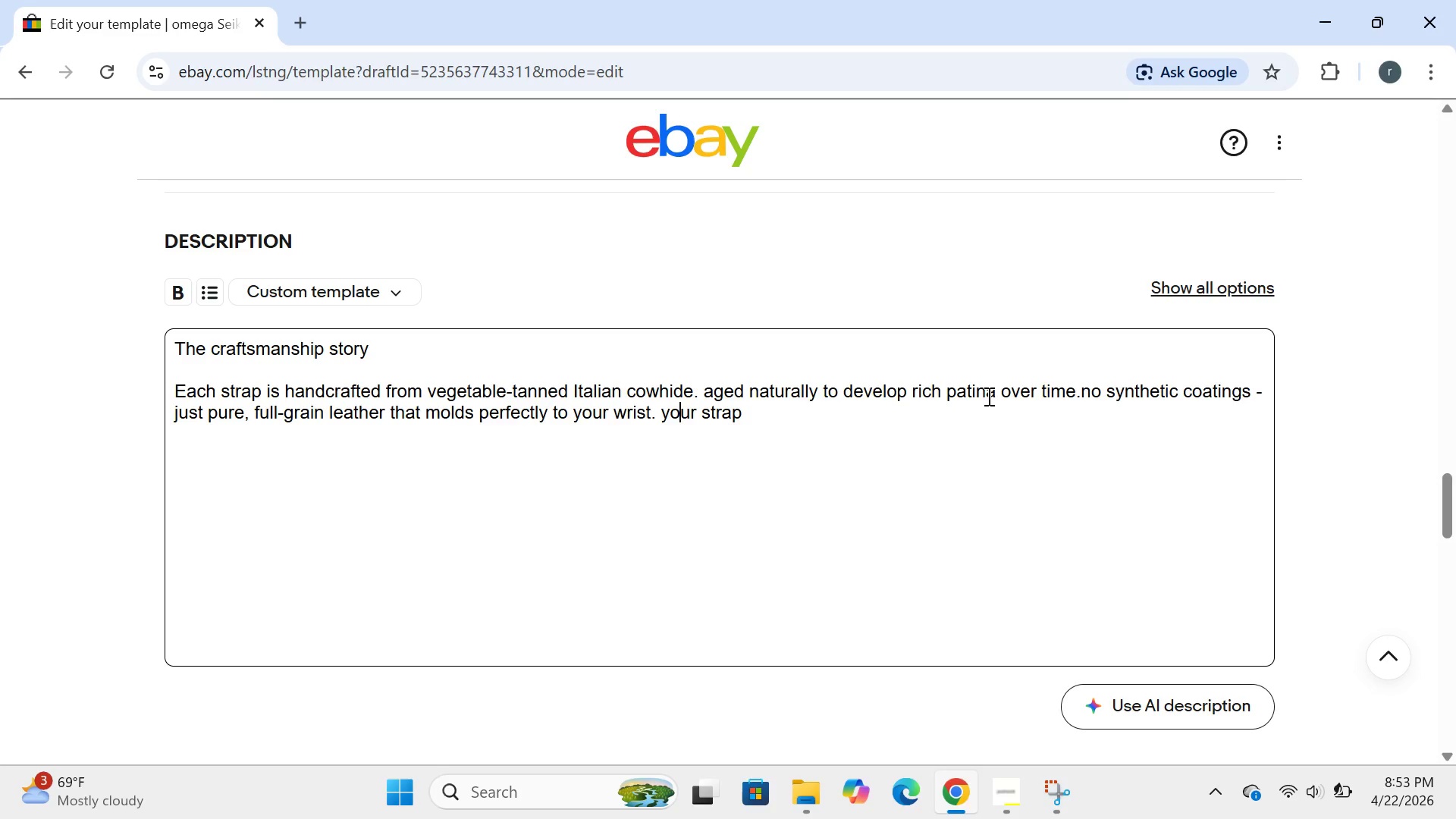 
key(ArrowRight)
 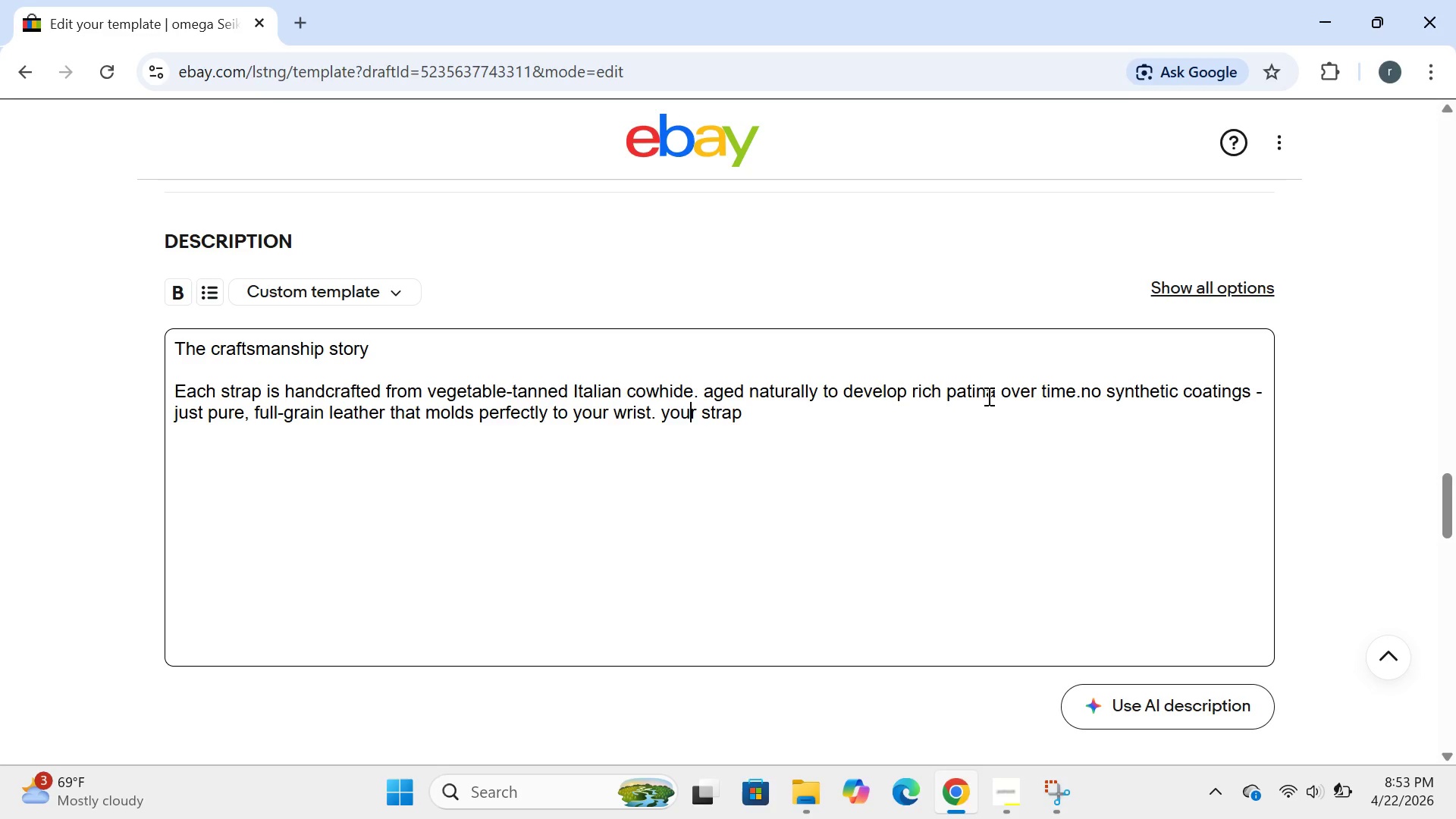 
key(ArrowRight)
 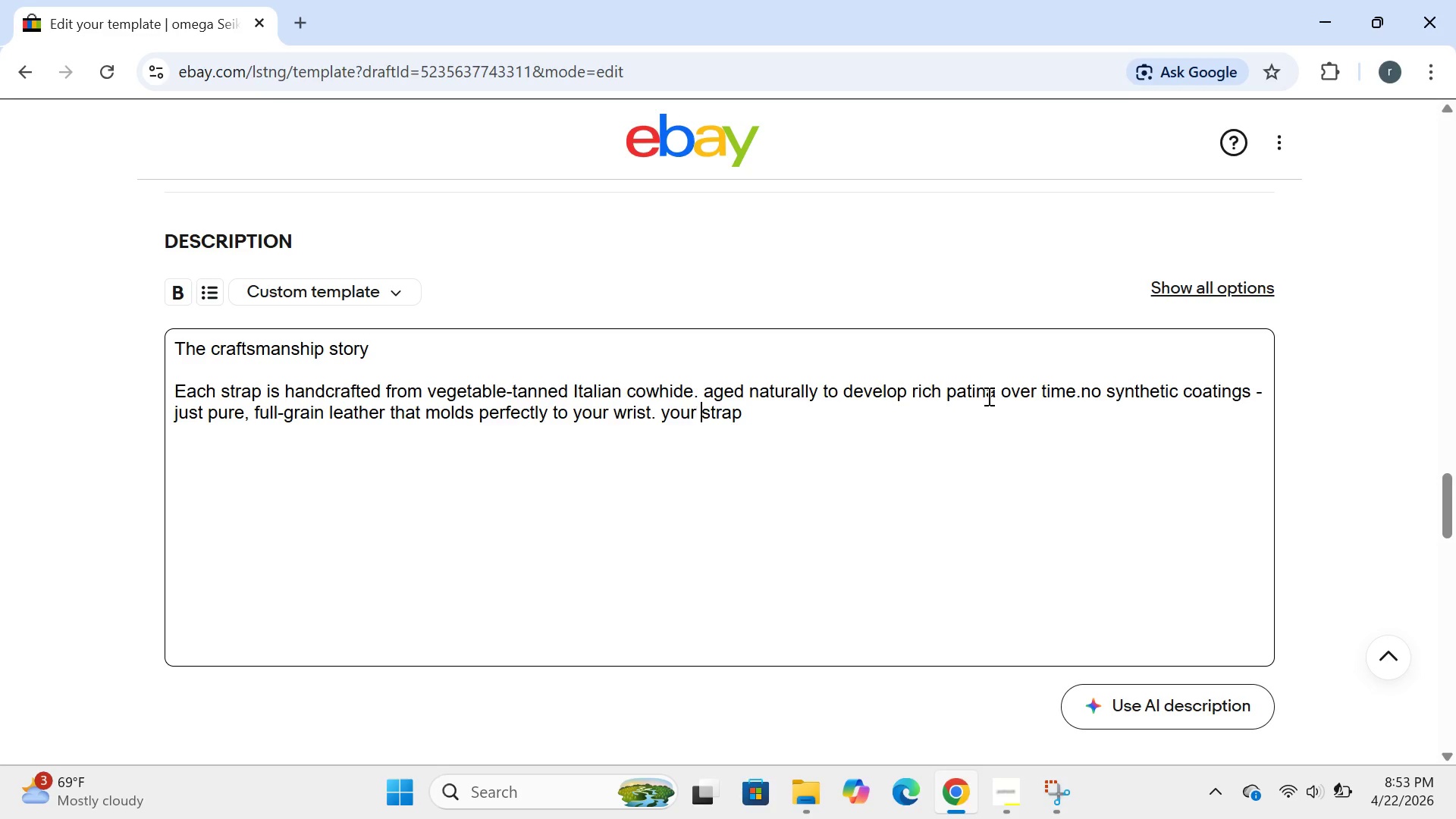 
key(ArrowRight)
 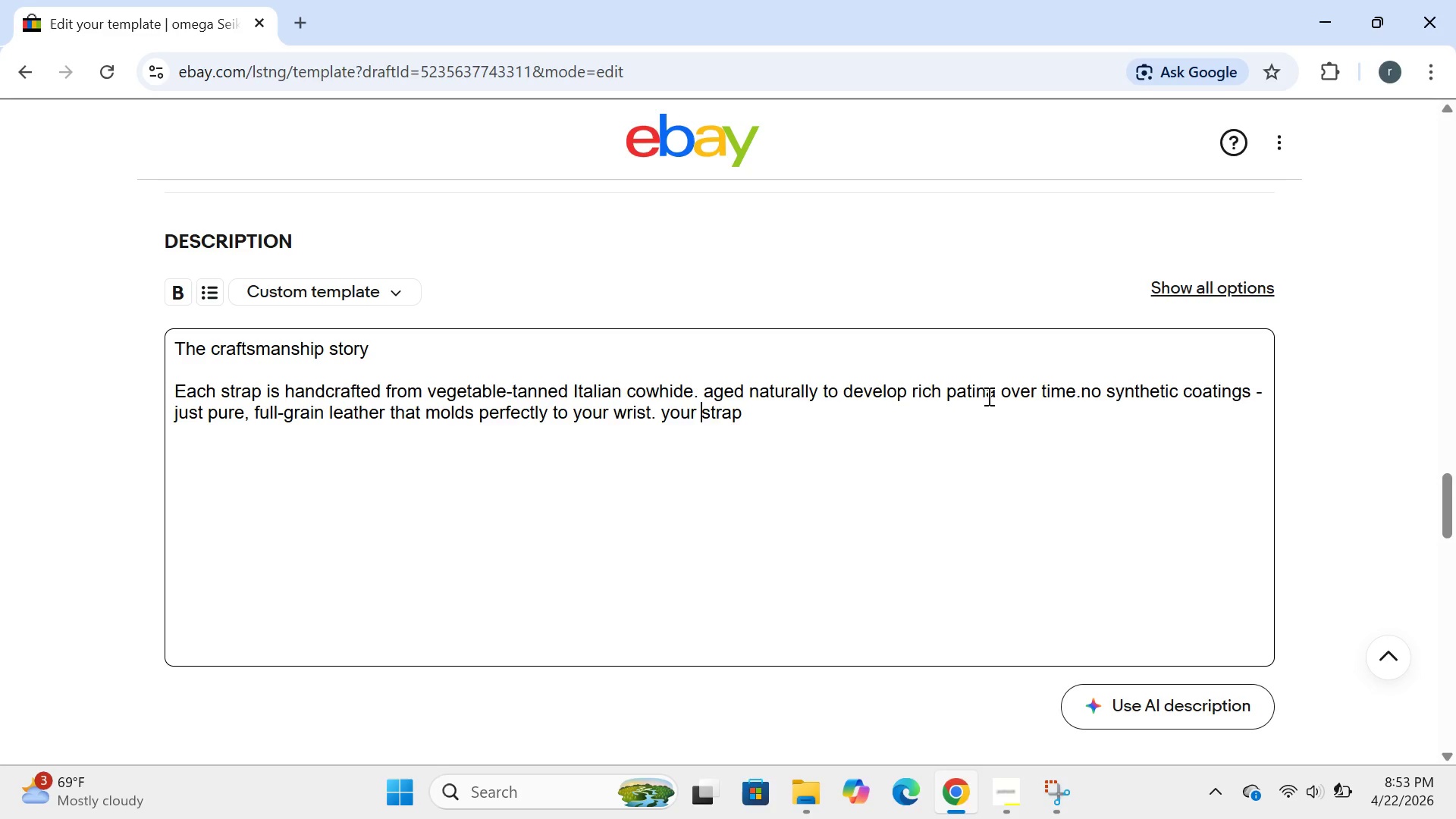 
key(ArrowRight)
 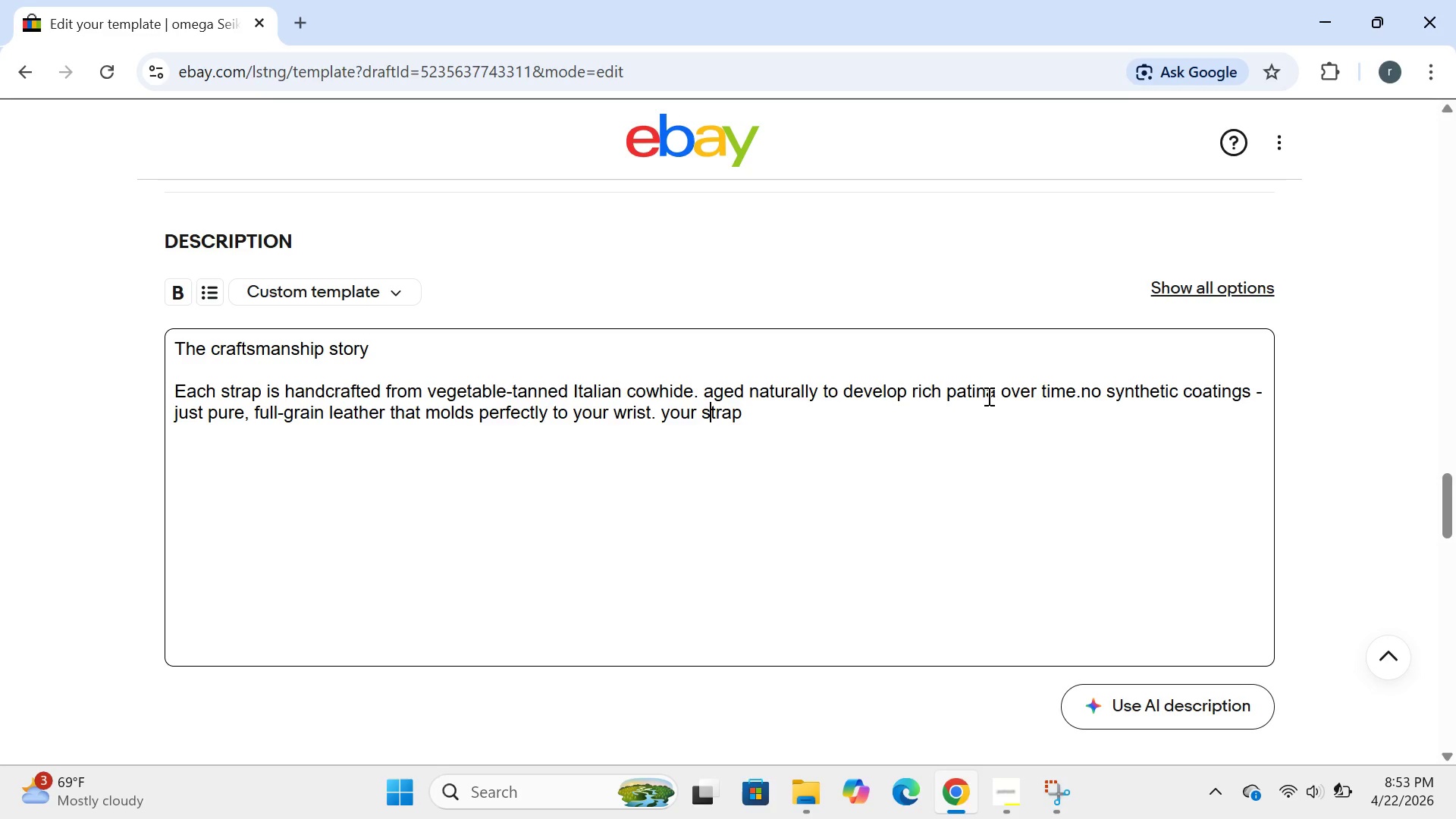 
key(ArrowRight)
 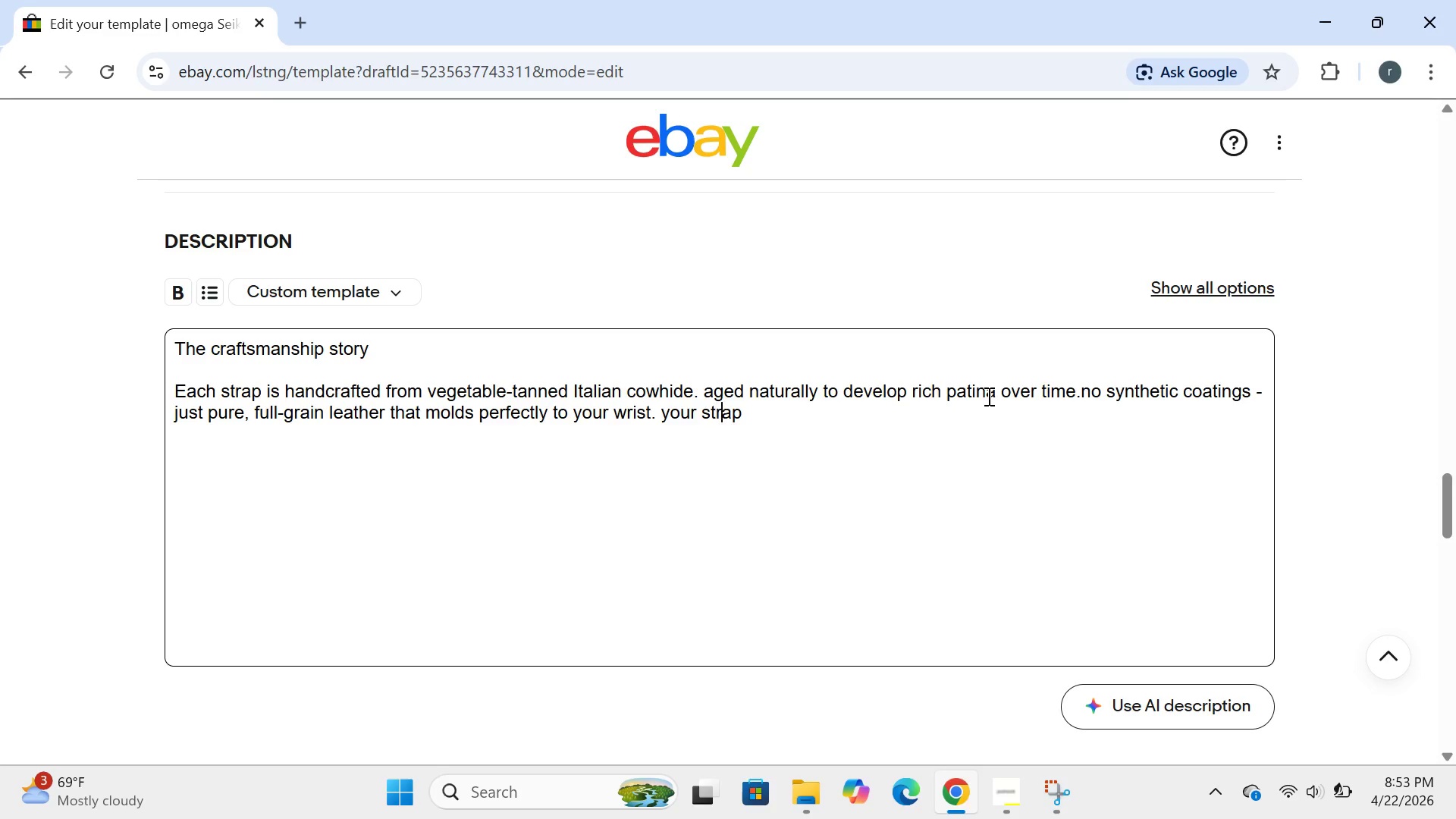 
key(ArrowRight)
 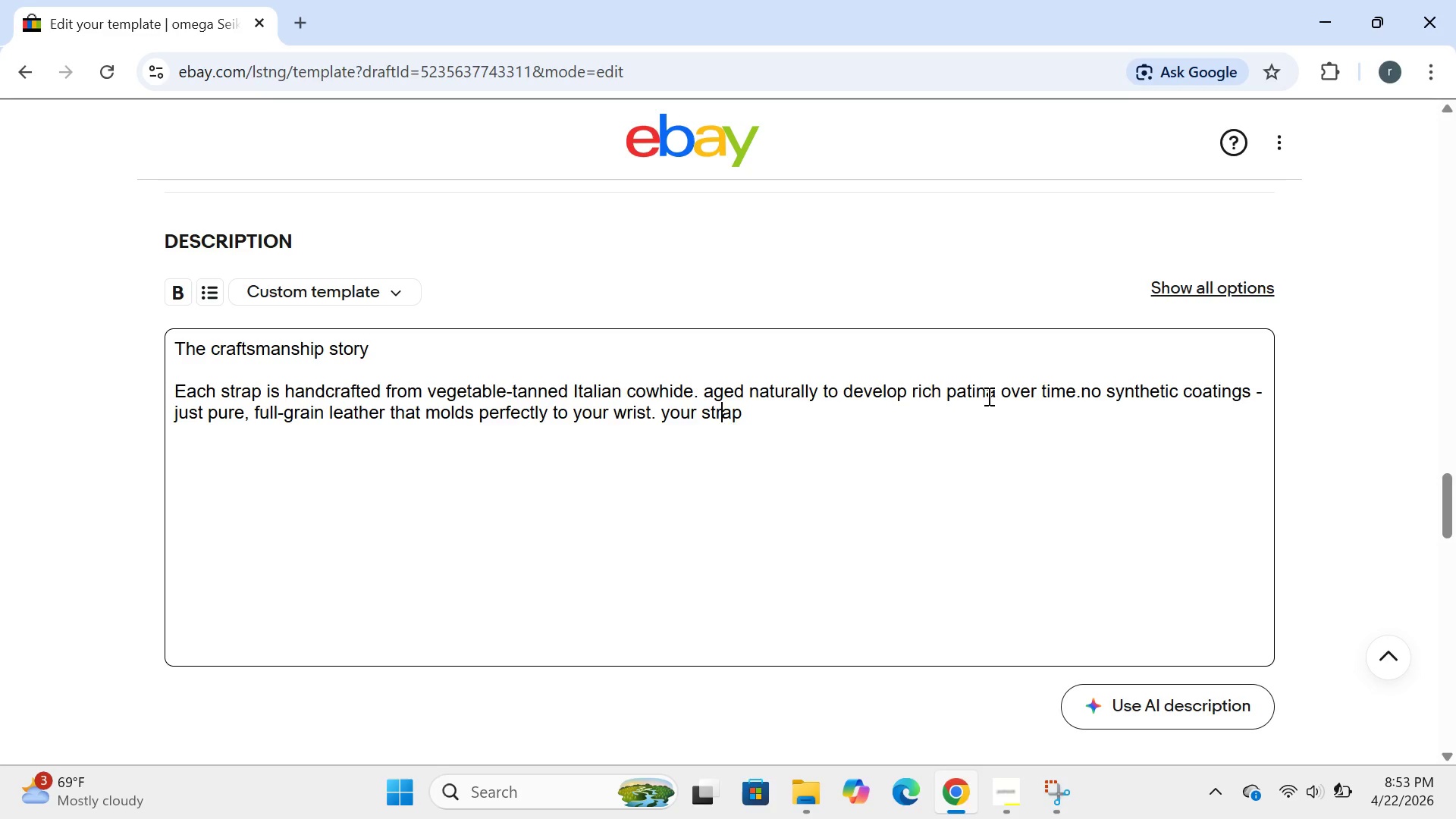 
key(ArrowRight)
 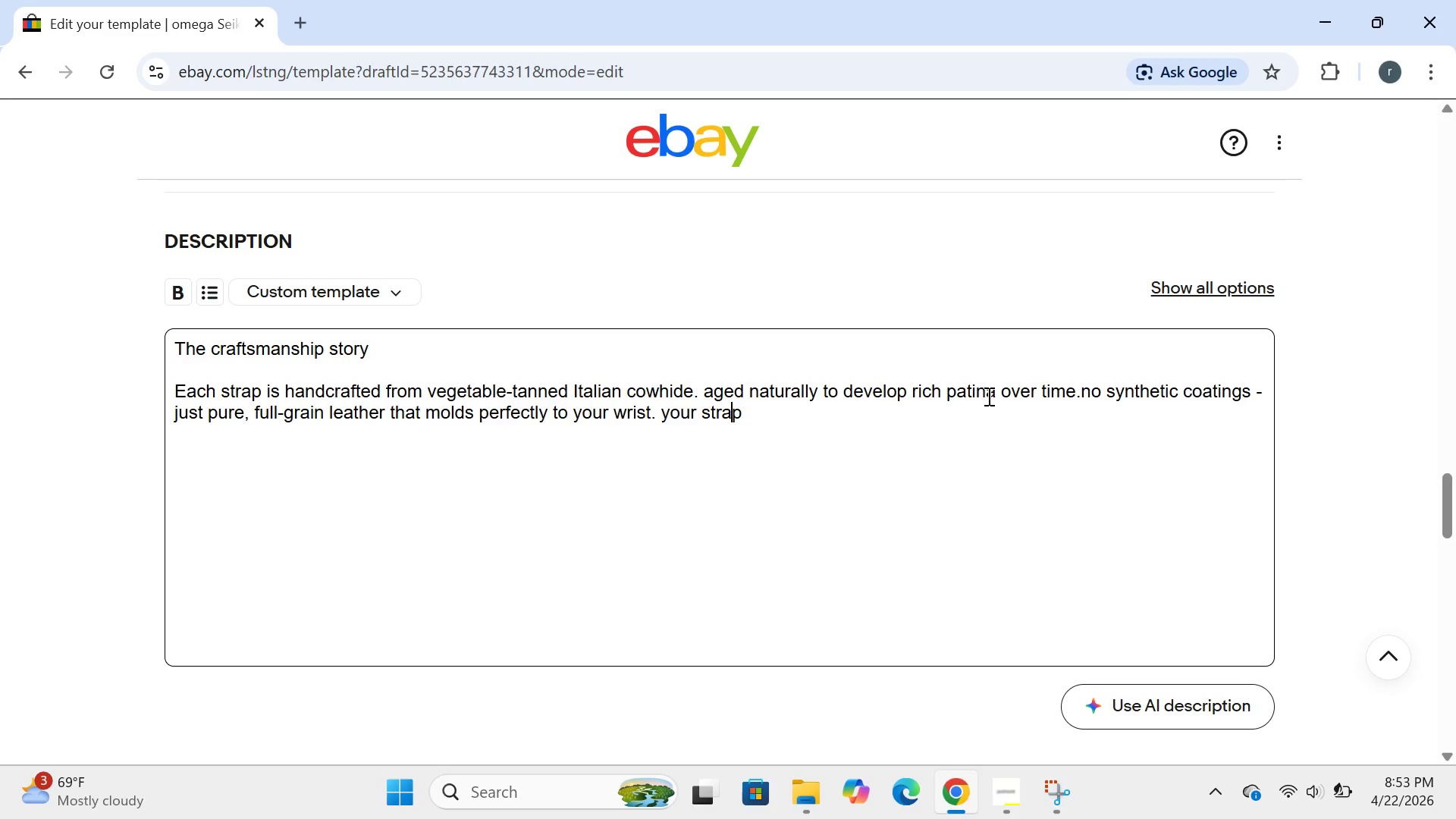 
key(ArrowRight)
 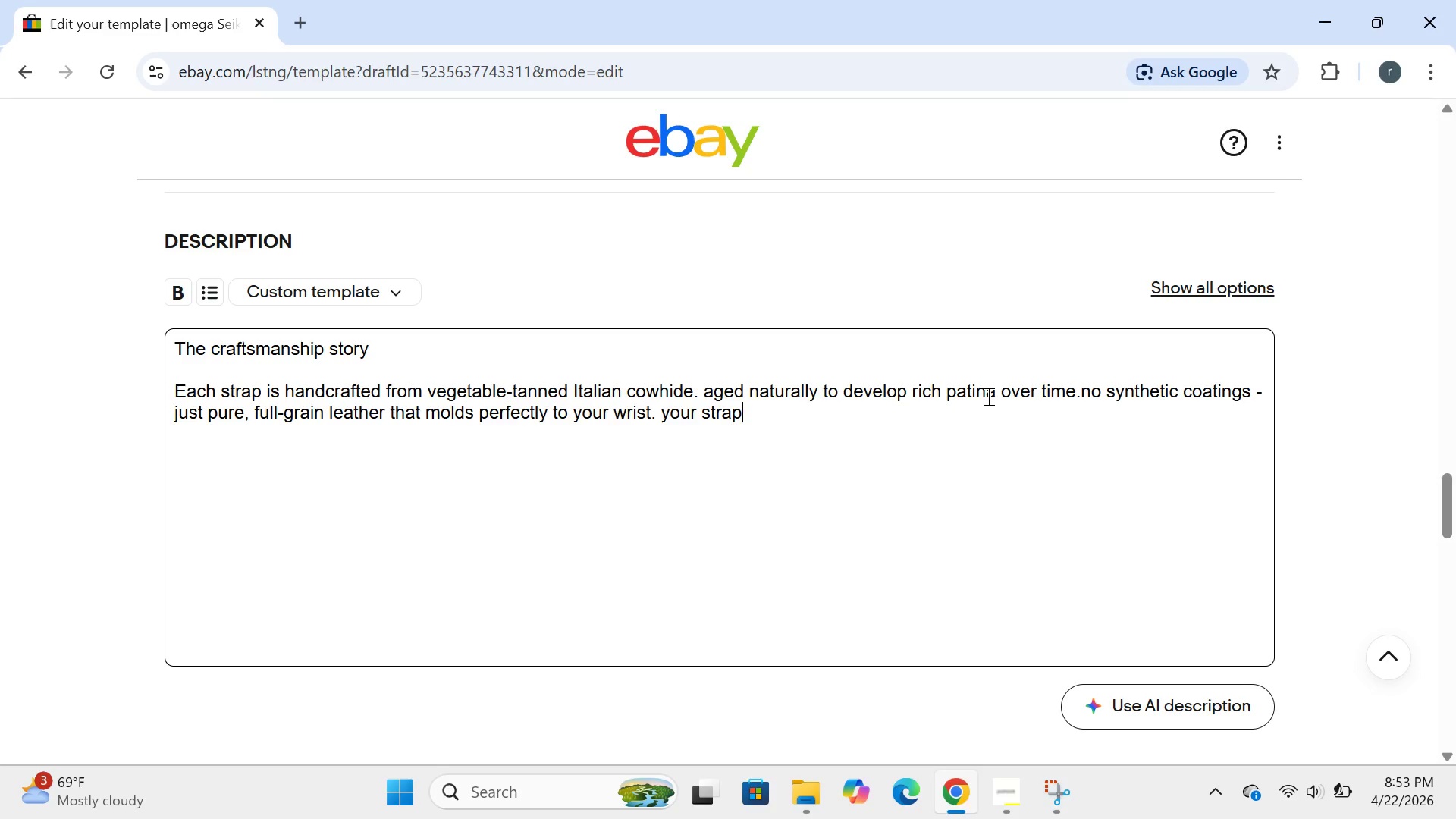 
key(ArrowRight)
 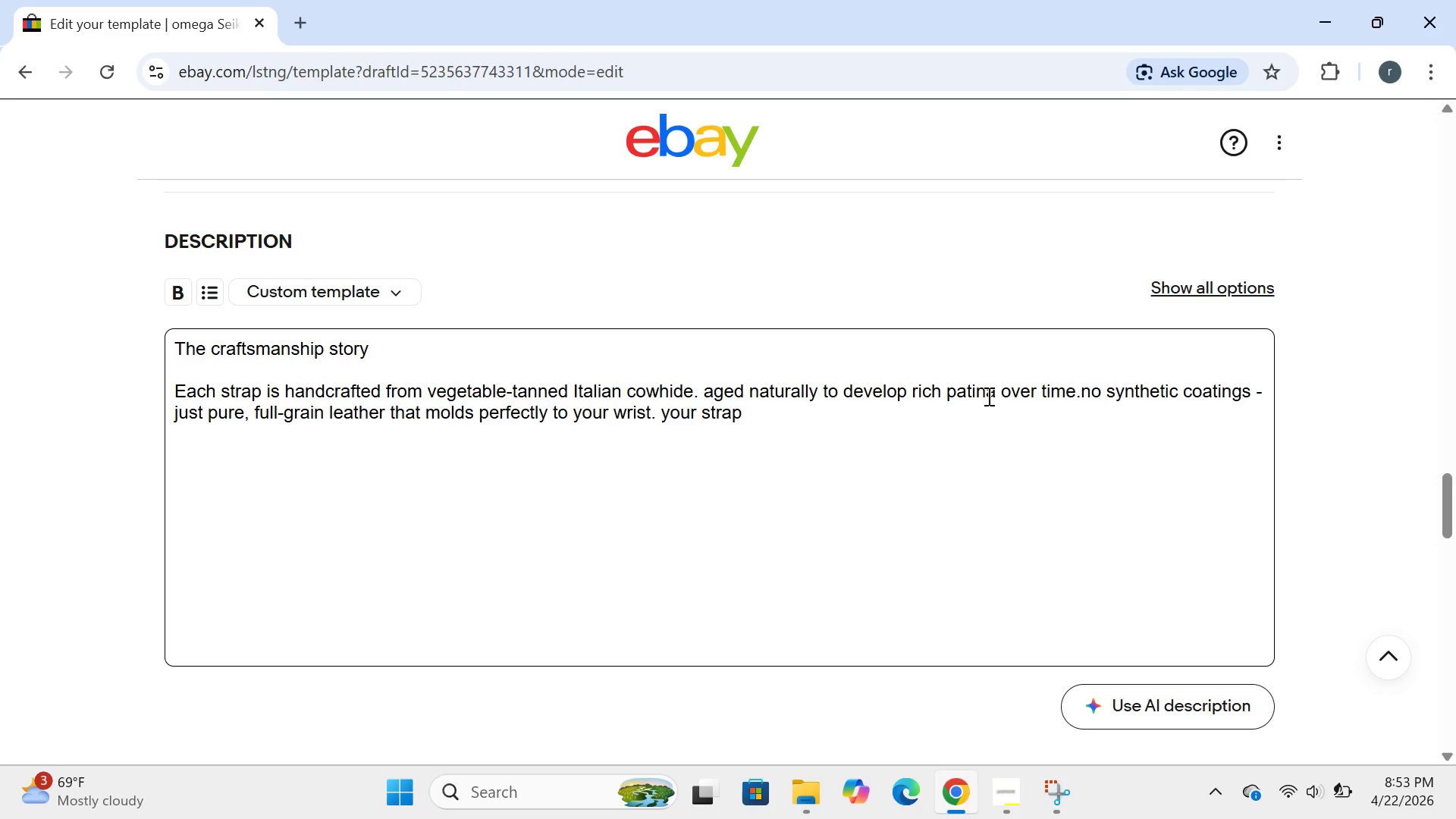 
type( is  cut)
 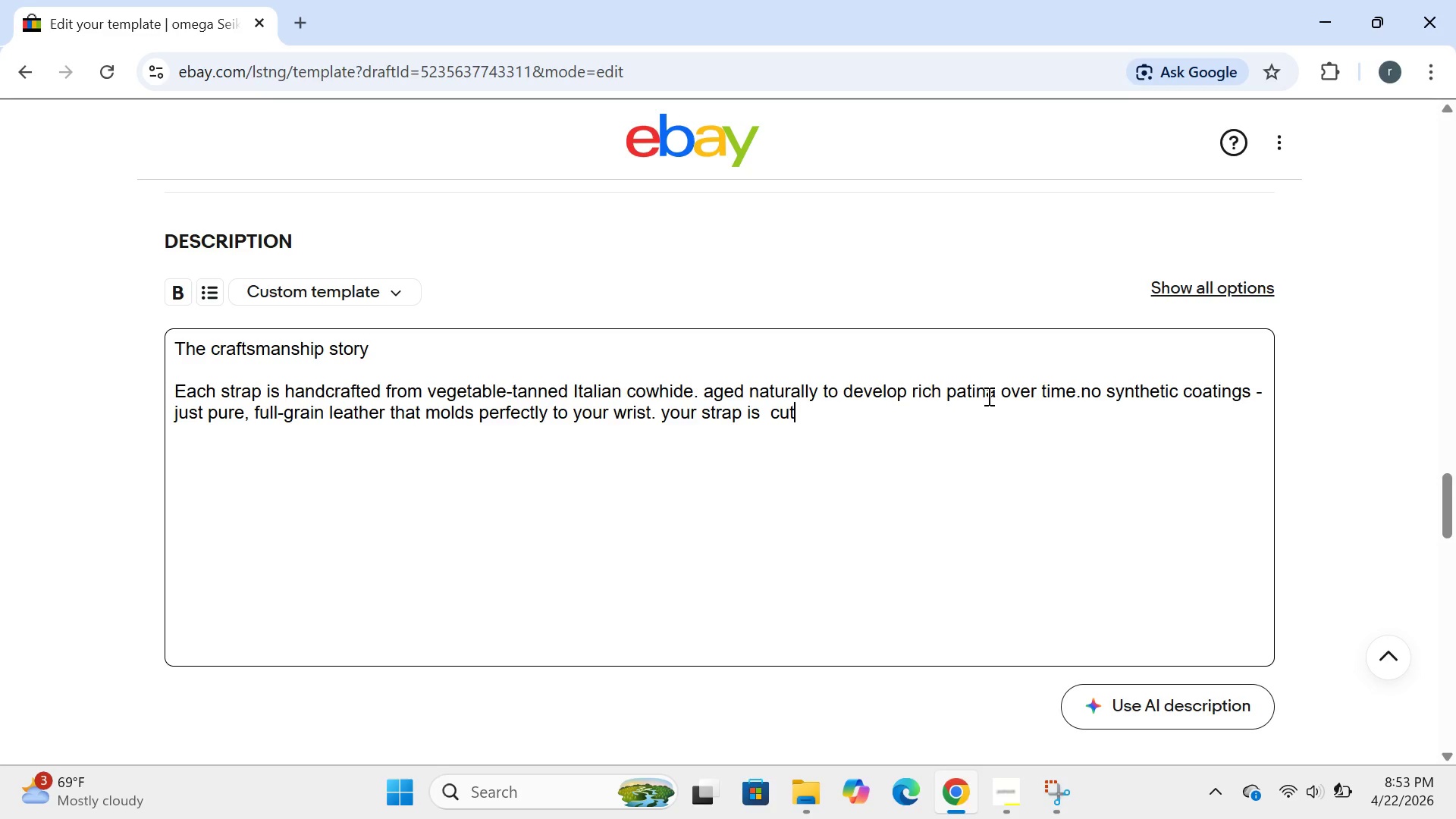 
type(,bru)
key(Backspace)
key(Backspace)
type(urnished.)
key(Backspace)
type(, and )
 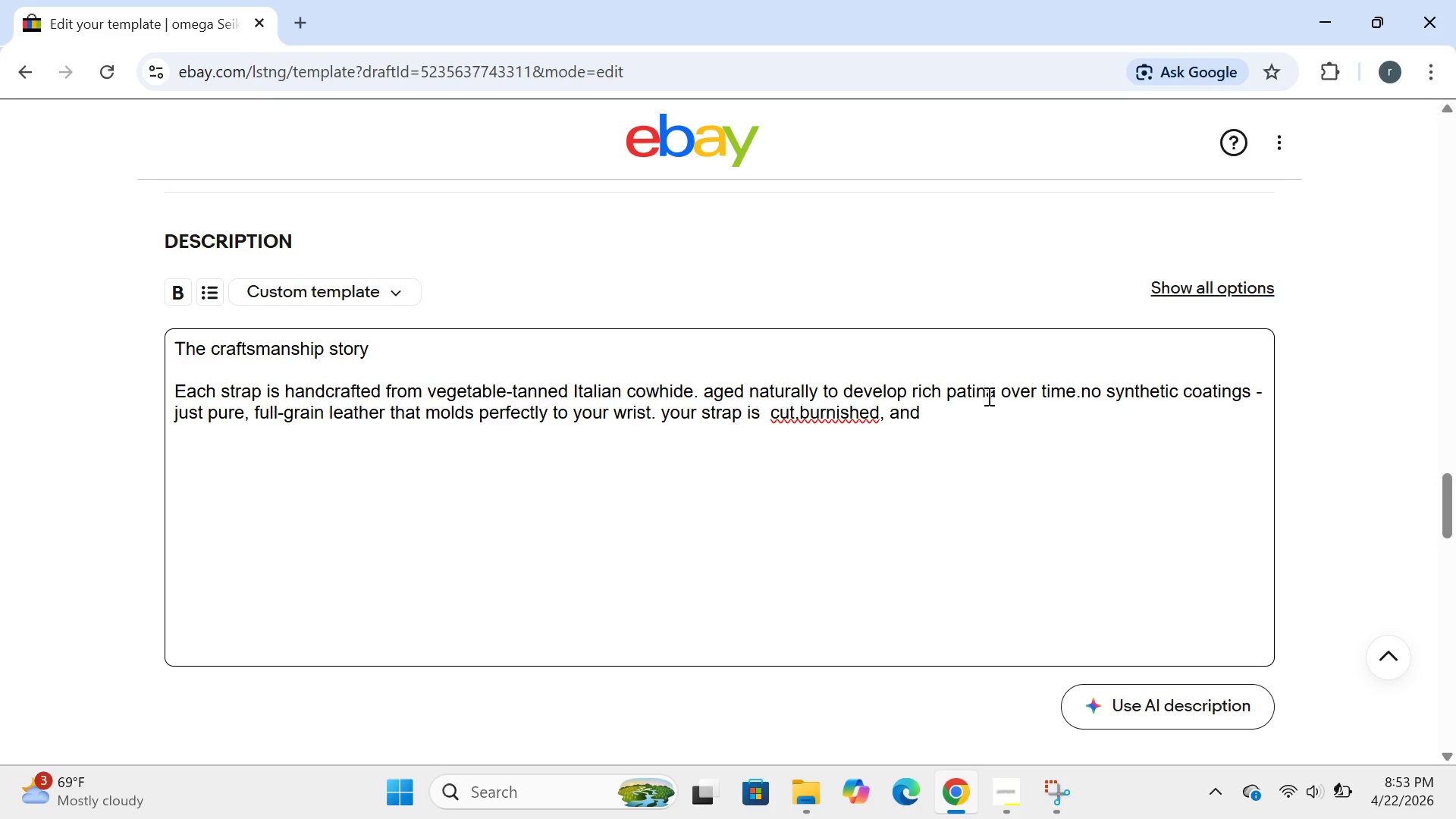 
key(ArrowLeft)
 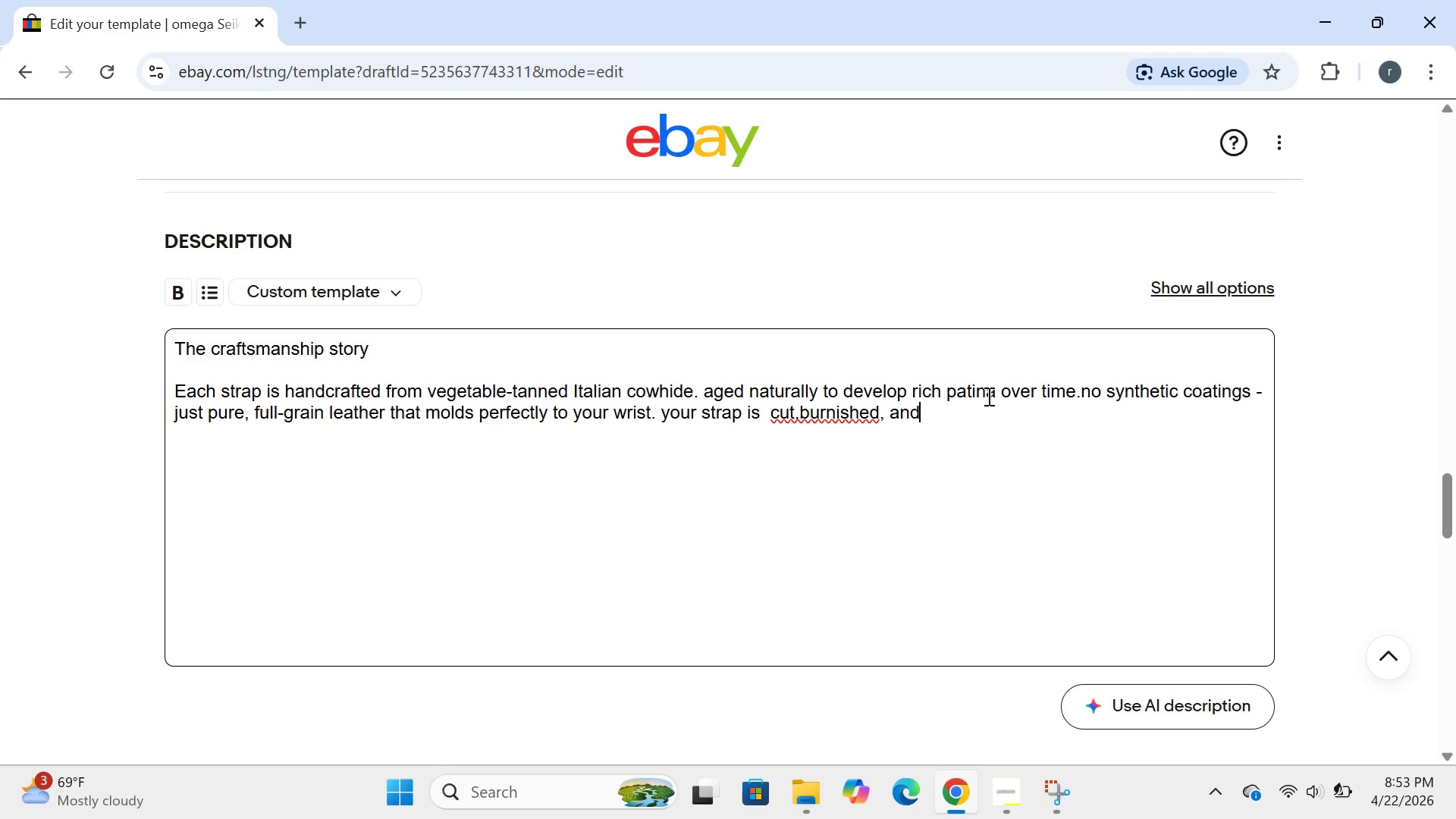 
key(ArrowLeft)
 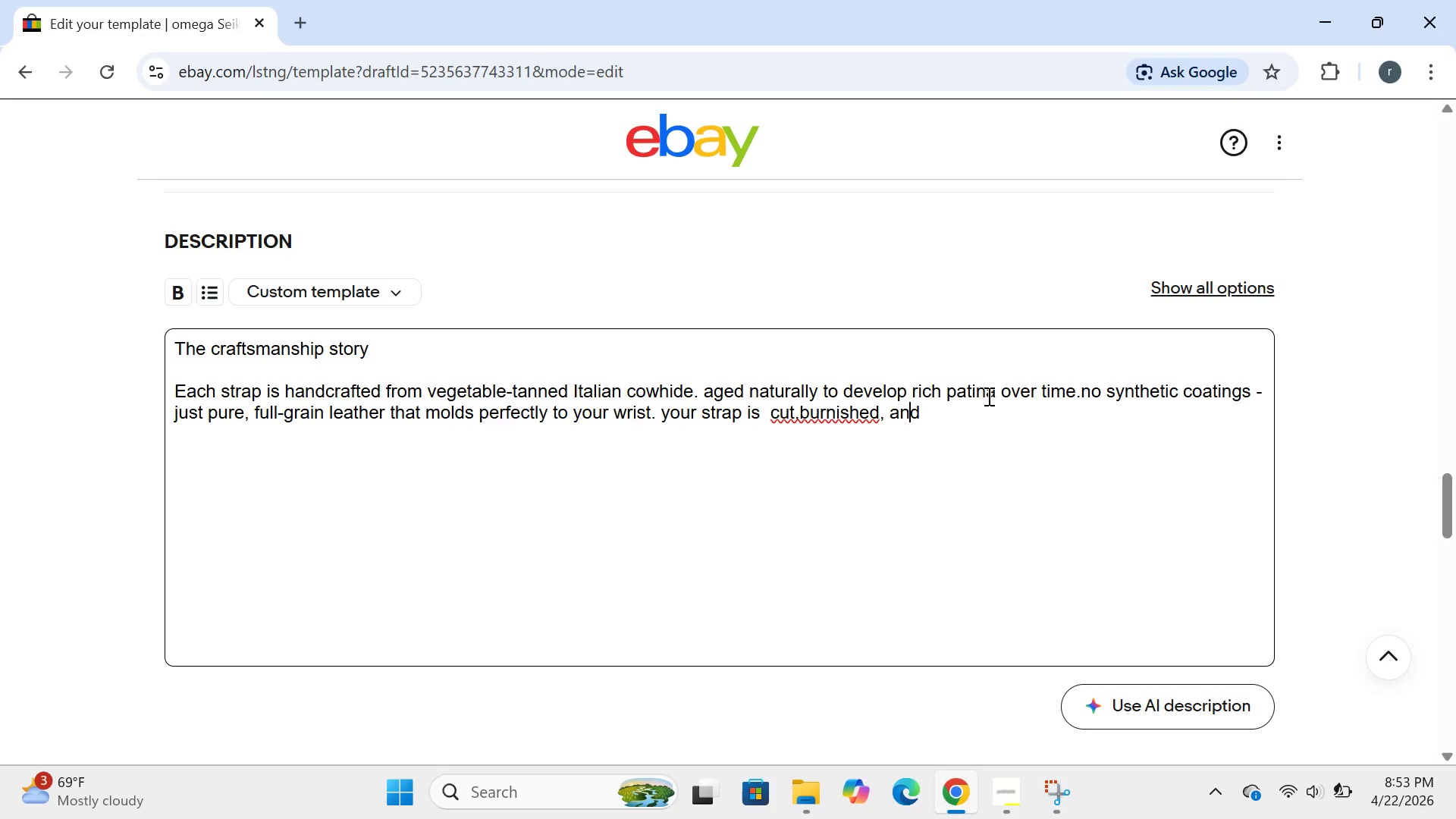 
key(ArrowLeft)
 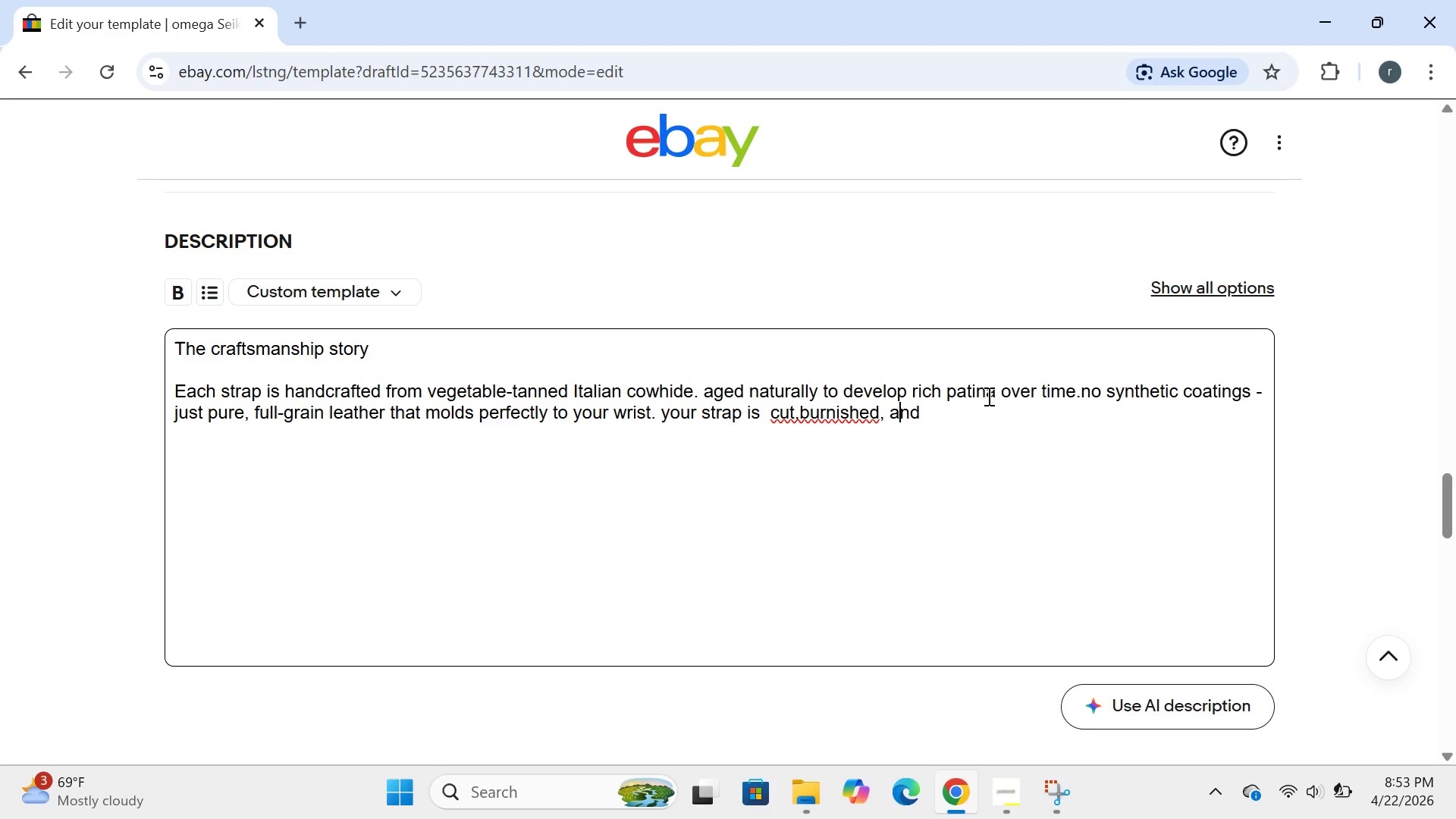 
key(ArrowLeft)
 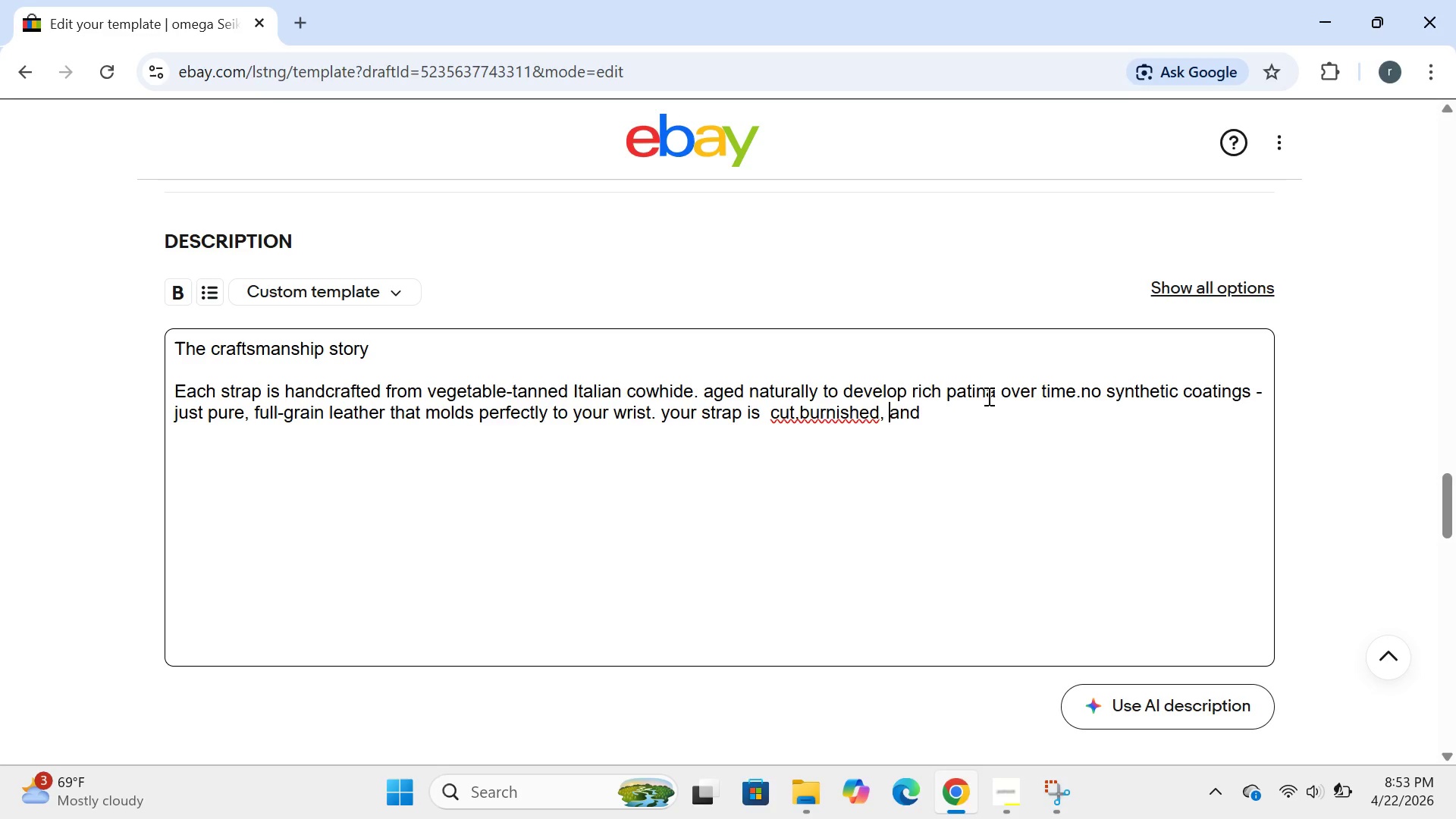 
key(ArrowLeft)
 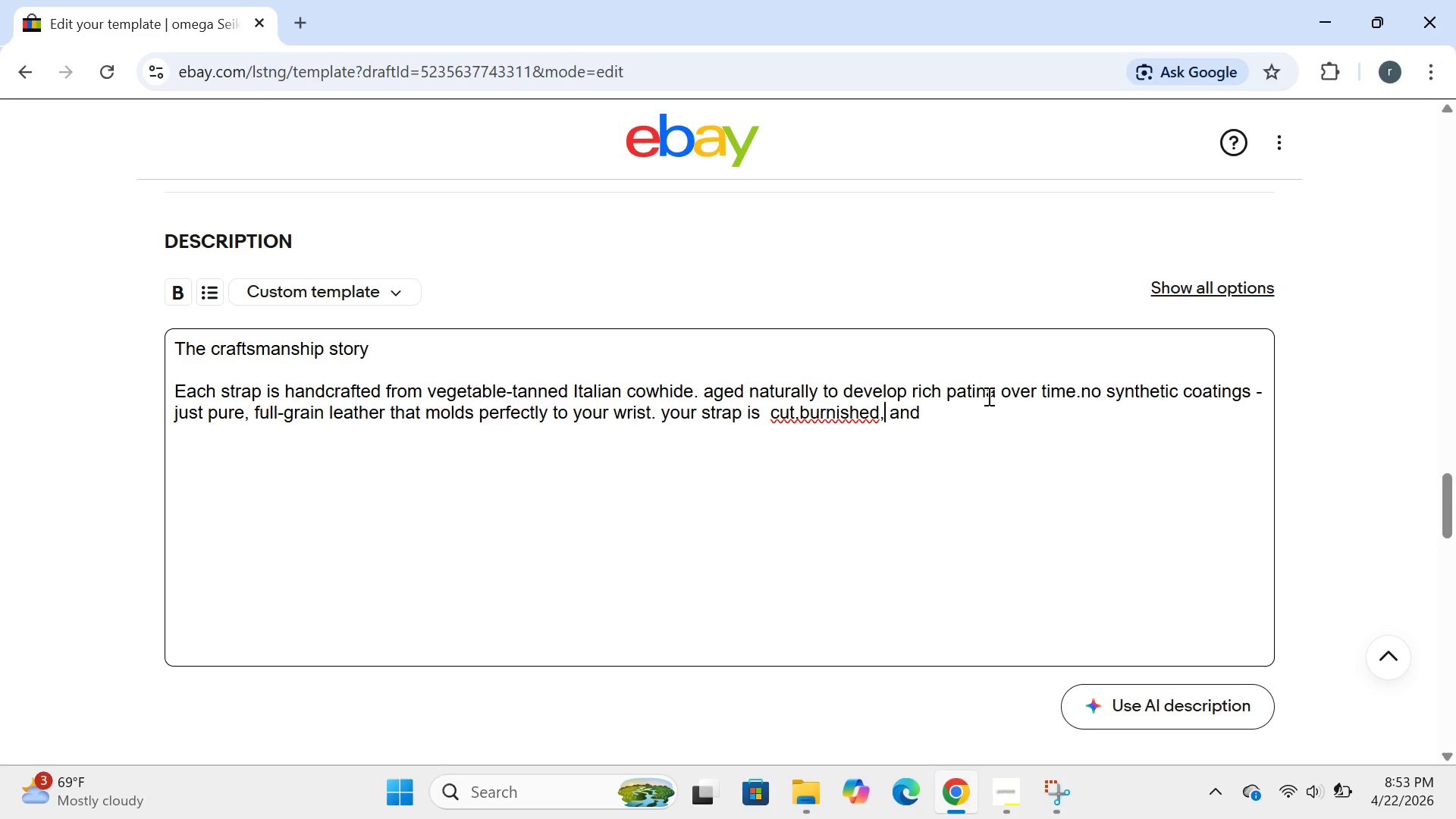 
key(ArrowLeft)
 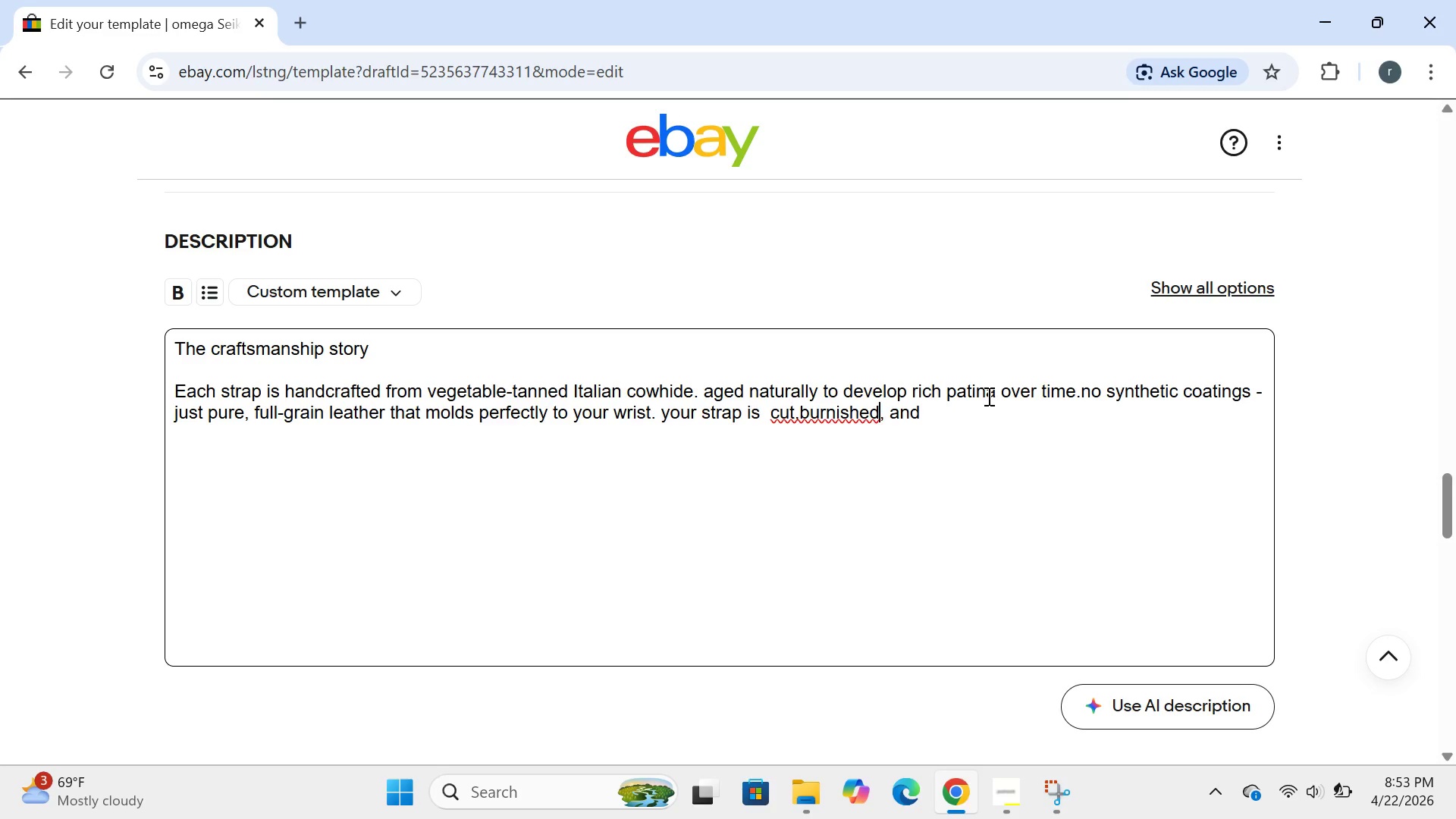 
key(ArrowLeft)
 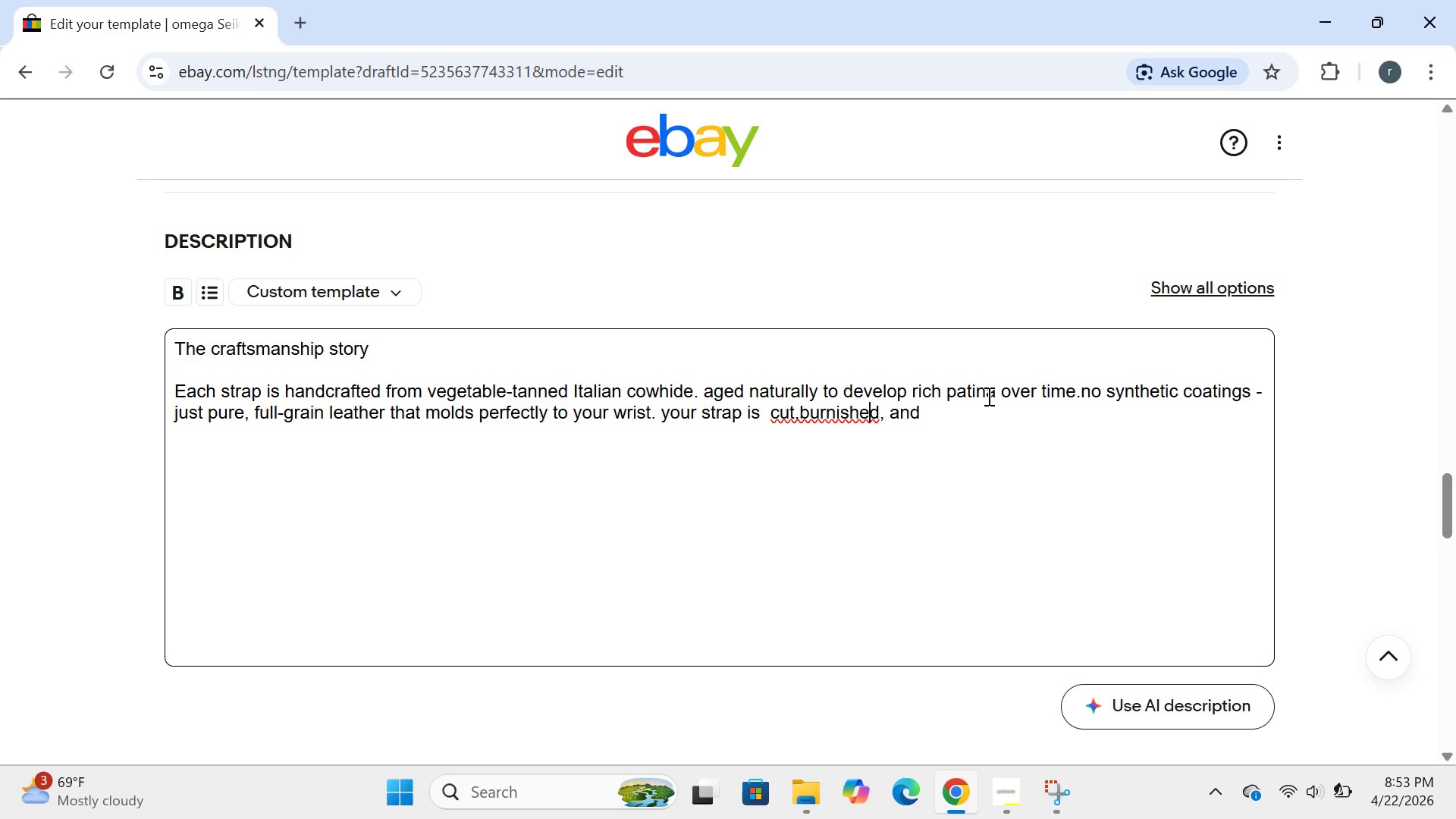 
key(ArrowLeft)
 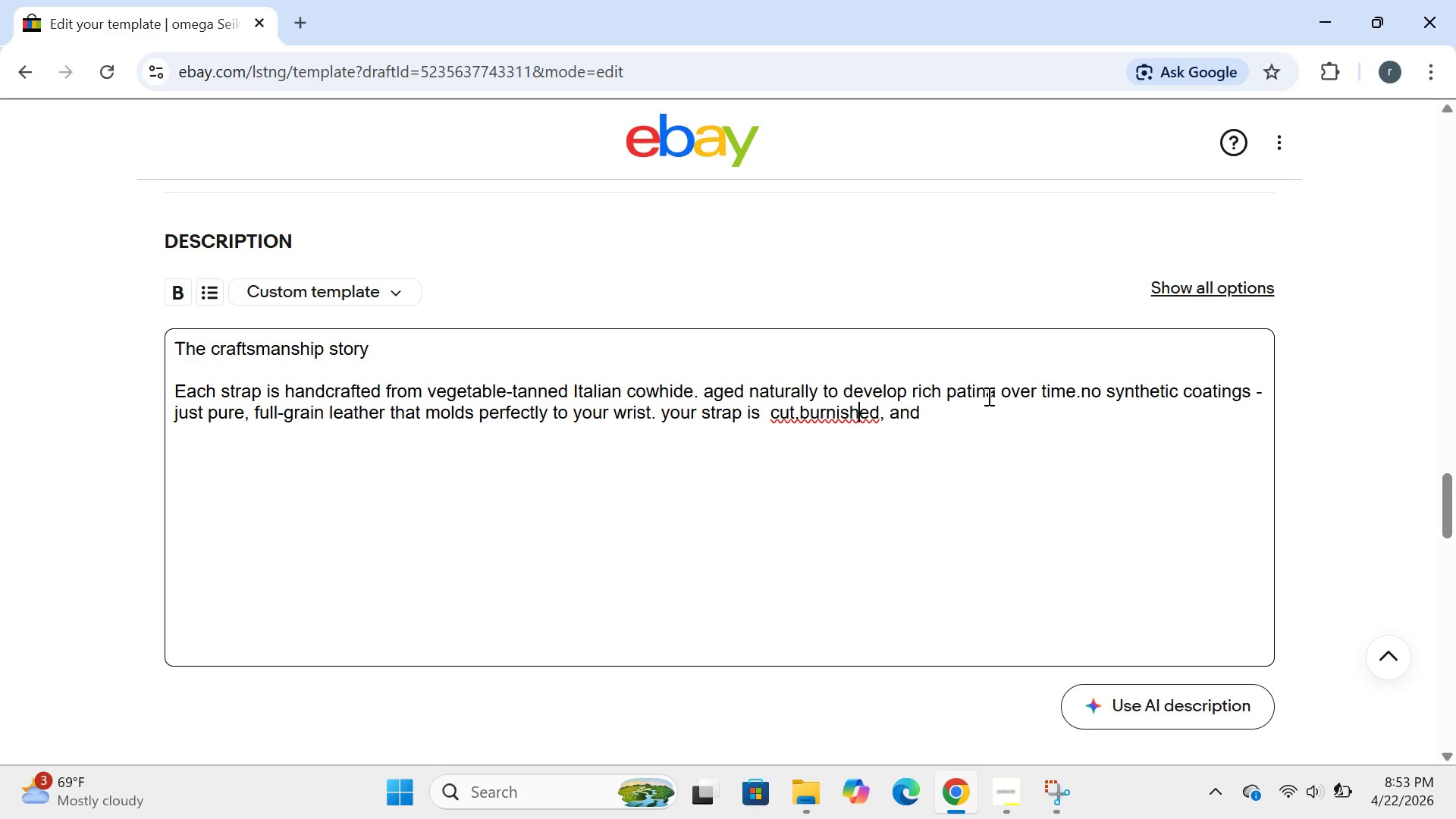 
key(ArrowLeft)
 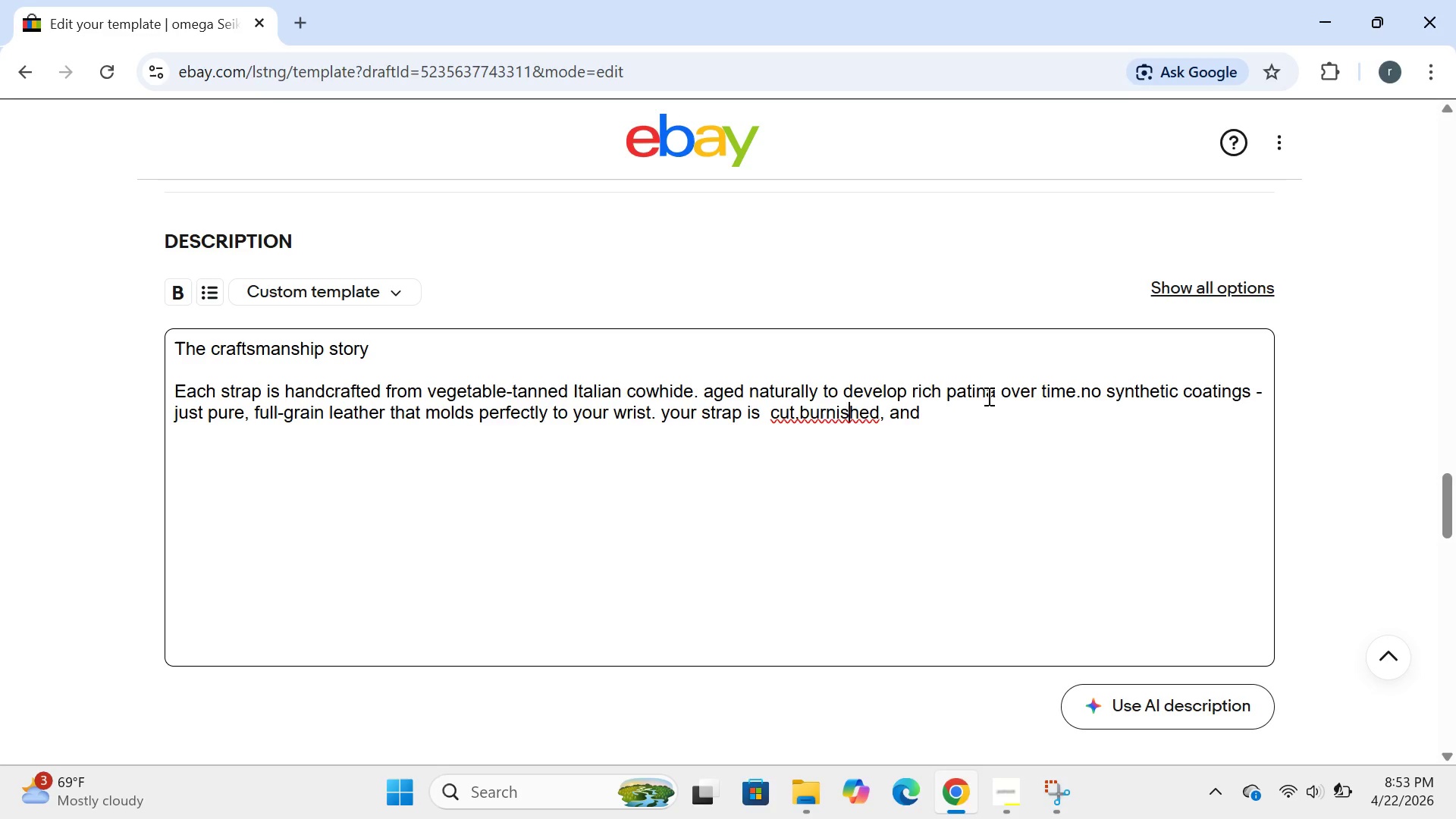 
key(ArrowLeft)
 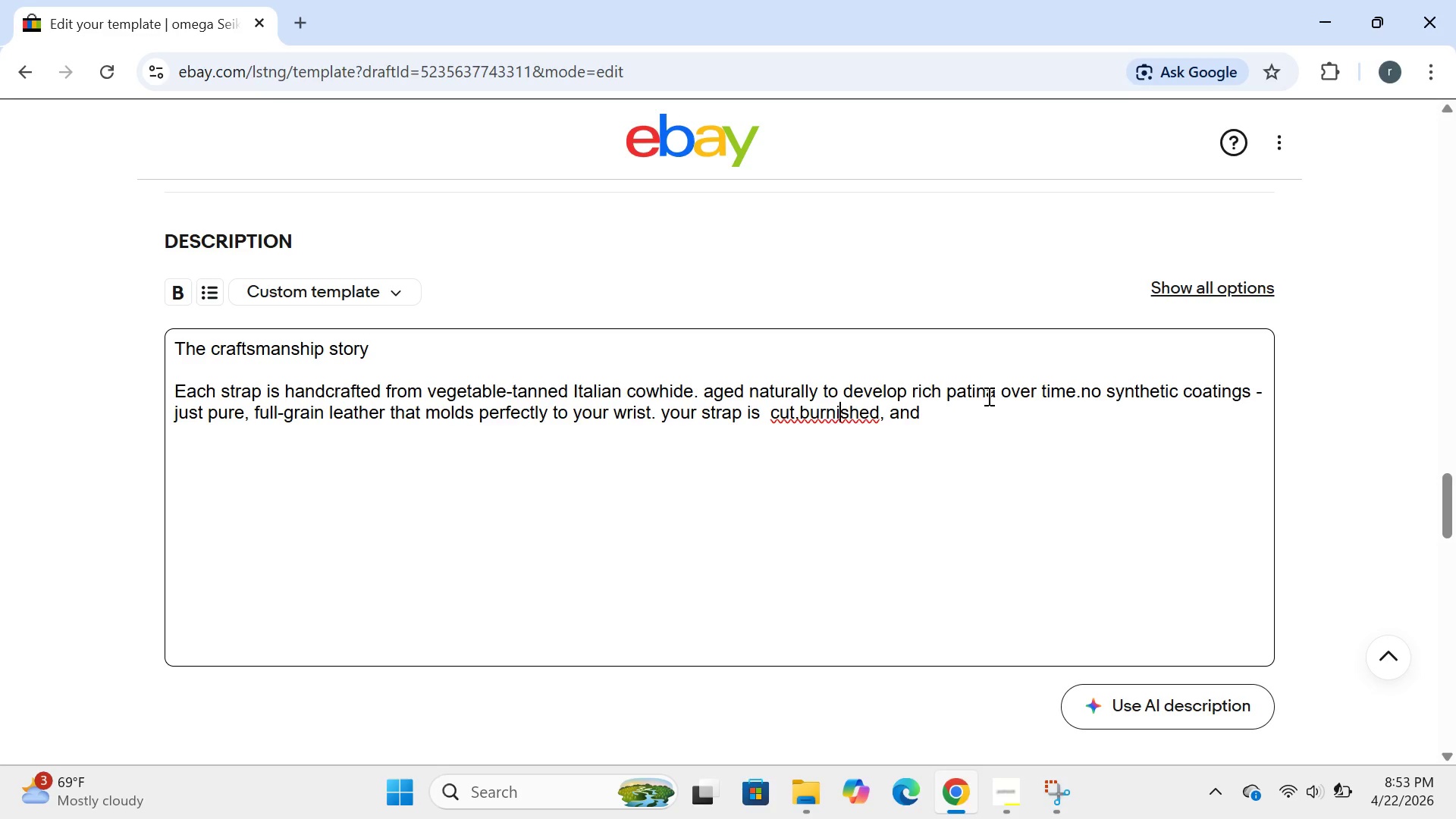 
key(ArrowLeft)
 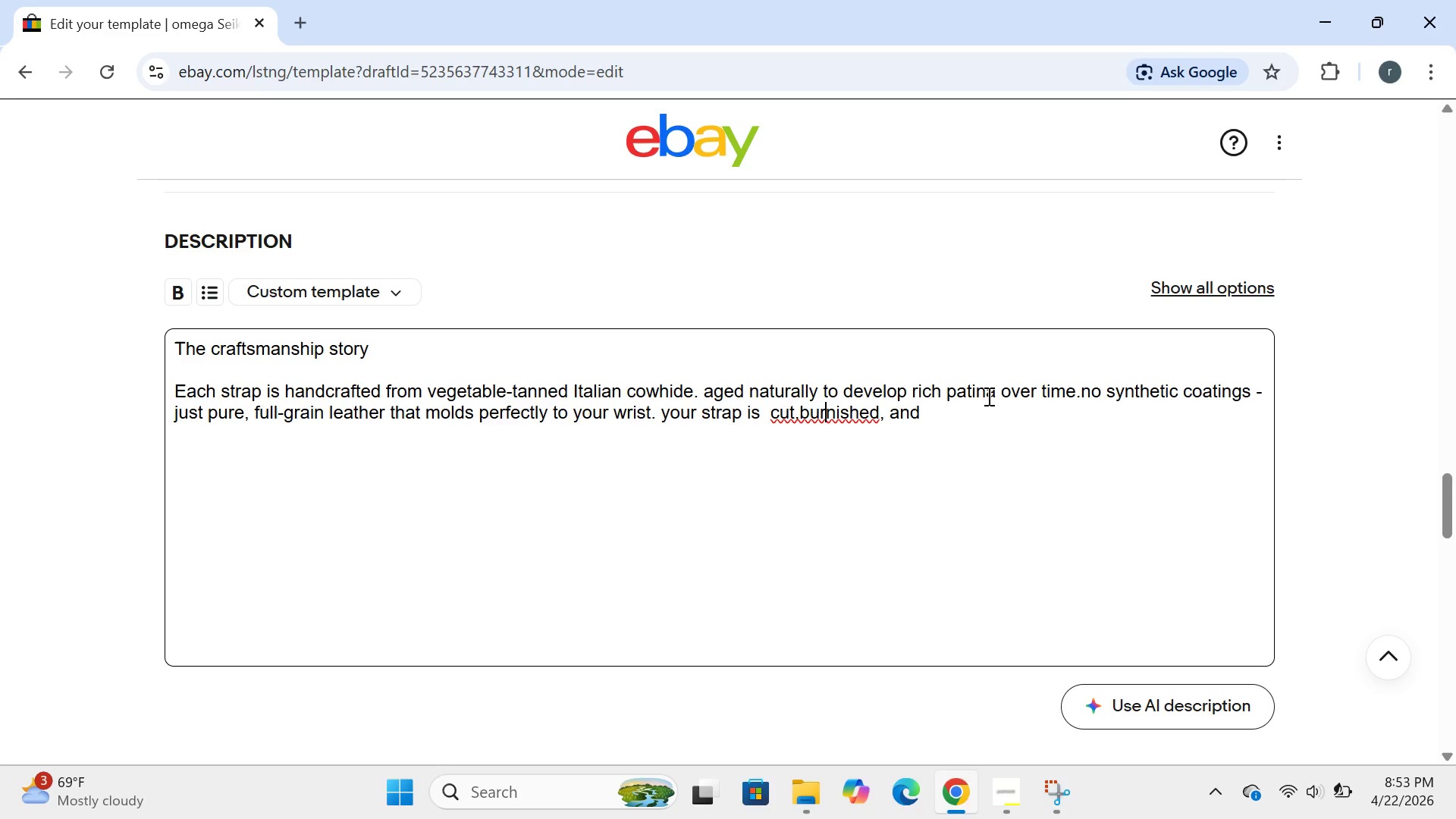 
key(ArrowLeft)
 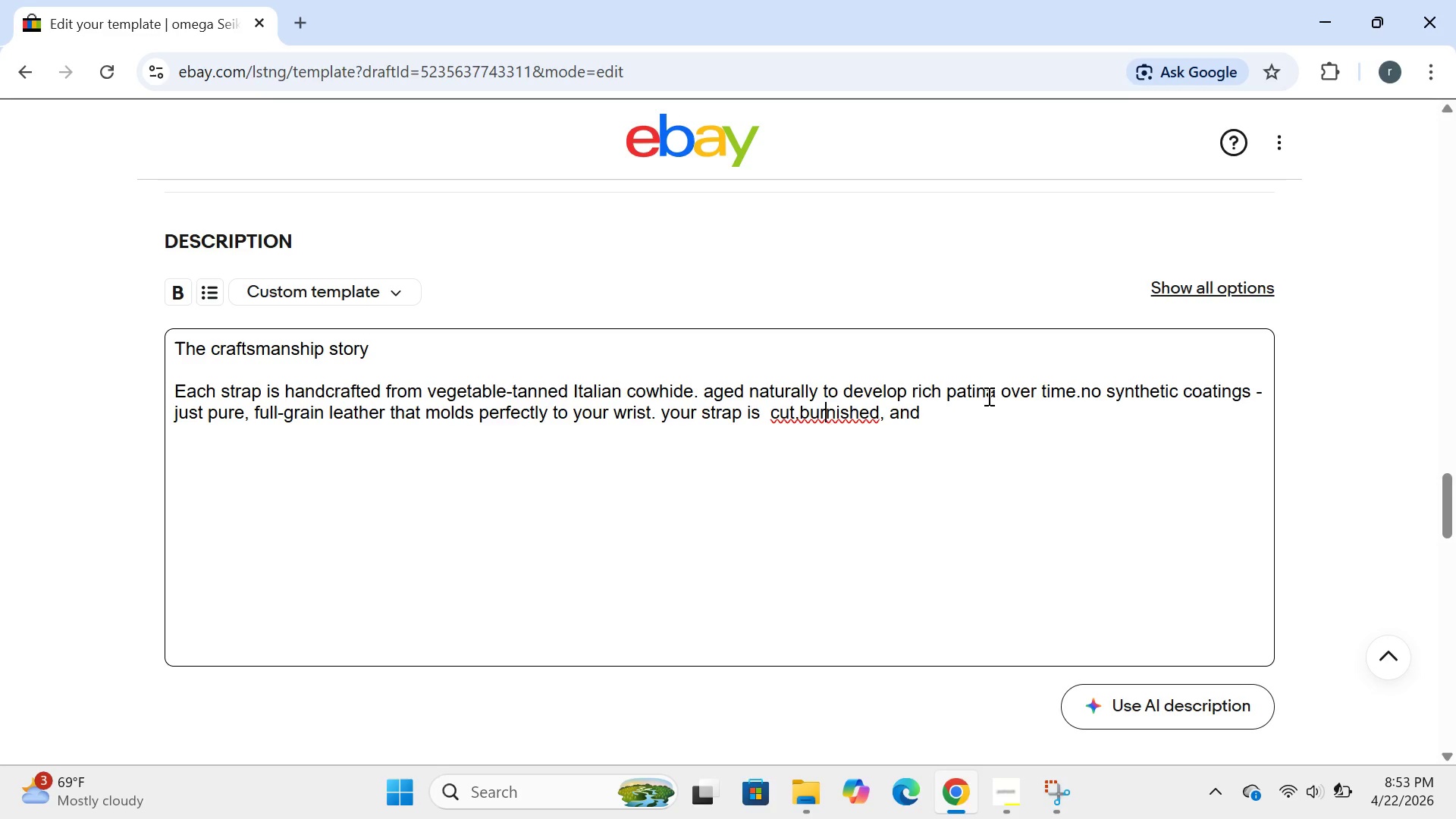 
key(ArrowLeft)
 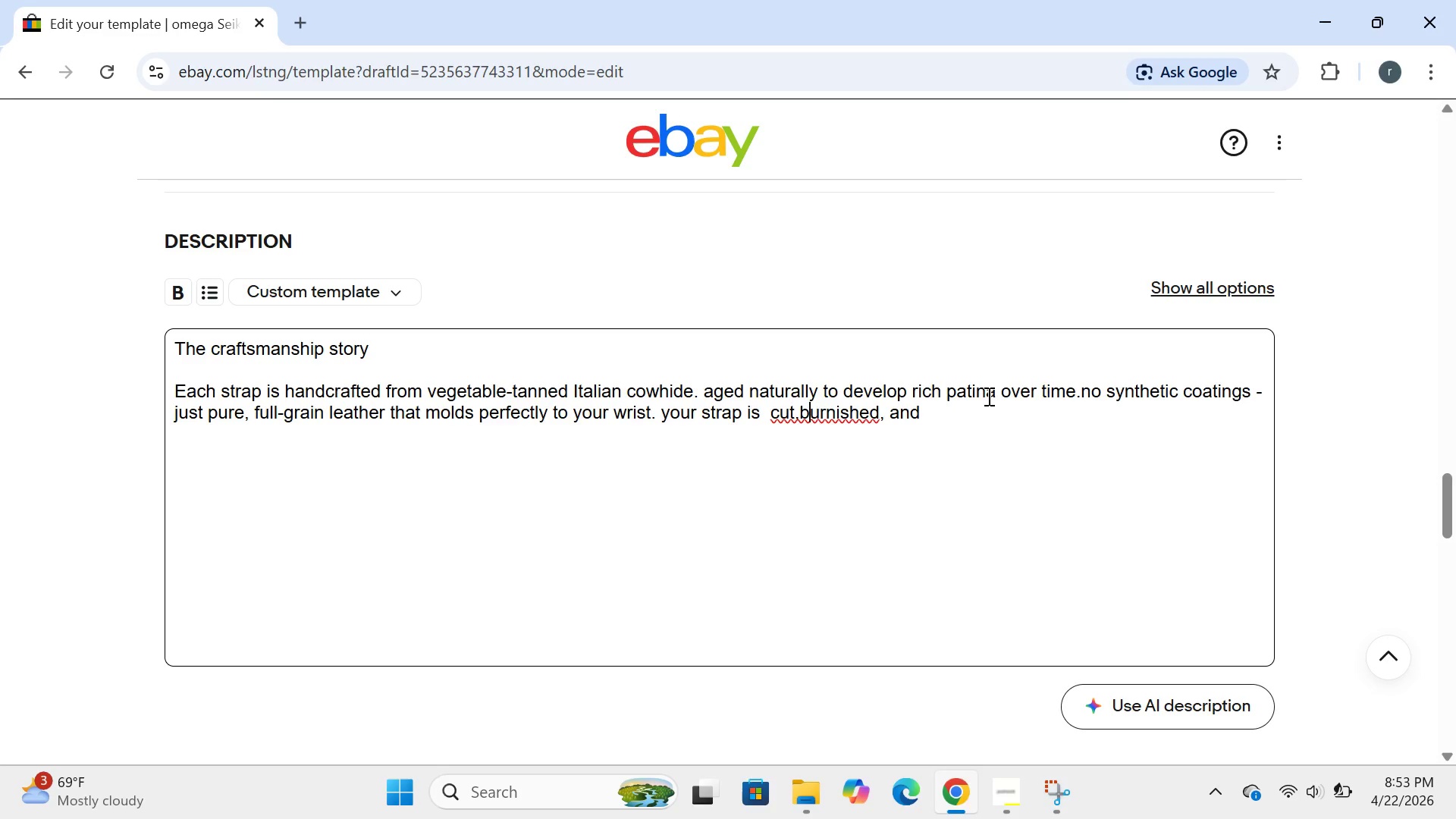 
key(ArrowLeft)
 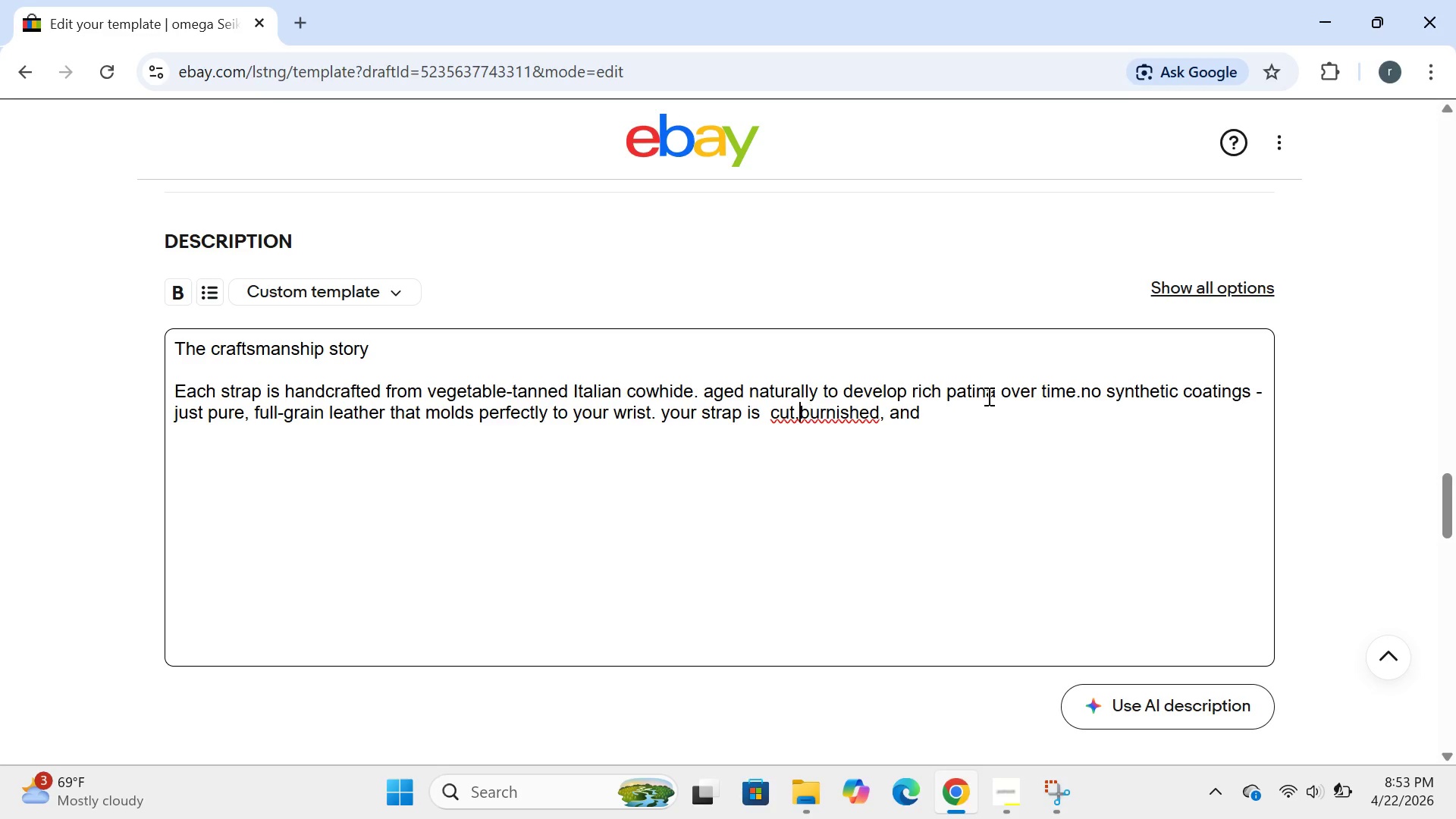 
key(ArrowLeft)
 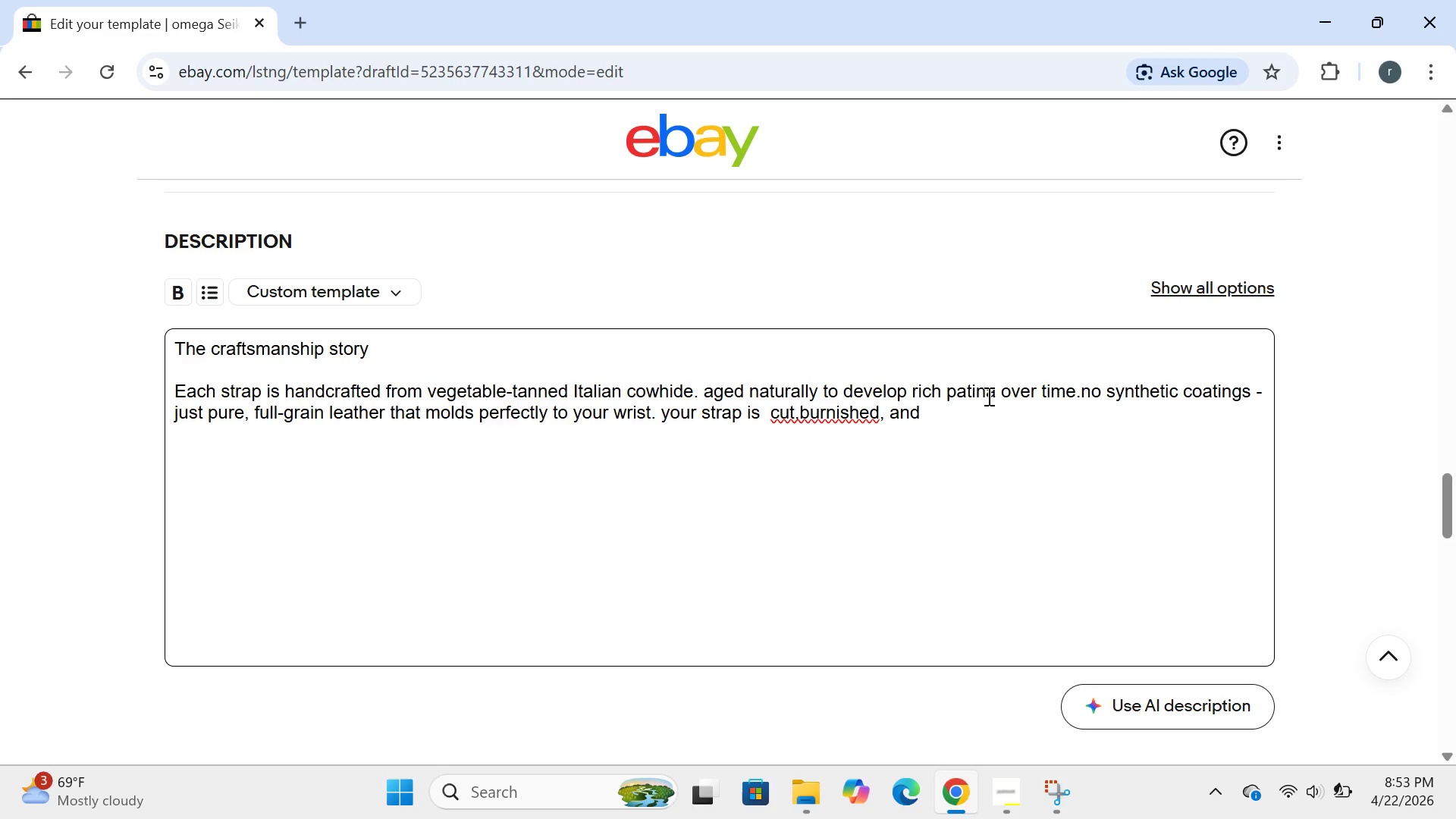 
key(Space)
 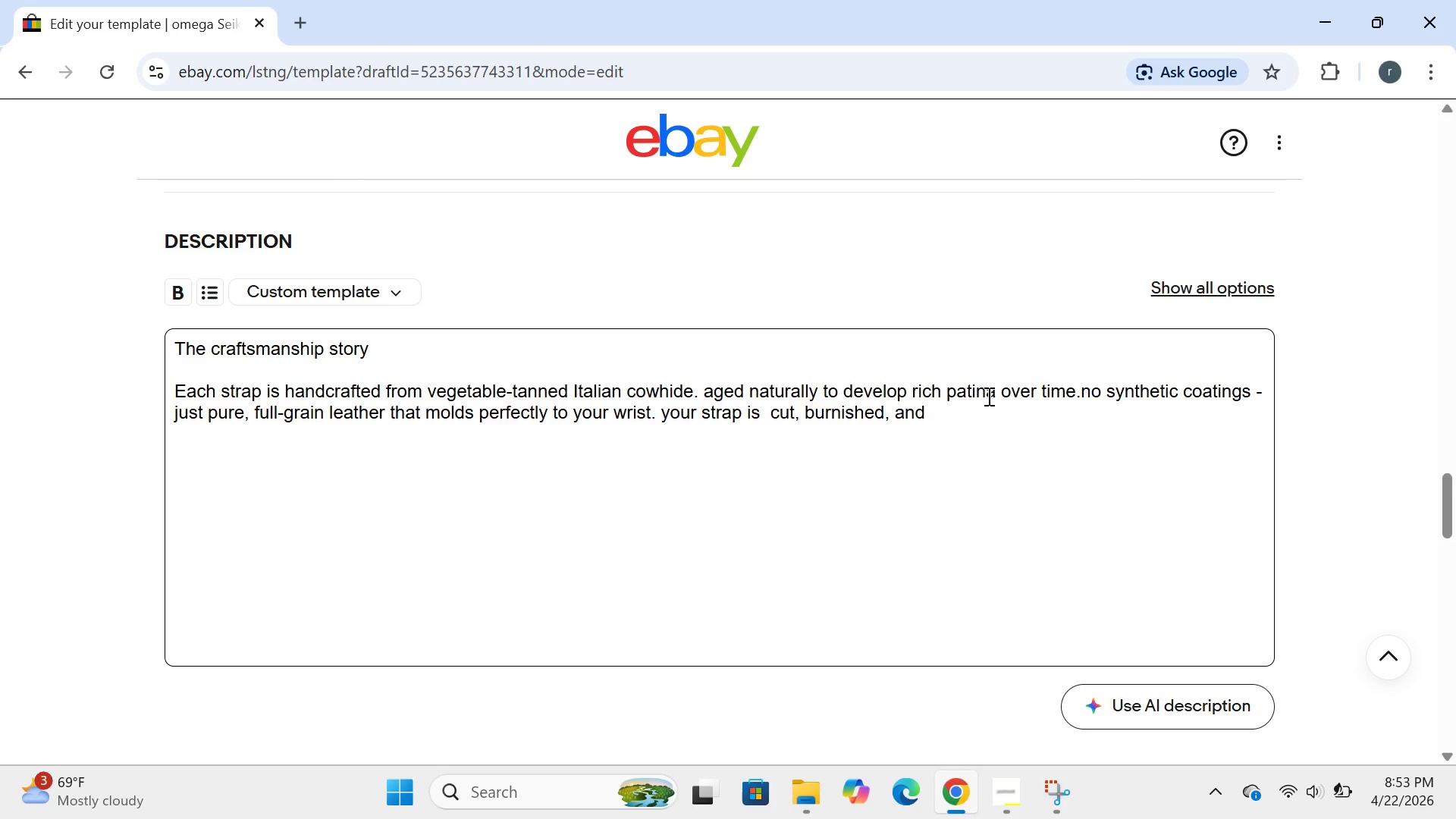 
key(ArrowRight)
 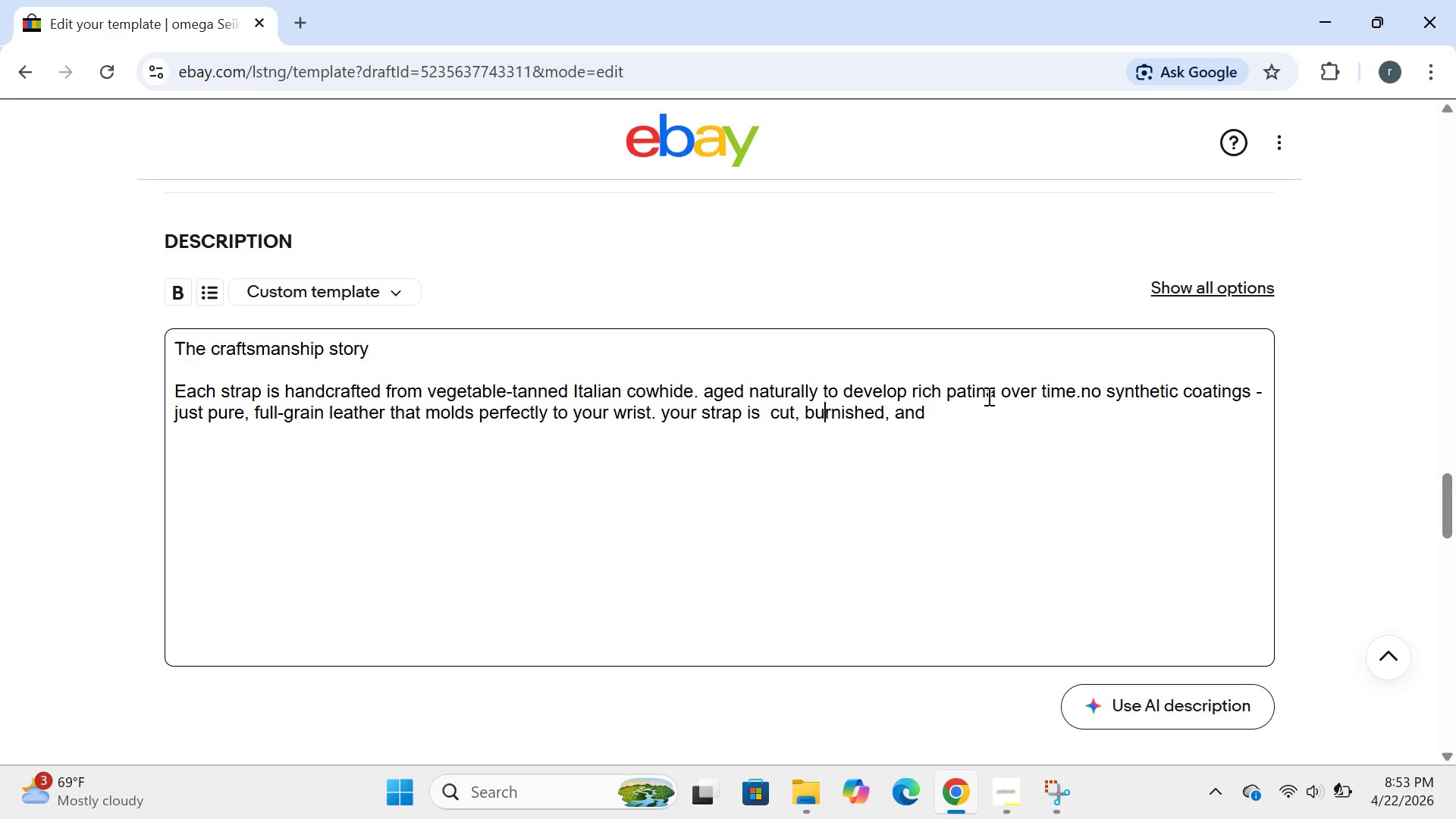 
key(ArrowRight)
 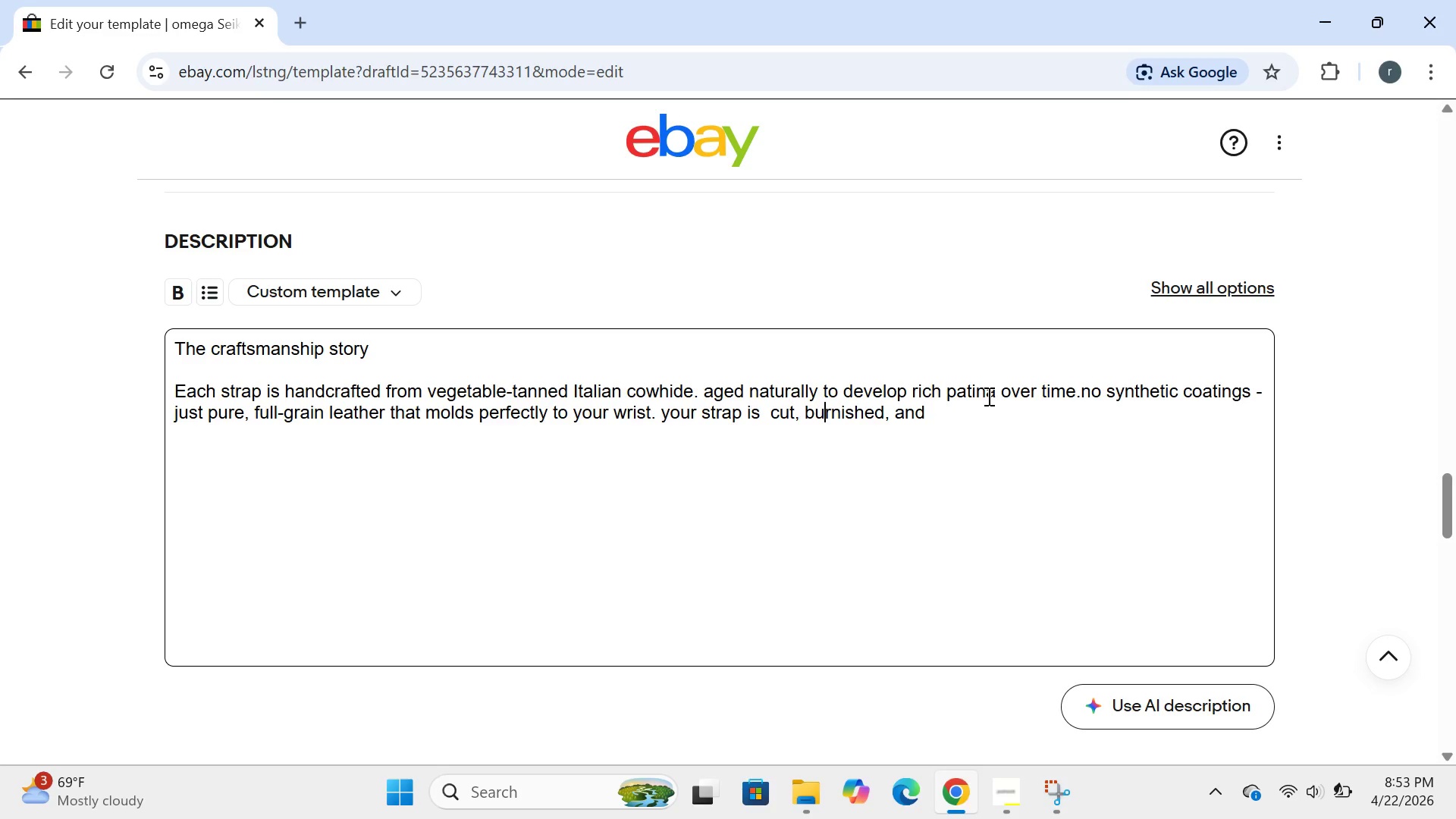 
key(ArrowRight)
 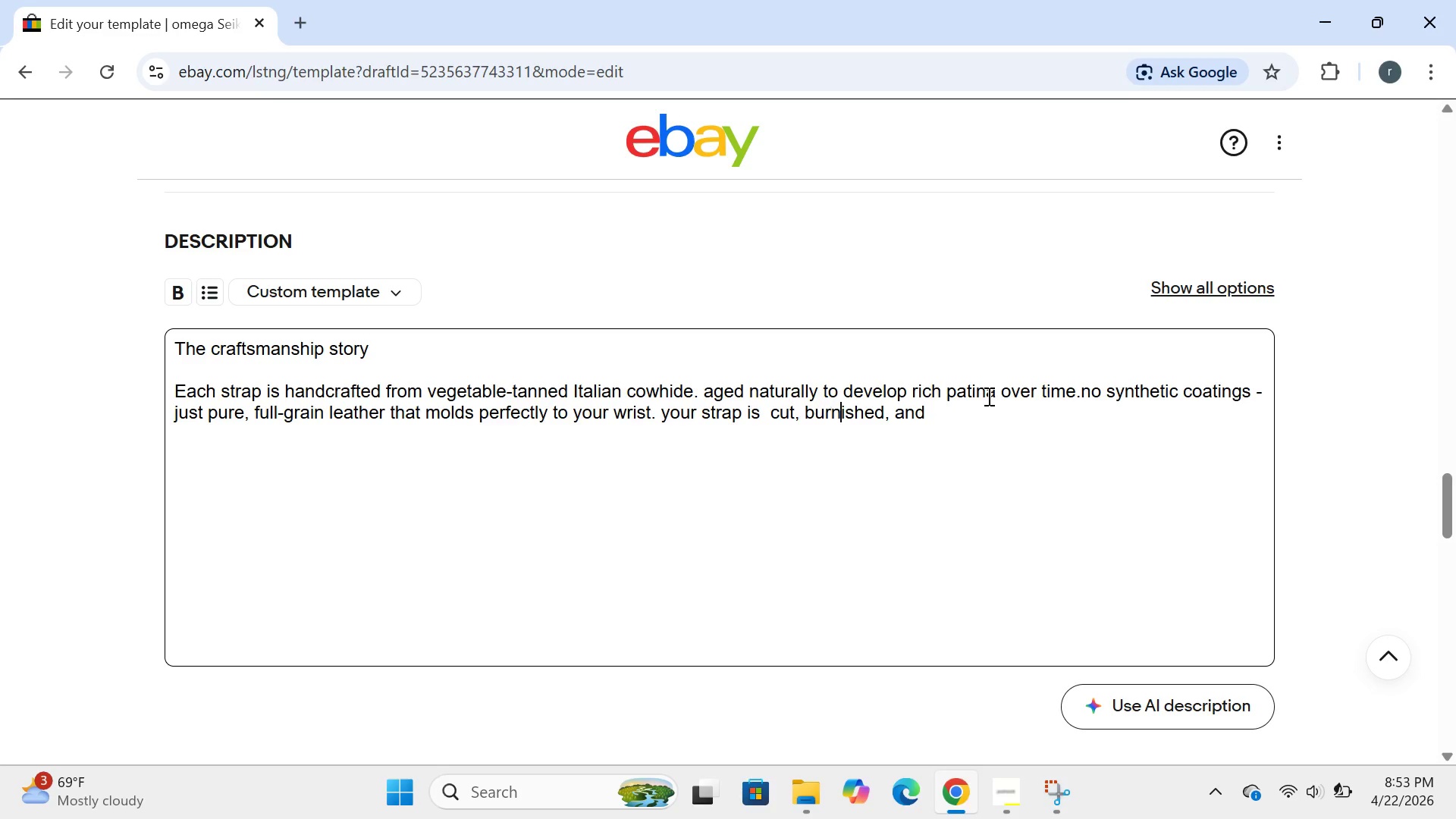 
key(ArrowRight)
 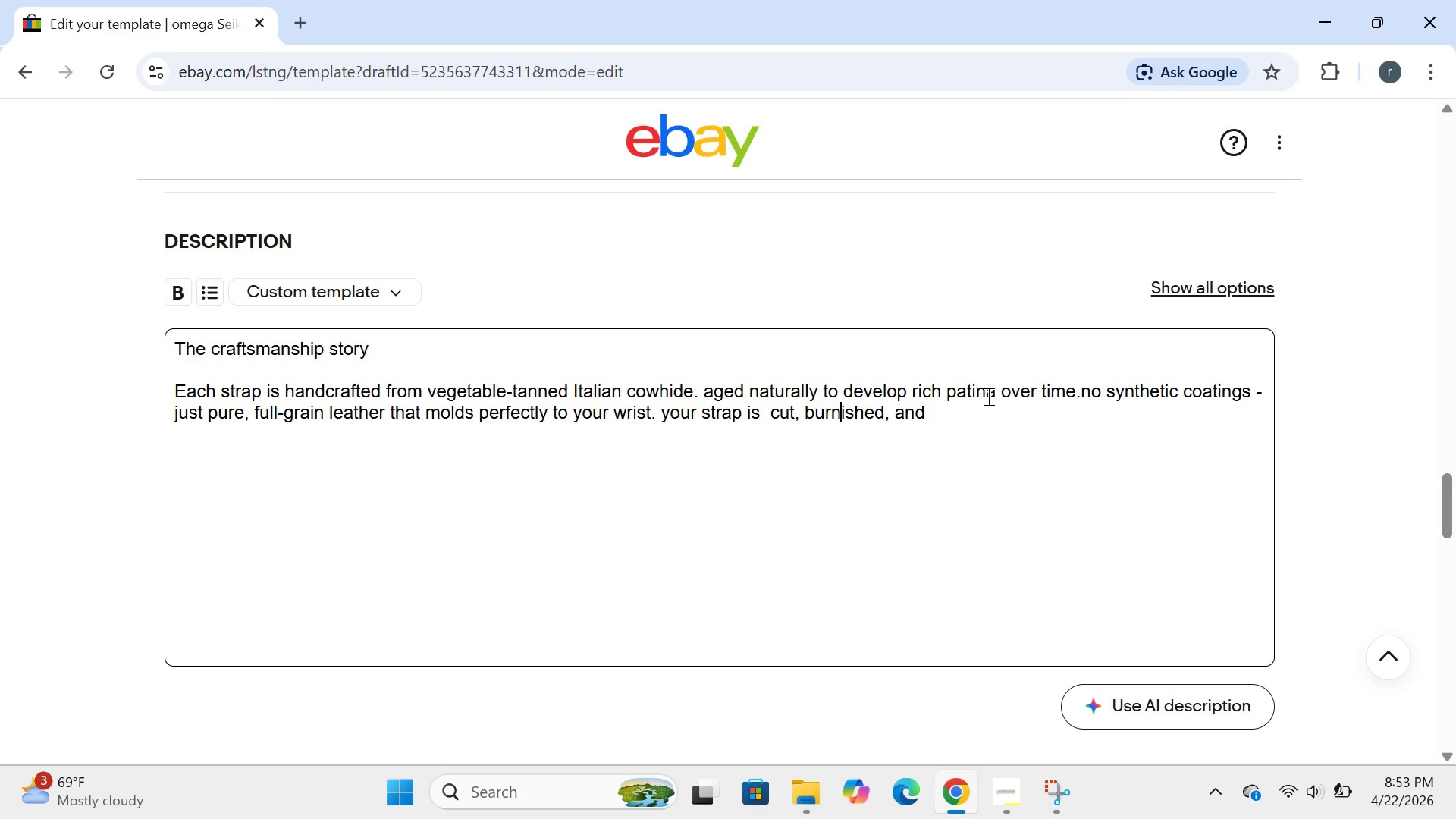 
key(ArrowRight)
 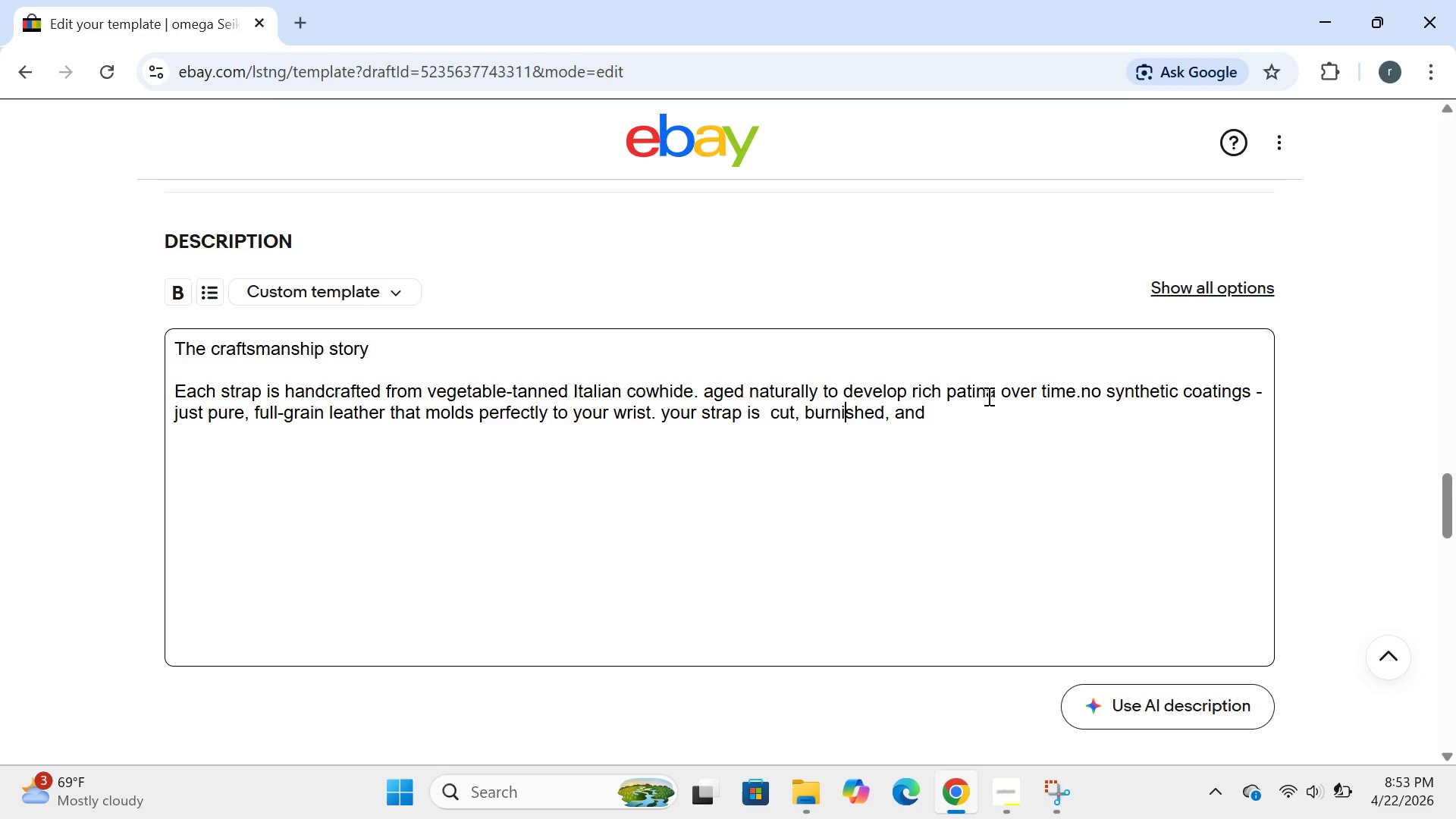 
key(ArrowRight)
 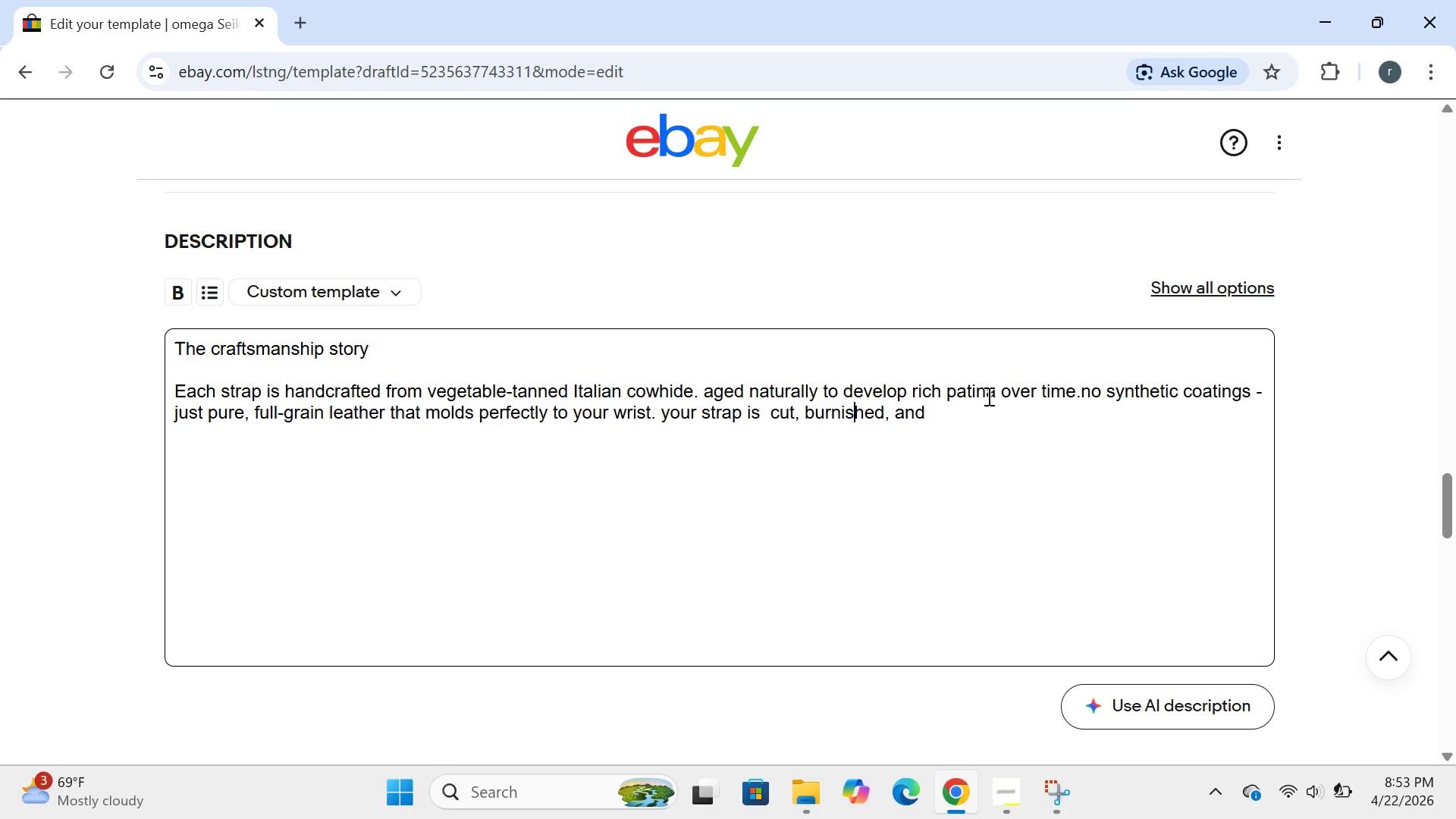 
key(ArrowRight)
 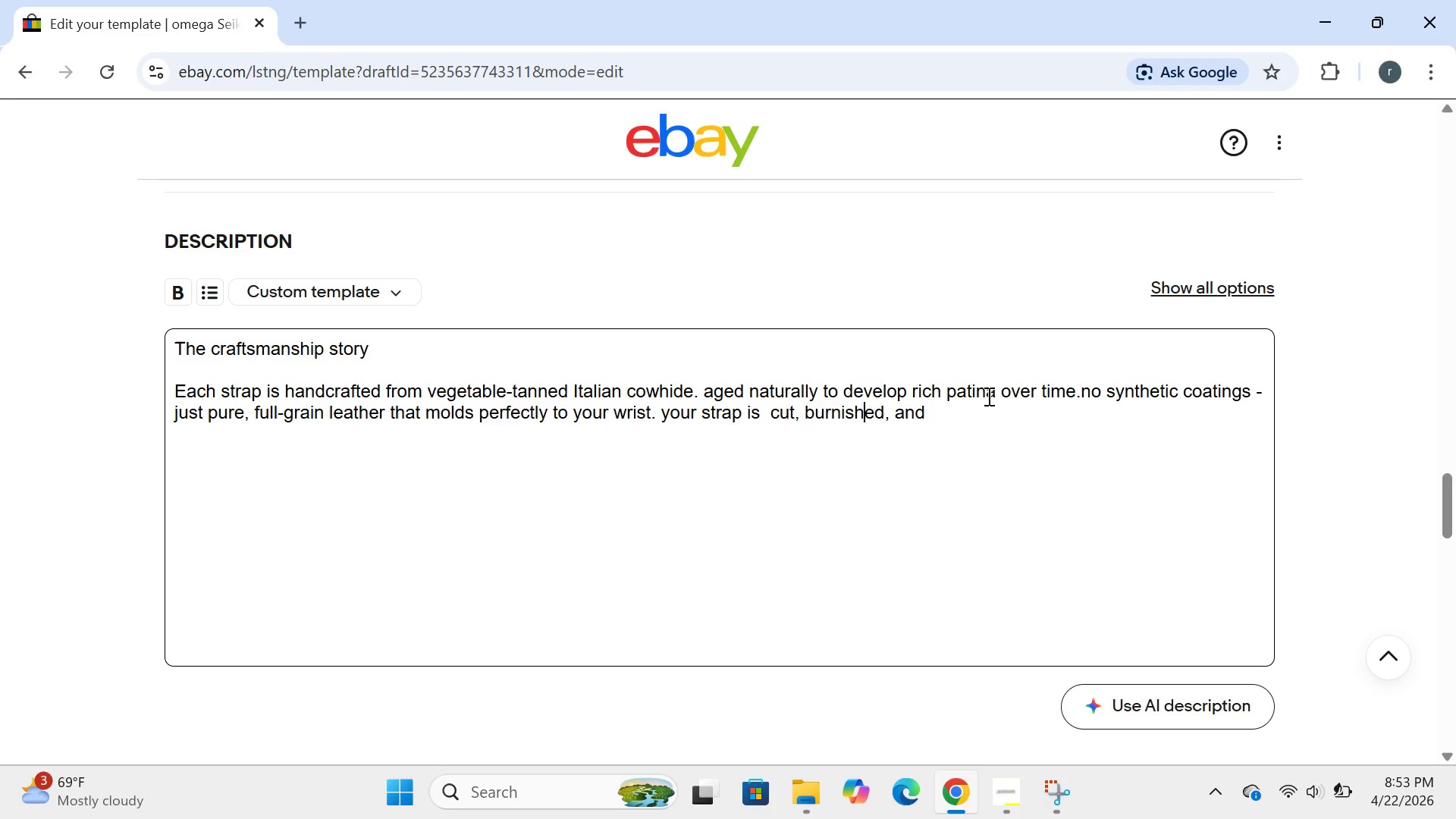 
key(ArrowRight)
 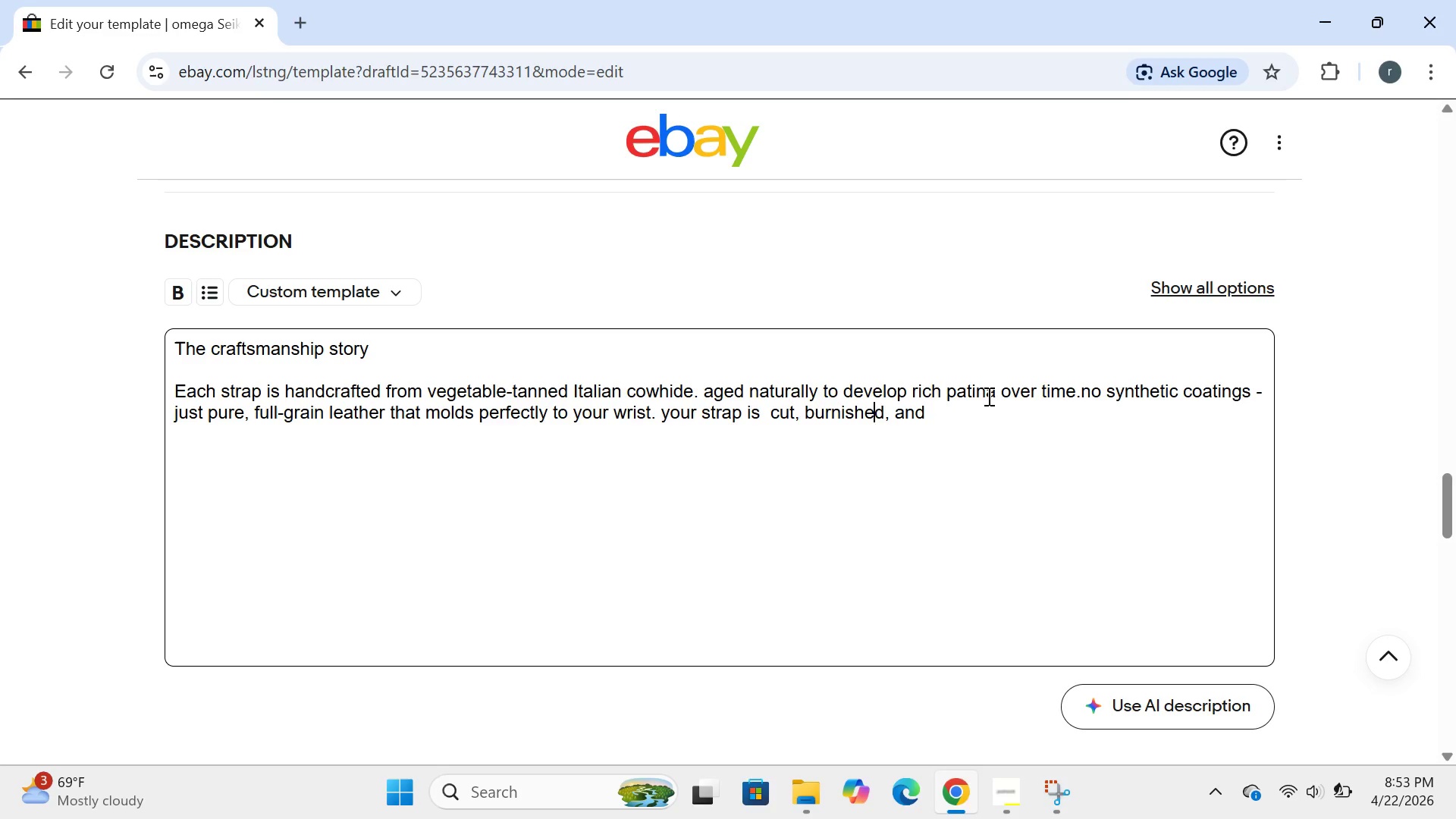 
key(ArrowRight)
 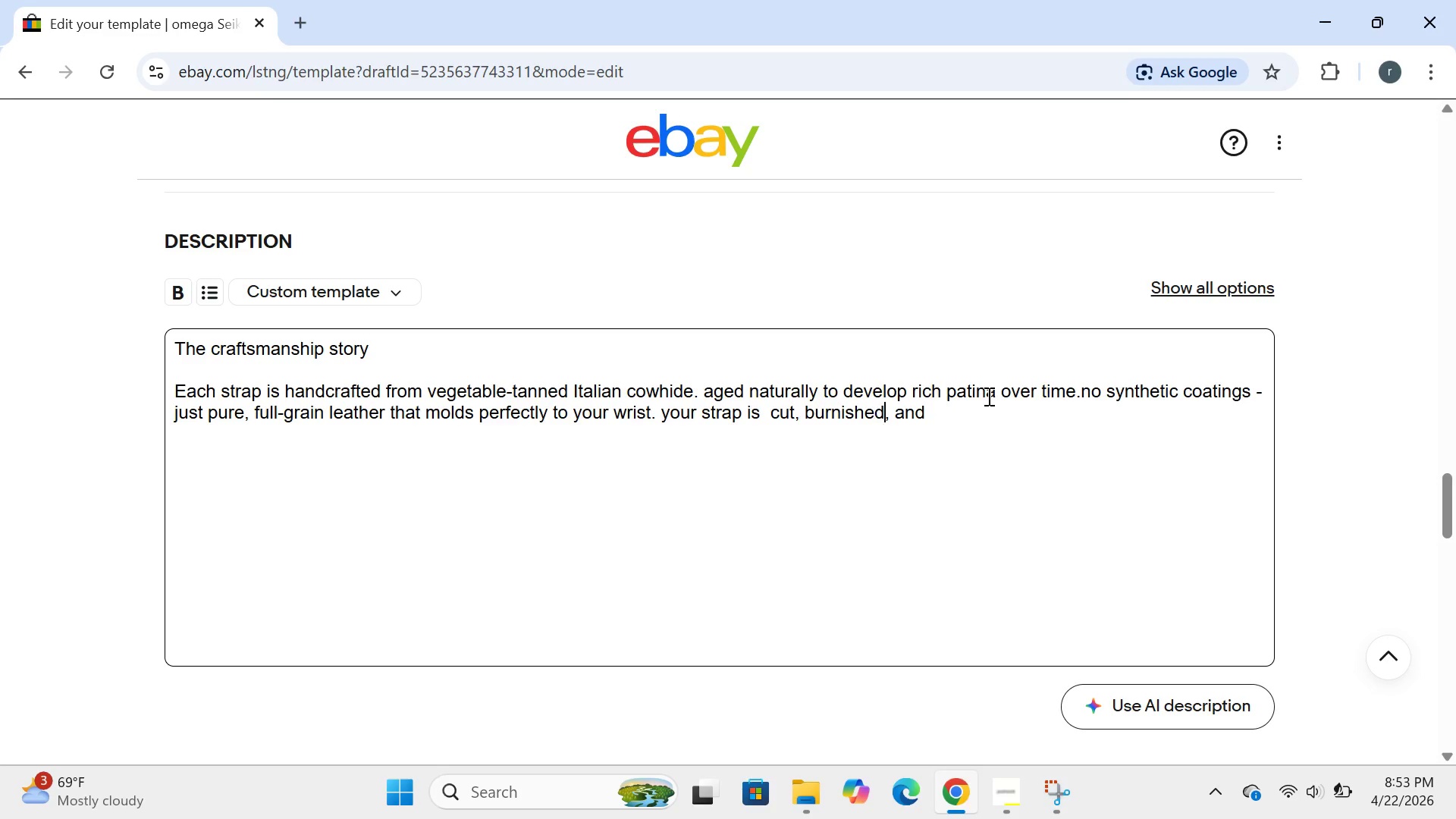 
key(ArrowRight)
 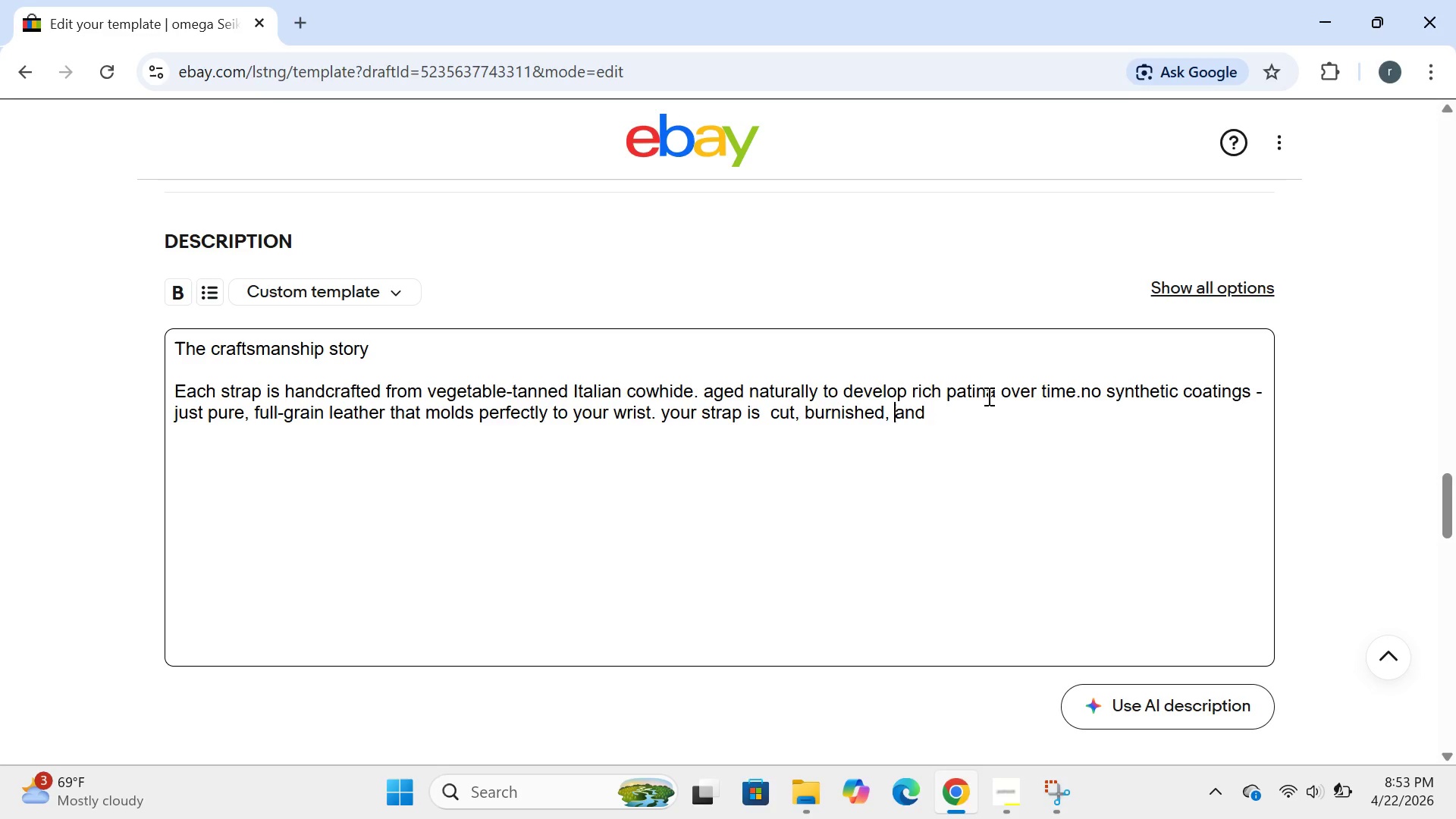 
key(ArrowRight)
 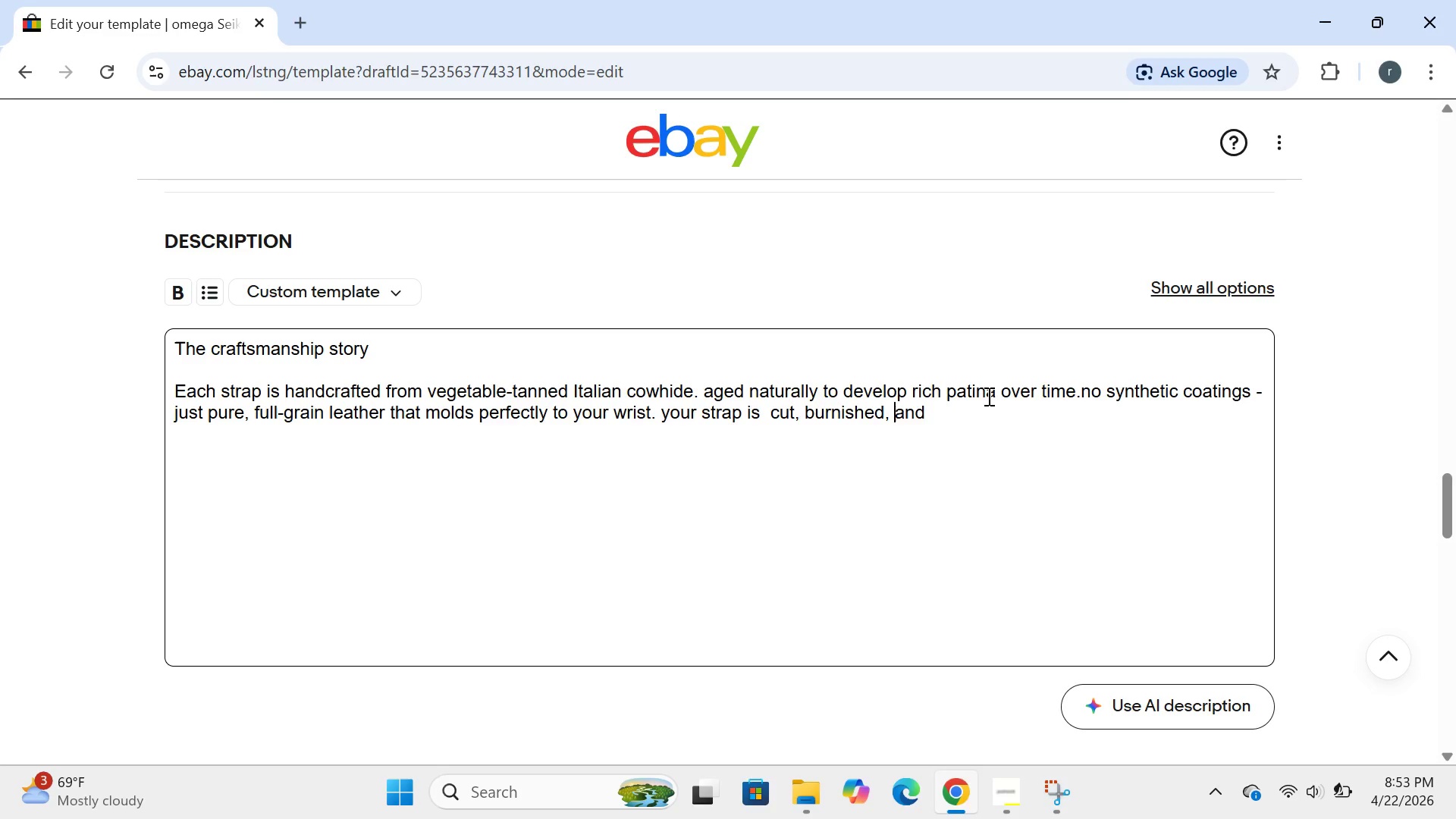 
key(ArrowRight)
 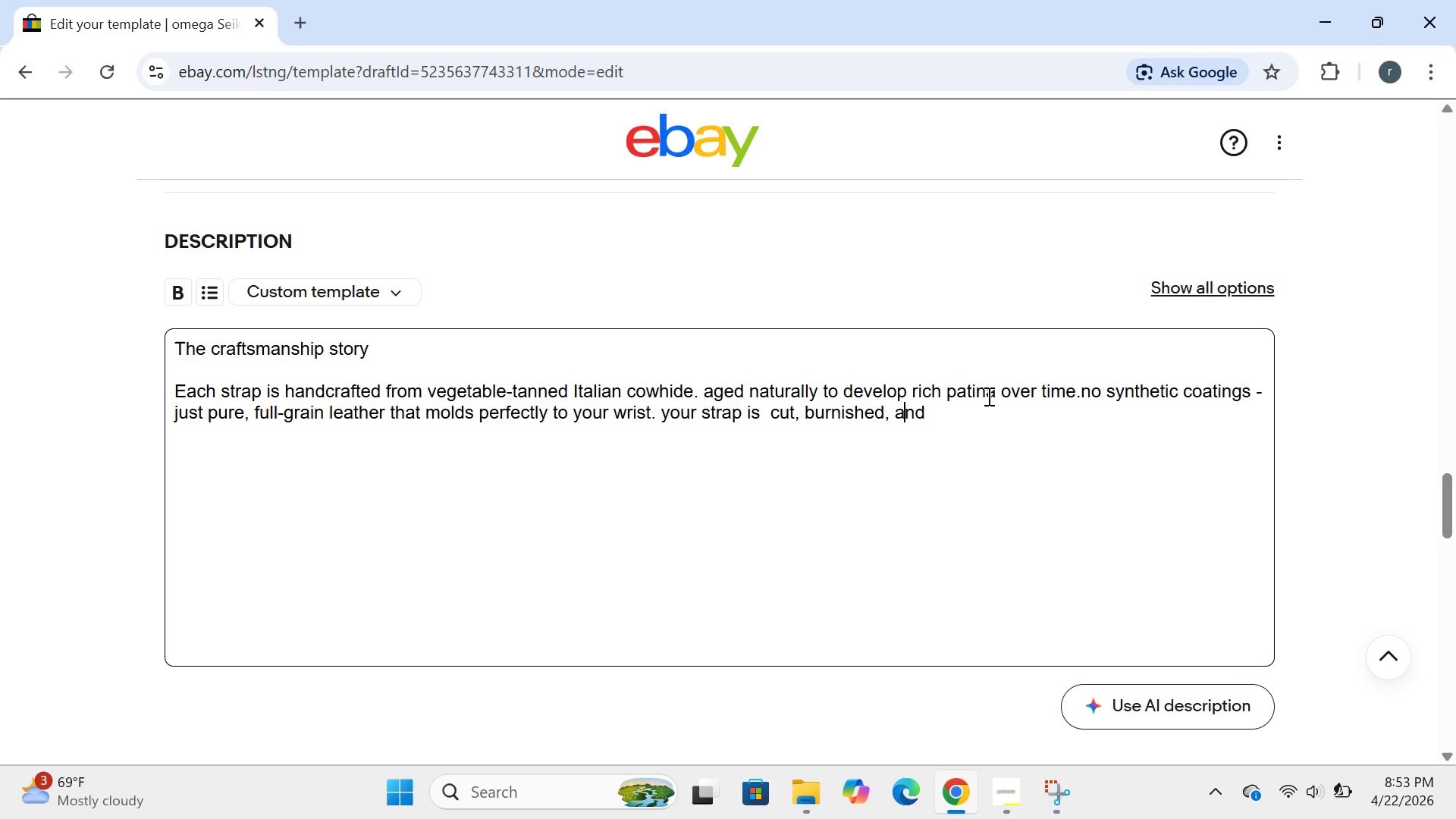 
key(ArrowRight)
 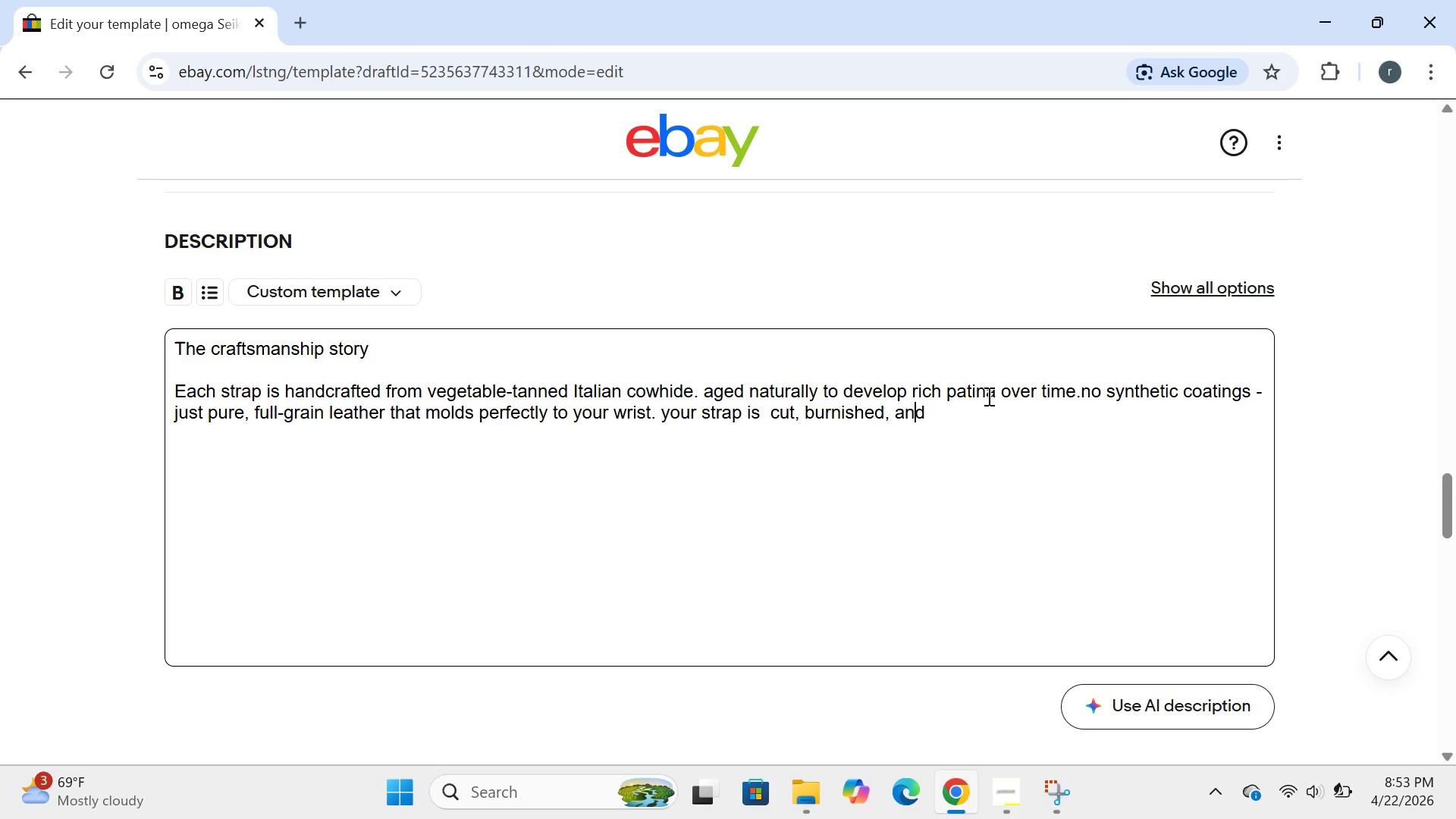 
key(ArrowRight)
 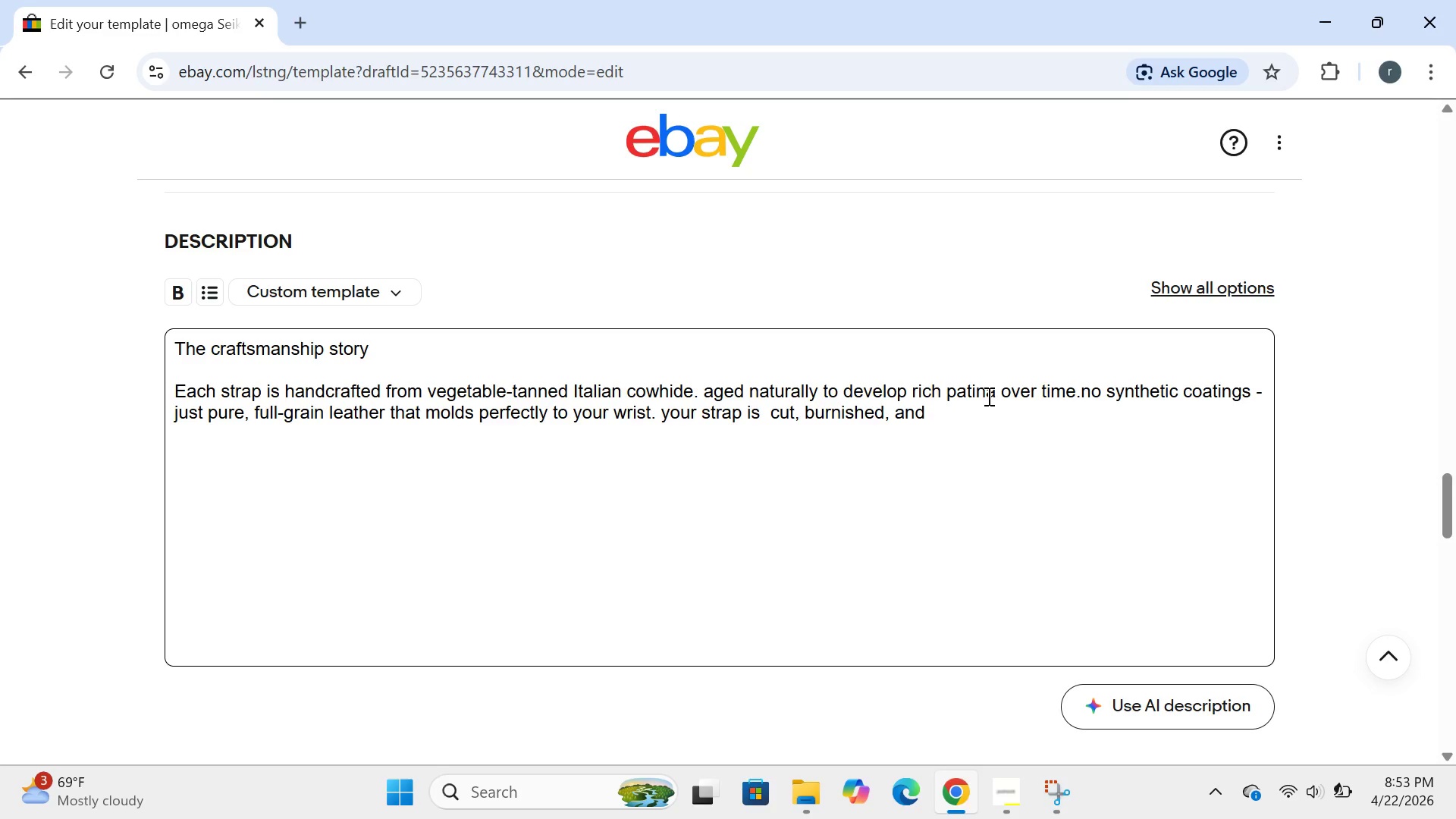 
type( sticked by a singlr)
key(Backspace)
key(Backspace)
type(e)
key(Backspace)
type(leartisan.ht)
key(Backspace)
key(Backspace)
 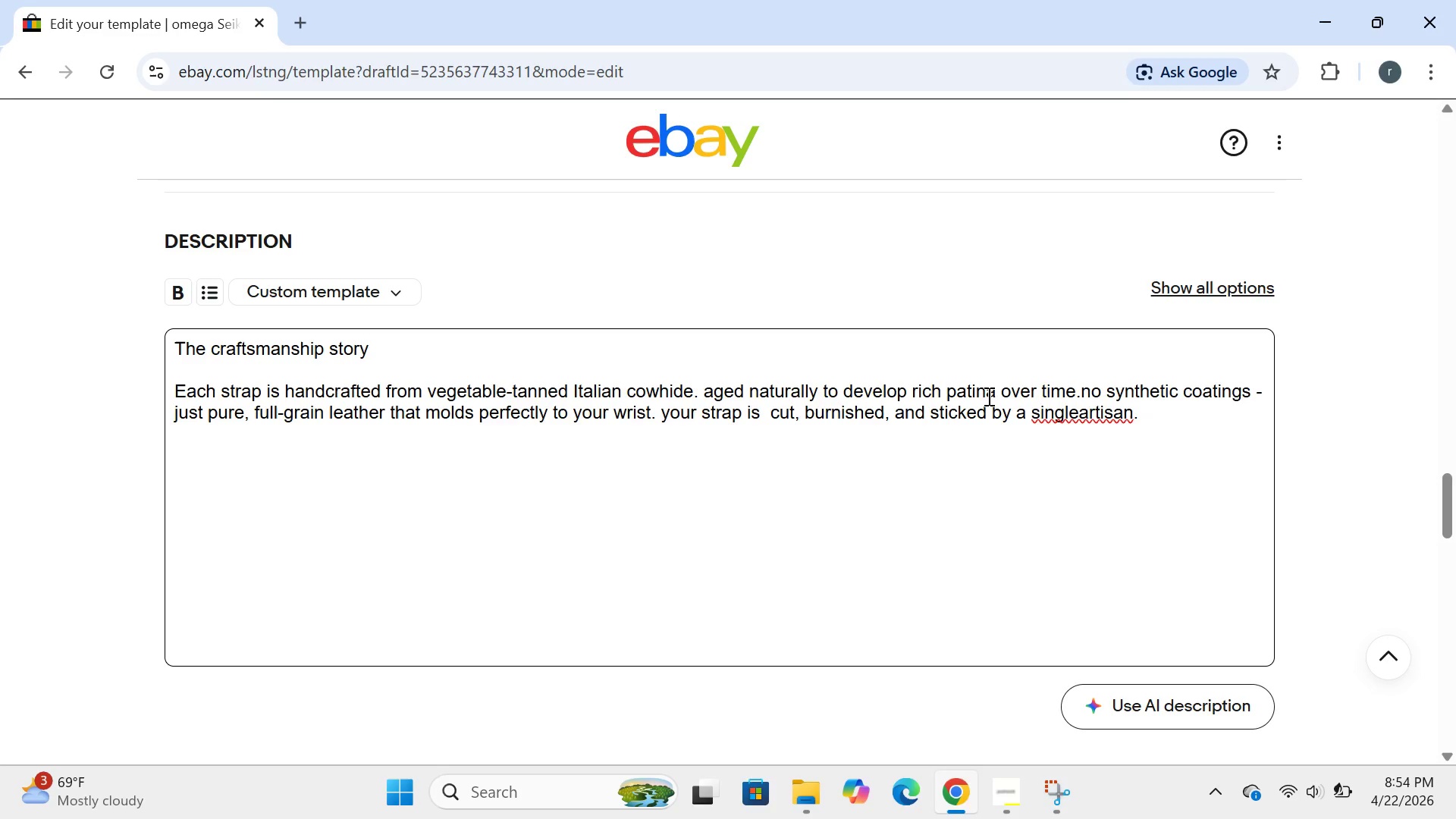 
hold_key(key=ArrowLeft, duration=0.62)
 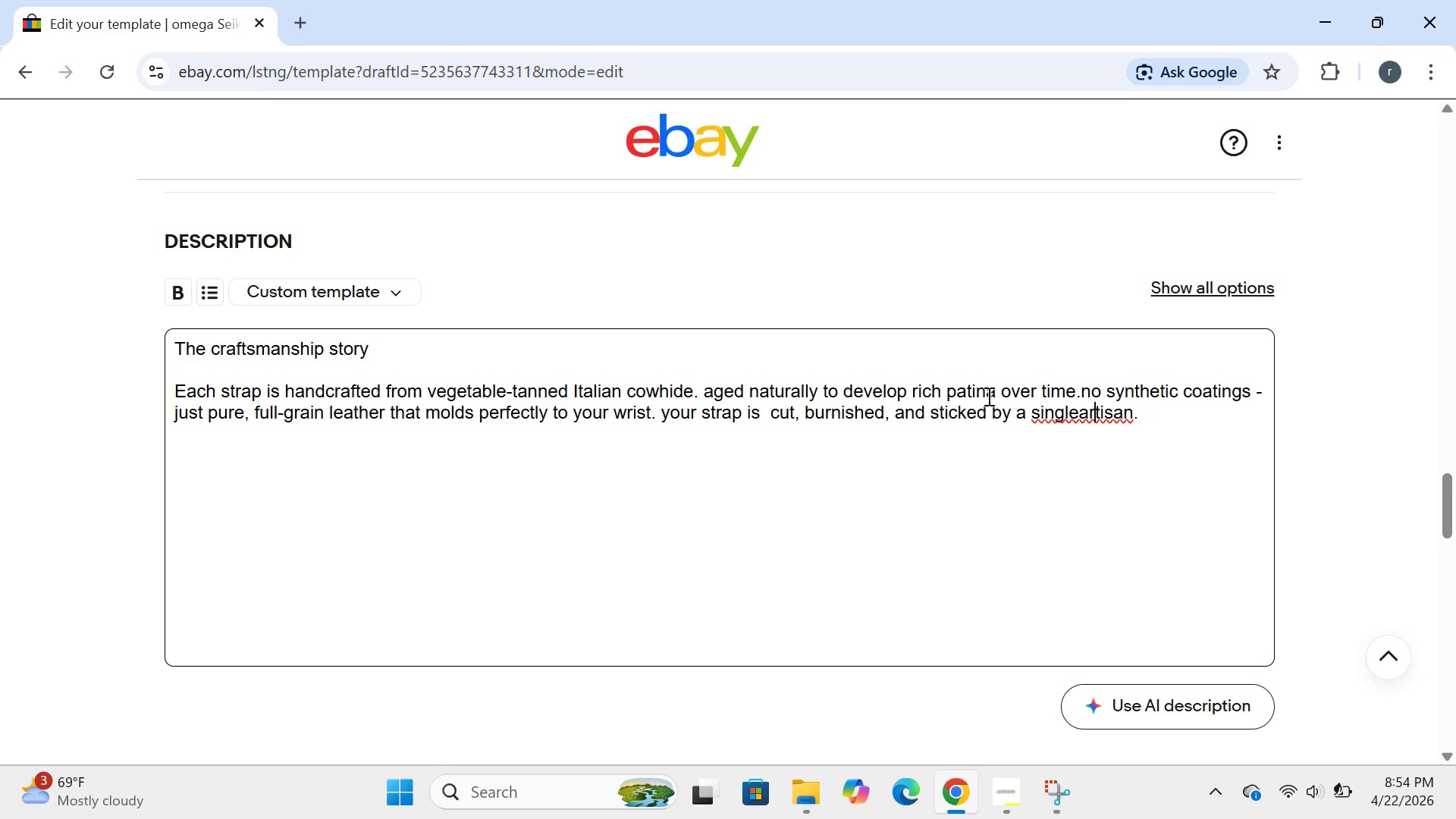 
key(ArrowLeft)
 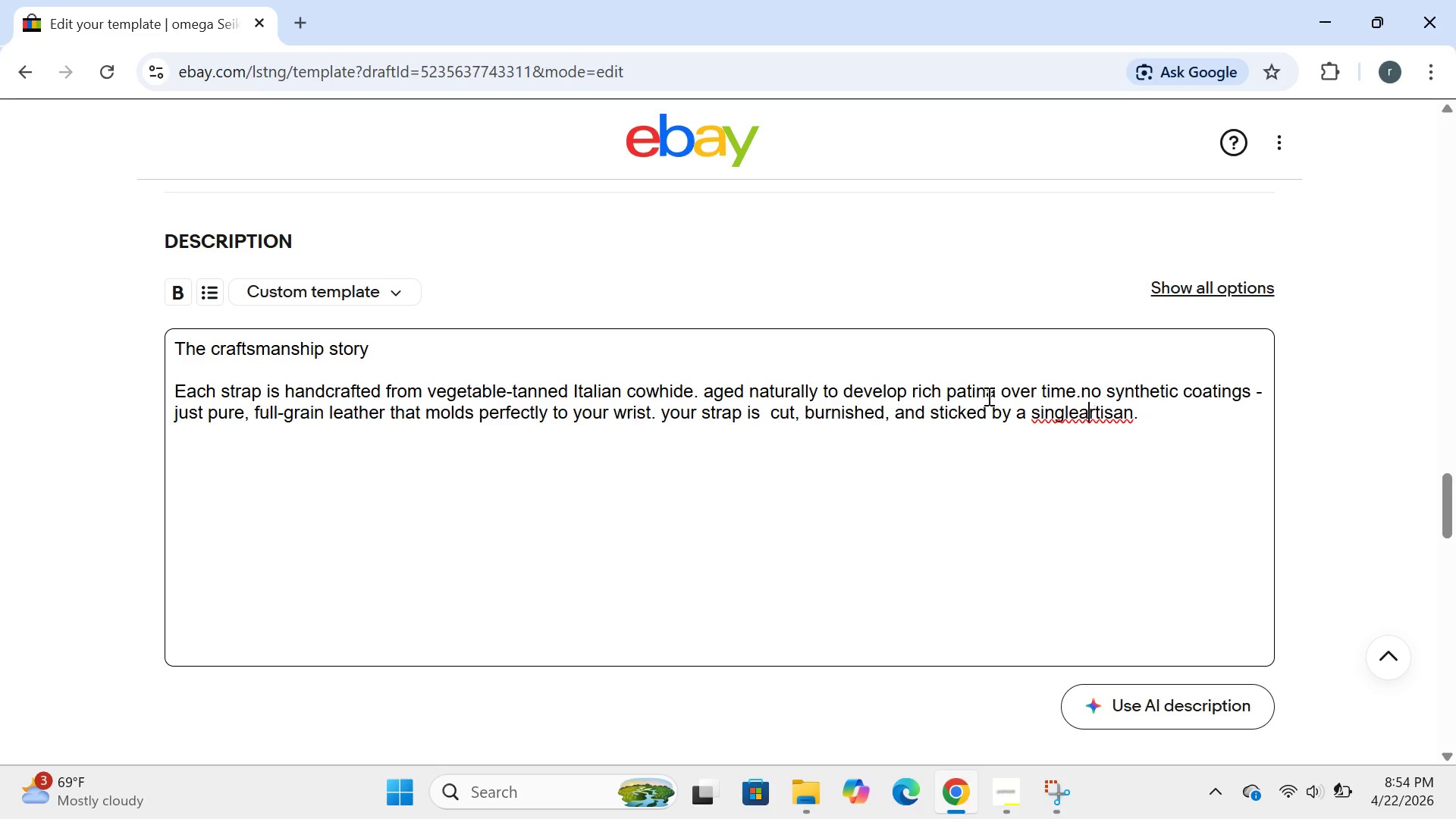 
key(ArrowLeft)
 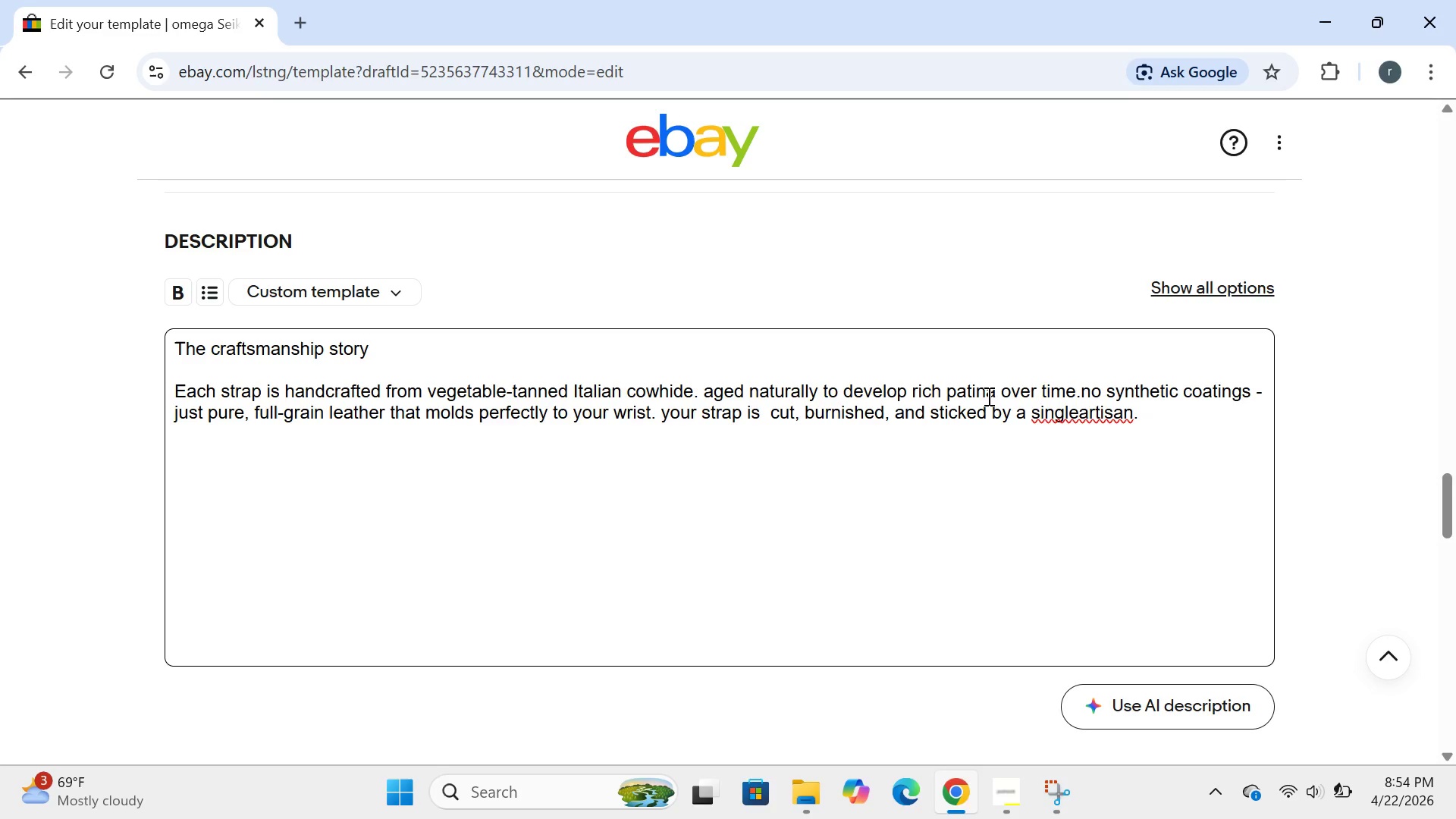 
key(ArrowLeft)
 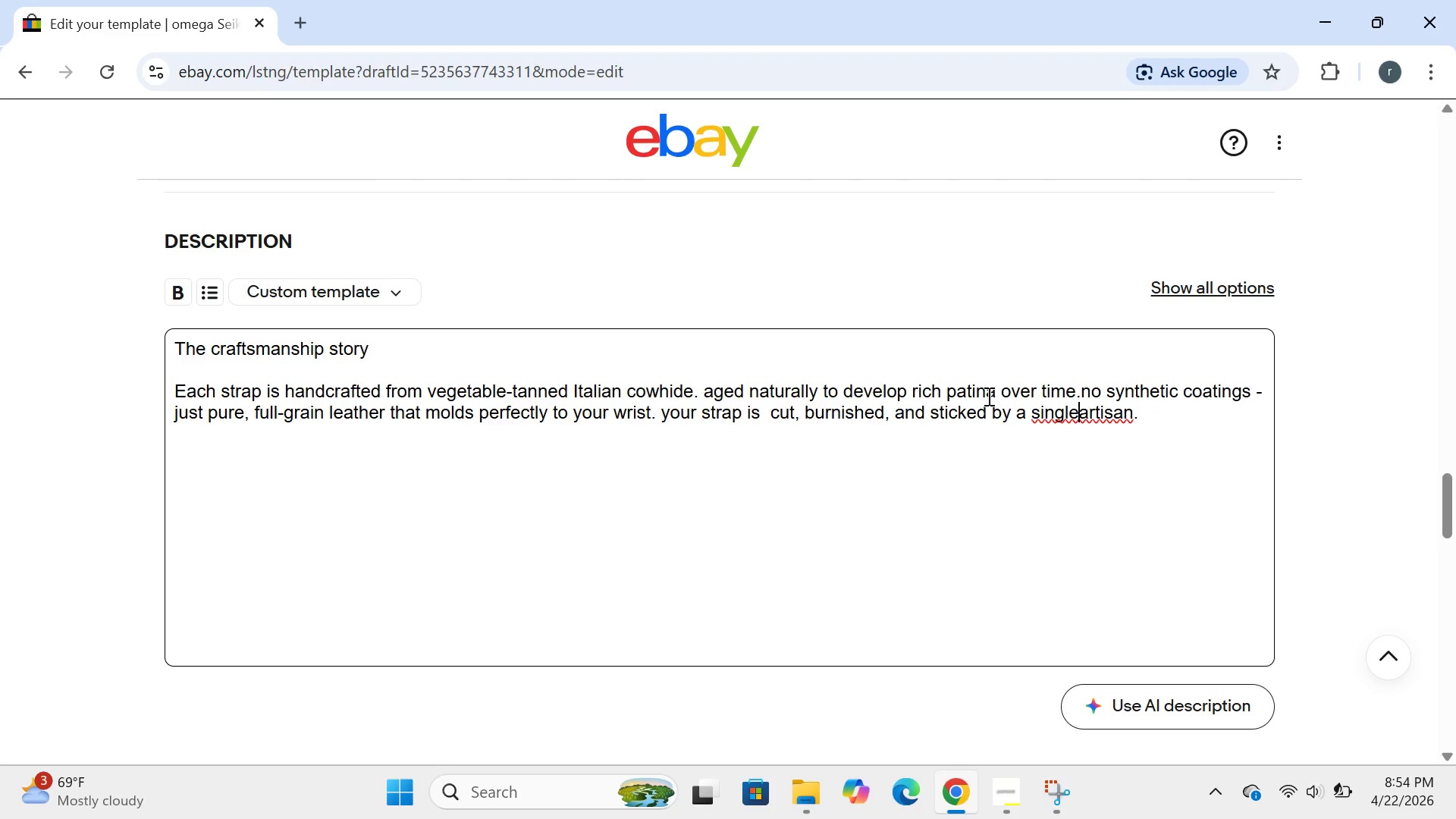 
key(Space)
 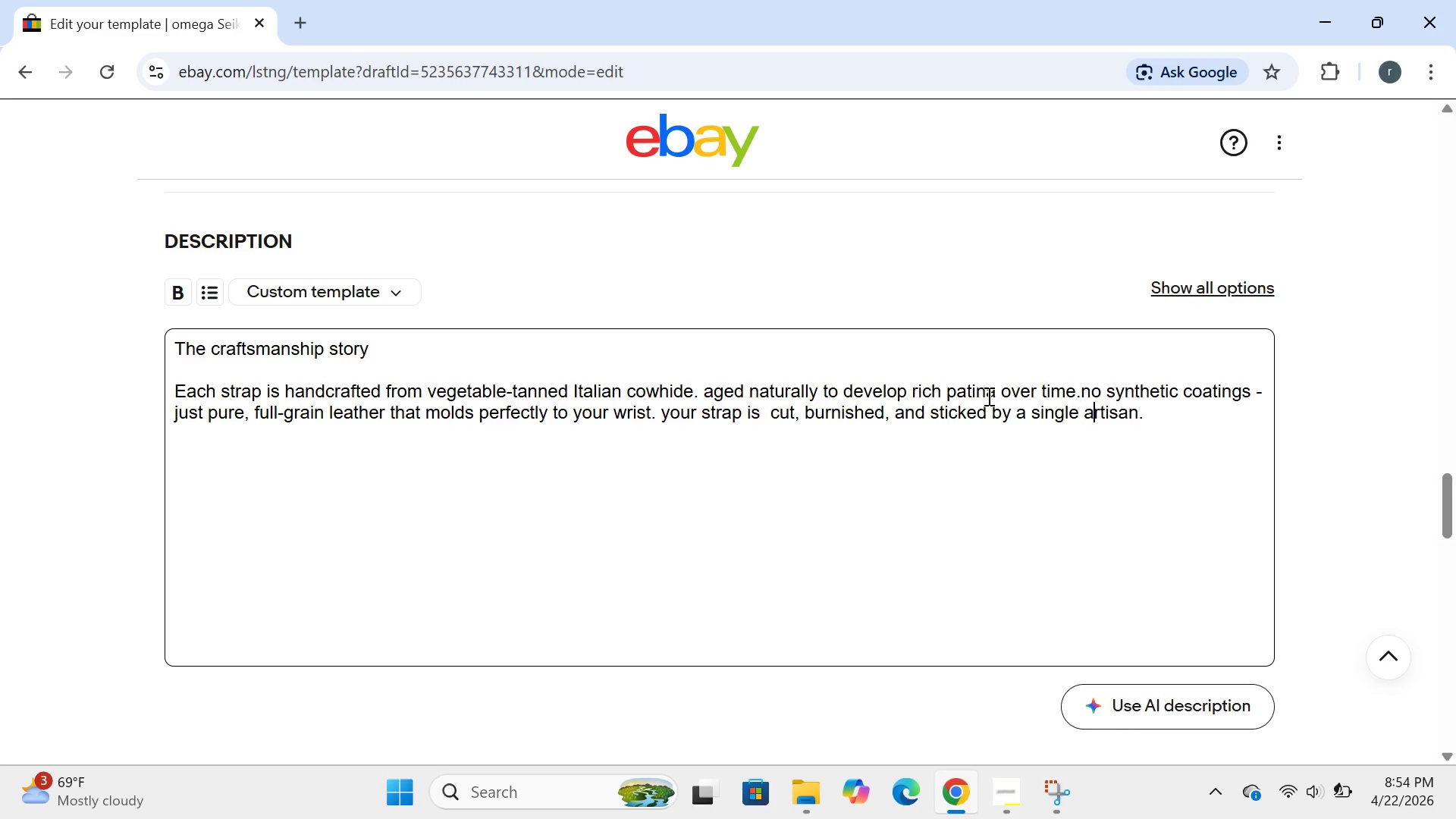 
key(ArrowRight)
 